 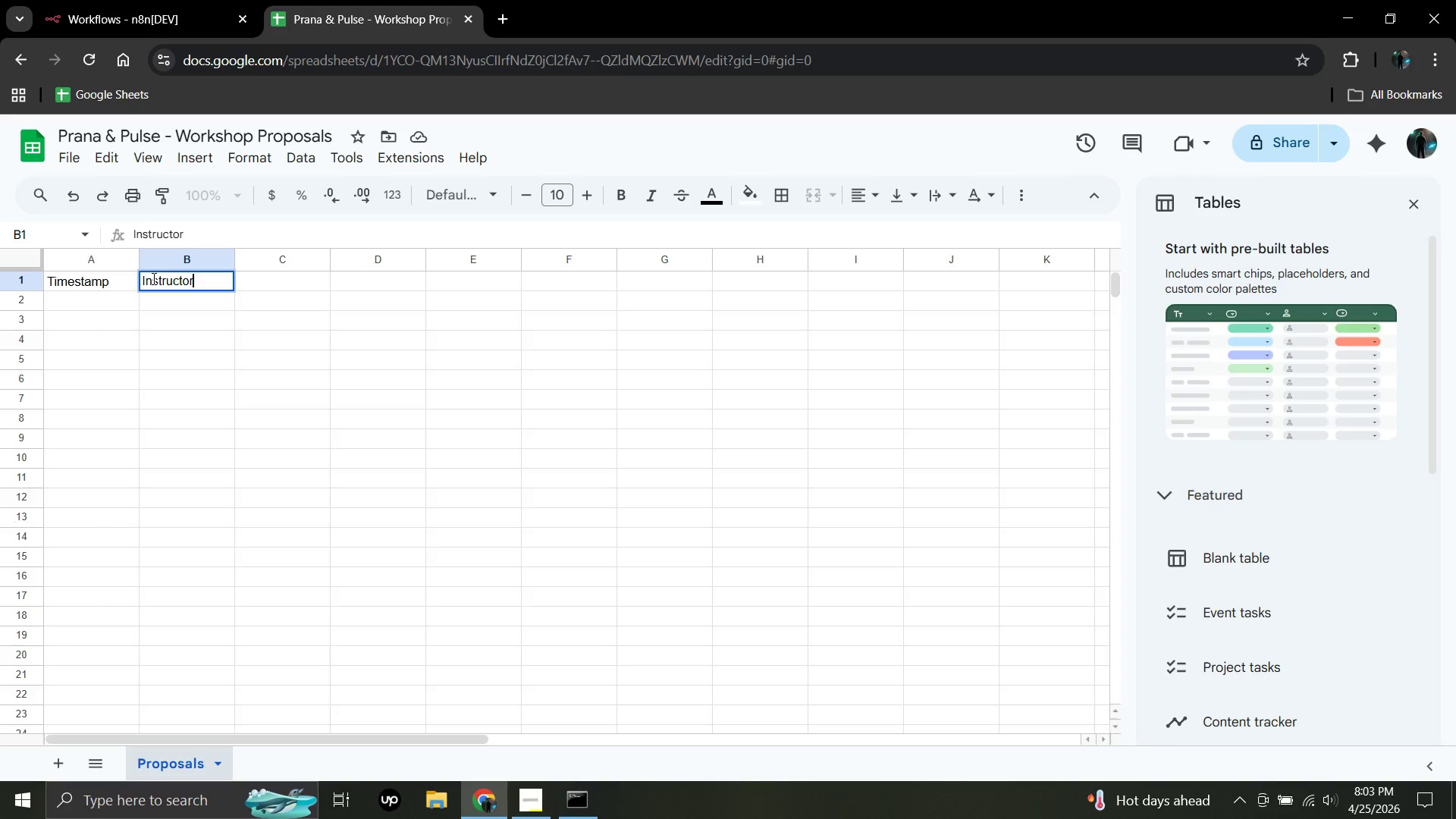 
hold_key(key=ShiftLeft, duration=0.34)
 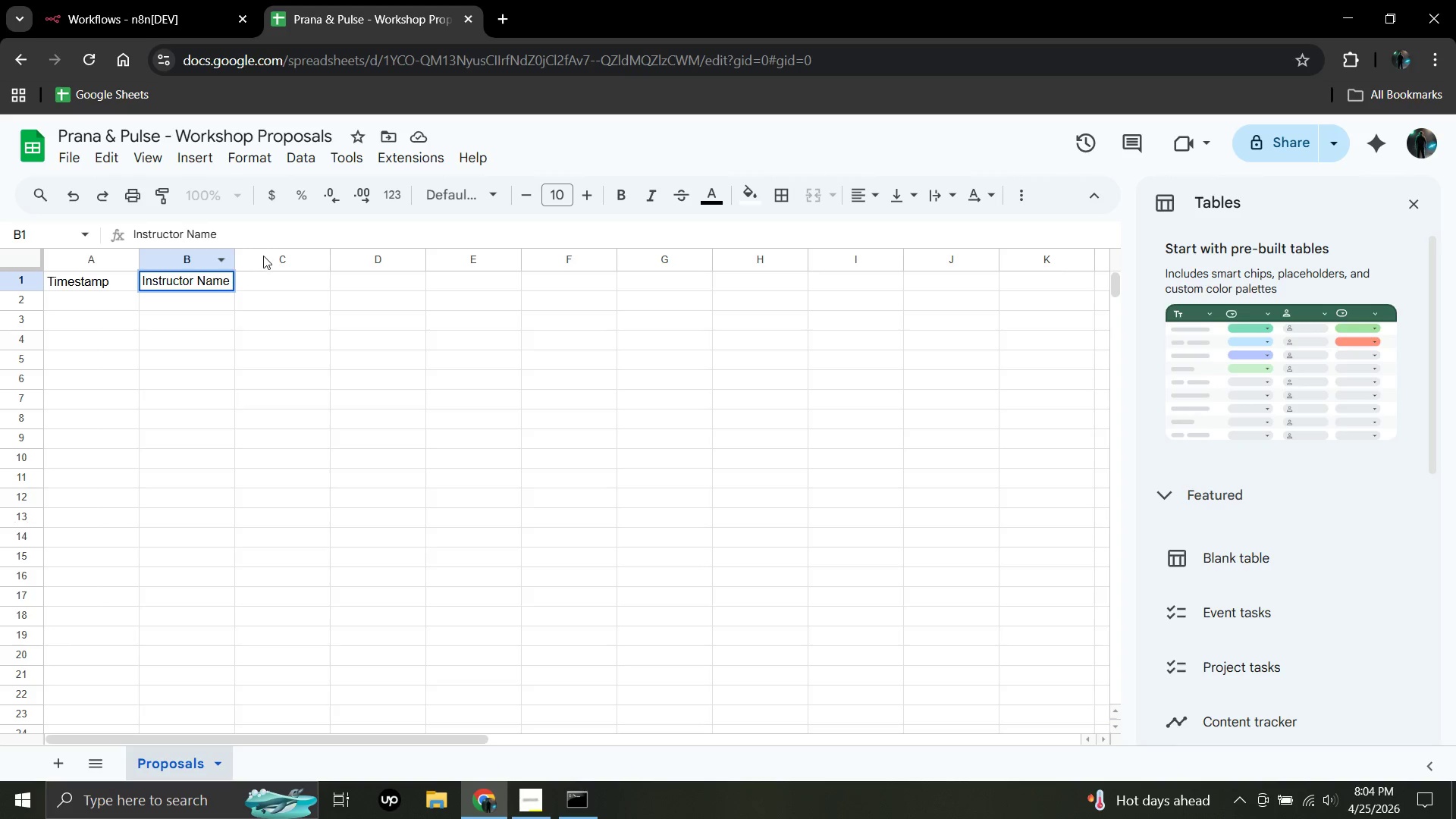 
left_click([274, 280])
 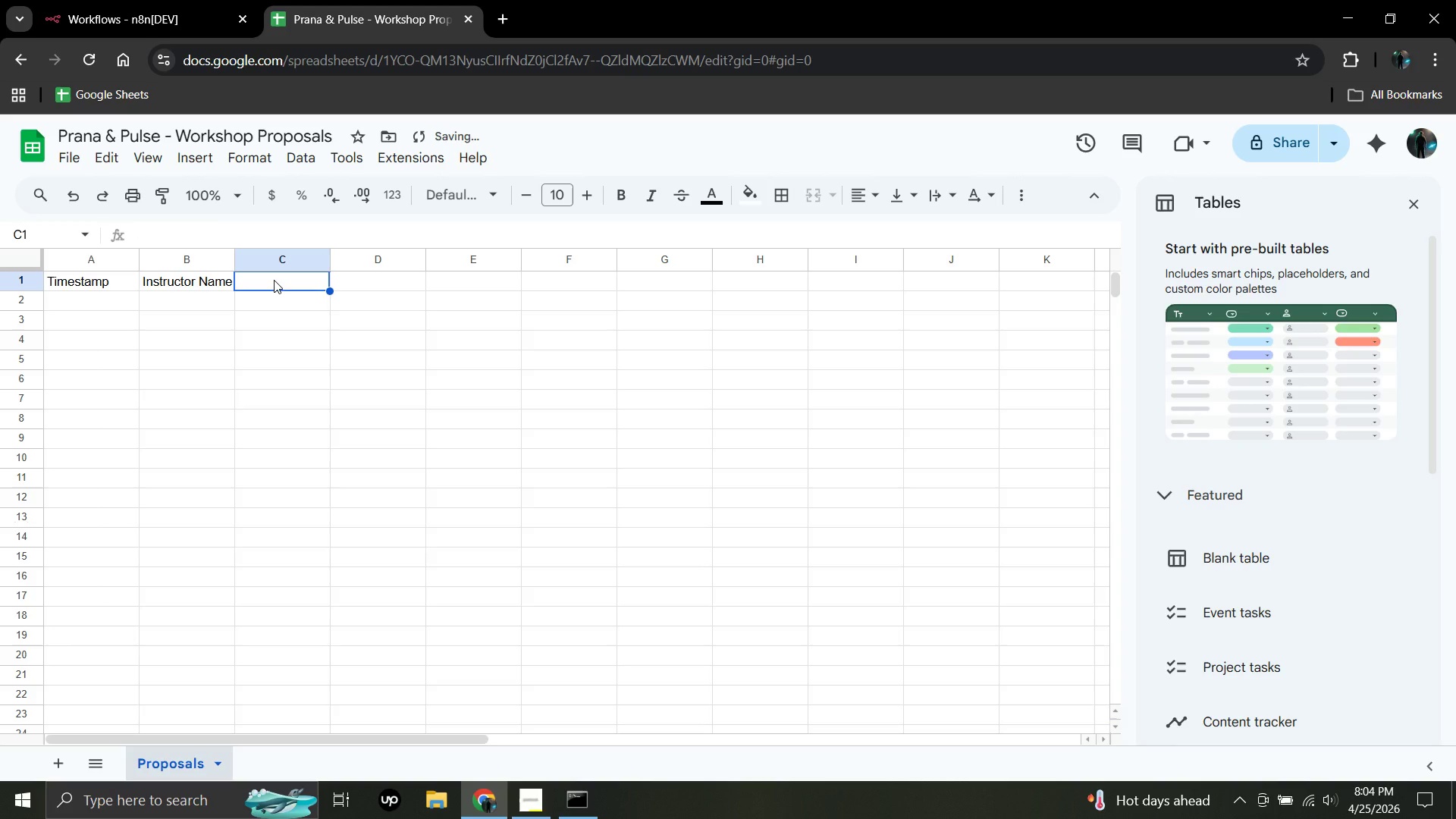 
type(Email)
 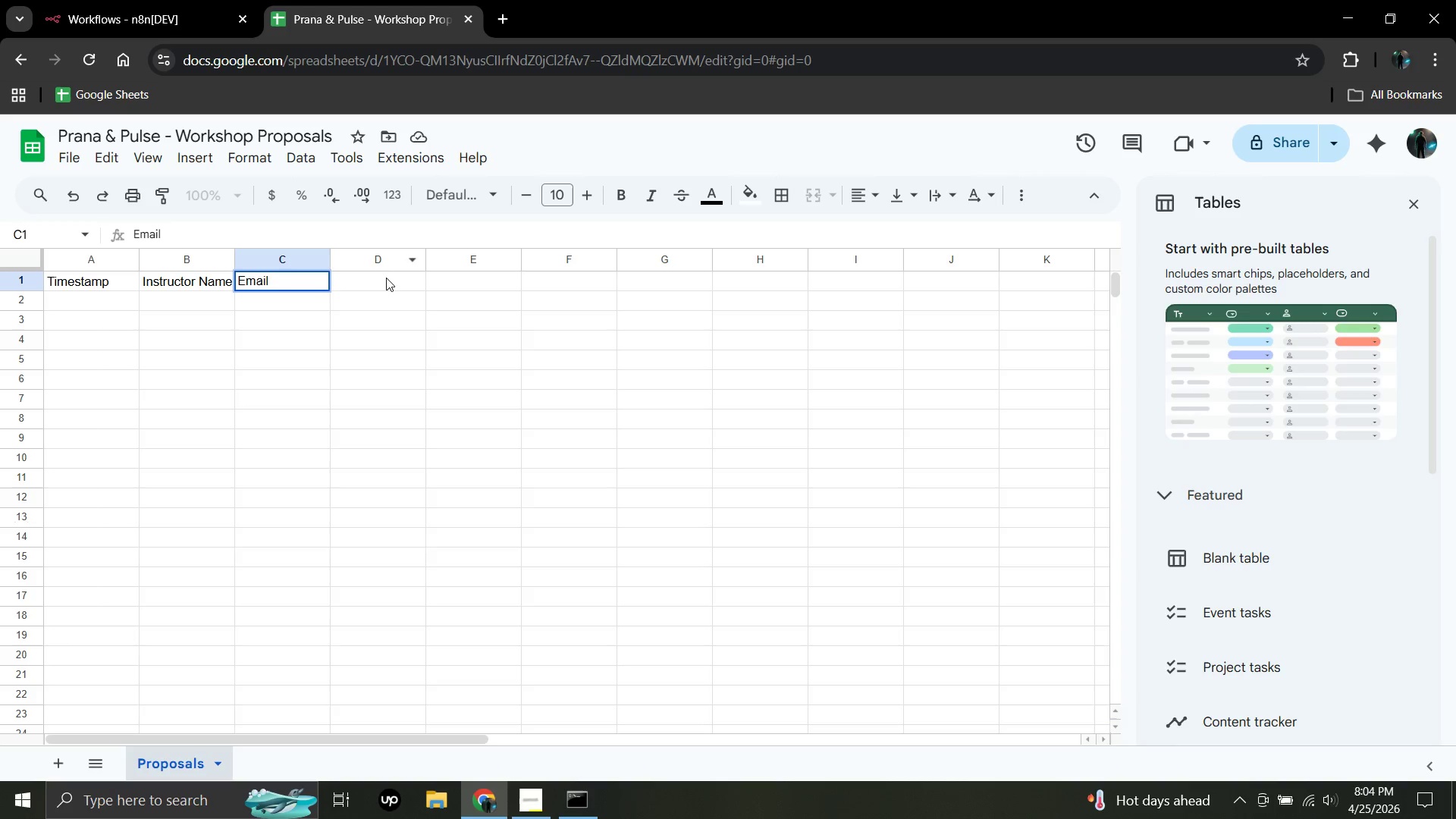 
left_click([386, 278])
 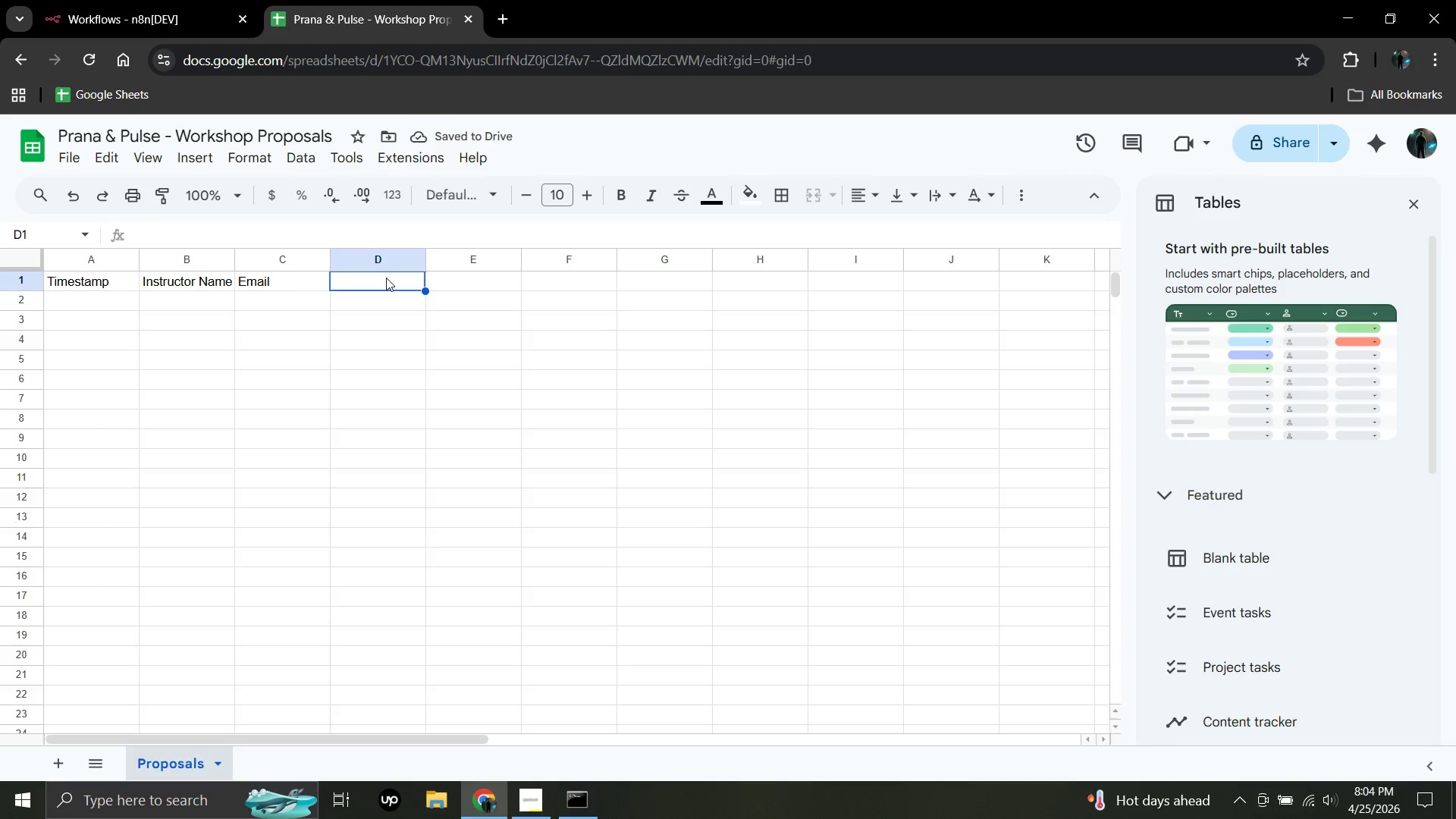 
type(Workshop Tile)
 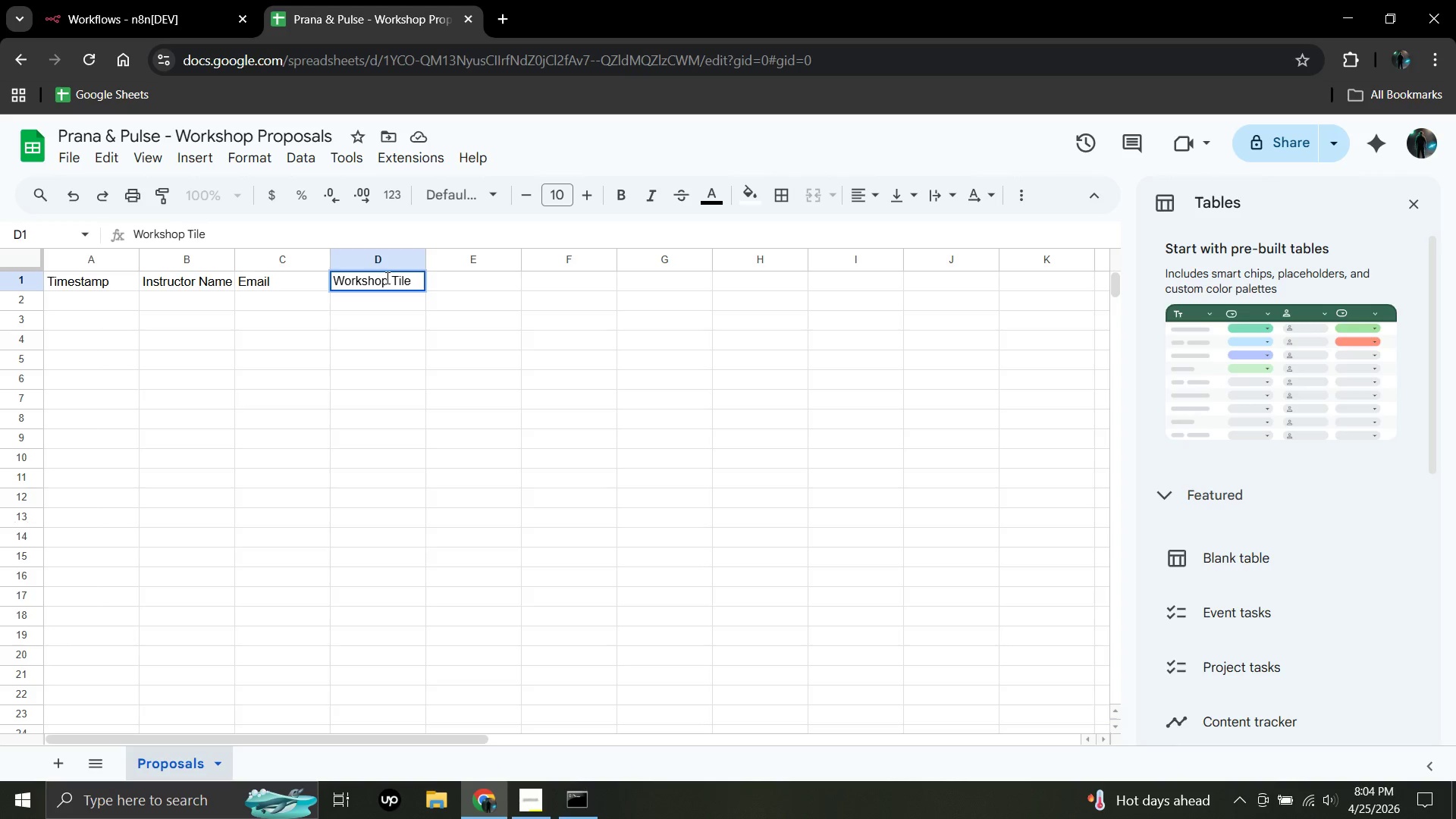 
left_click([465, 283])
 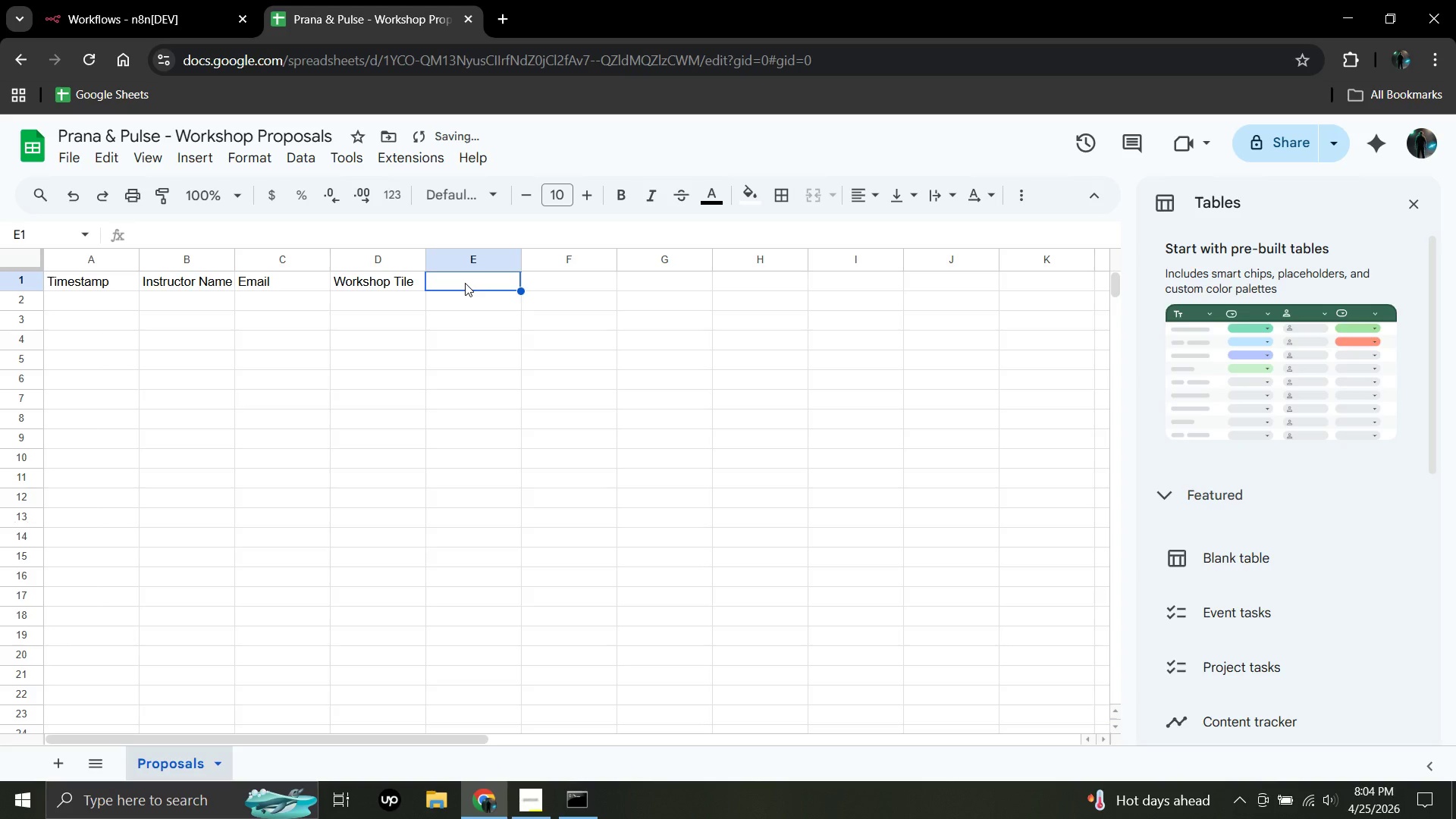 
type(Workshi)
key(Backspace)
type(op)
 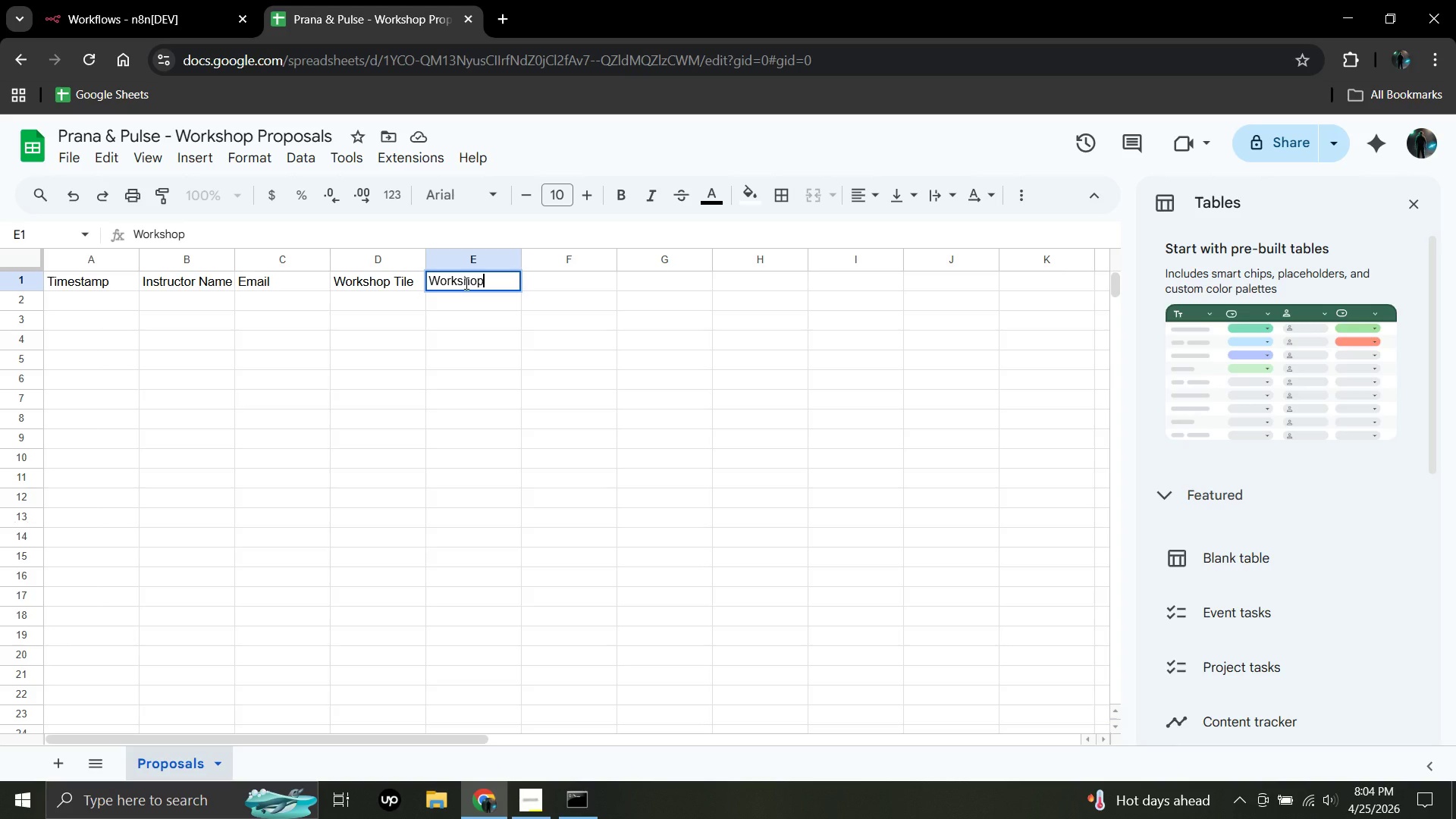 
type( Category)
 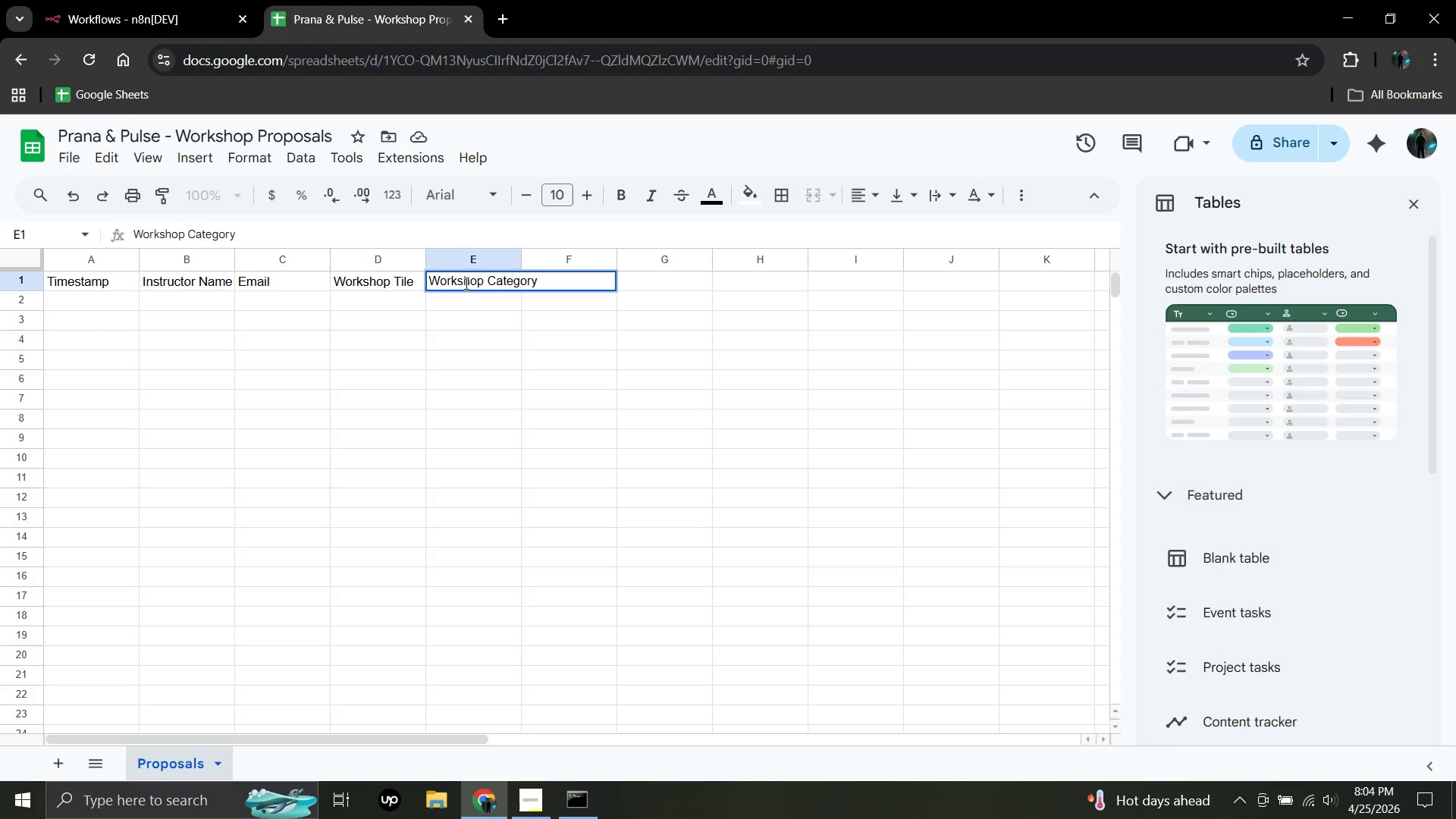 
key(Enter)
 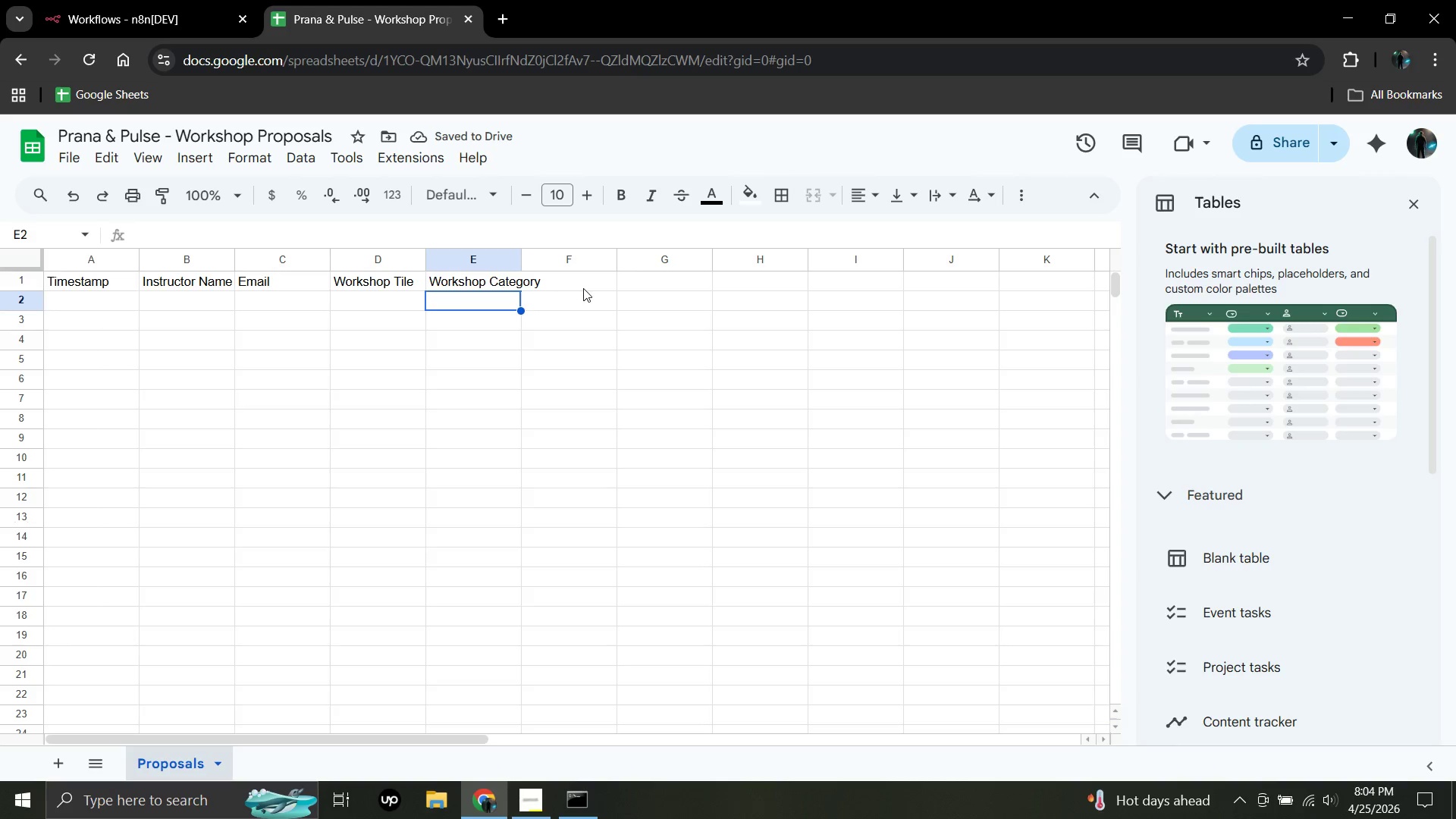 
left_click([583, 286])
 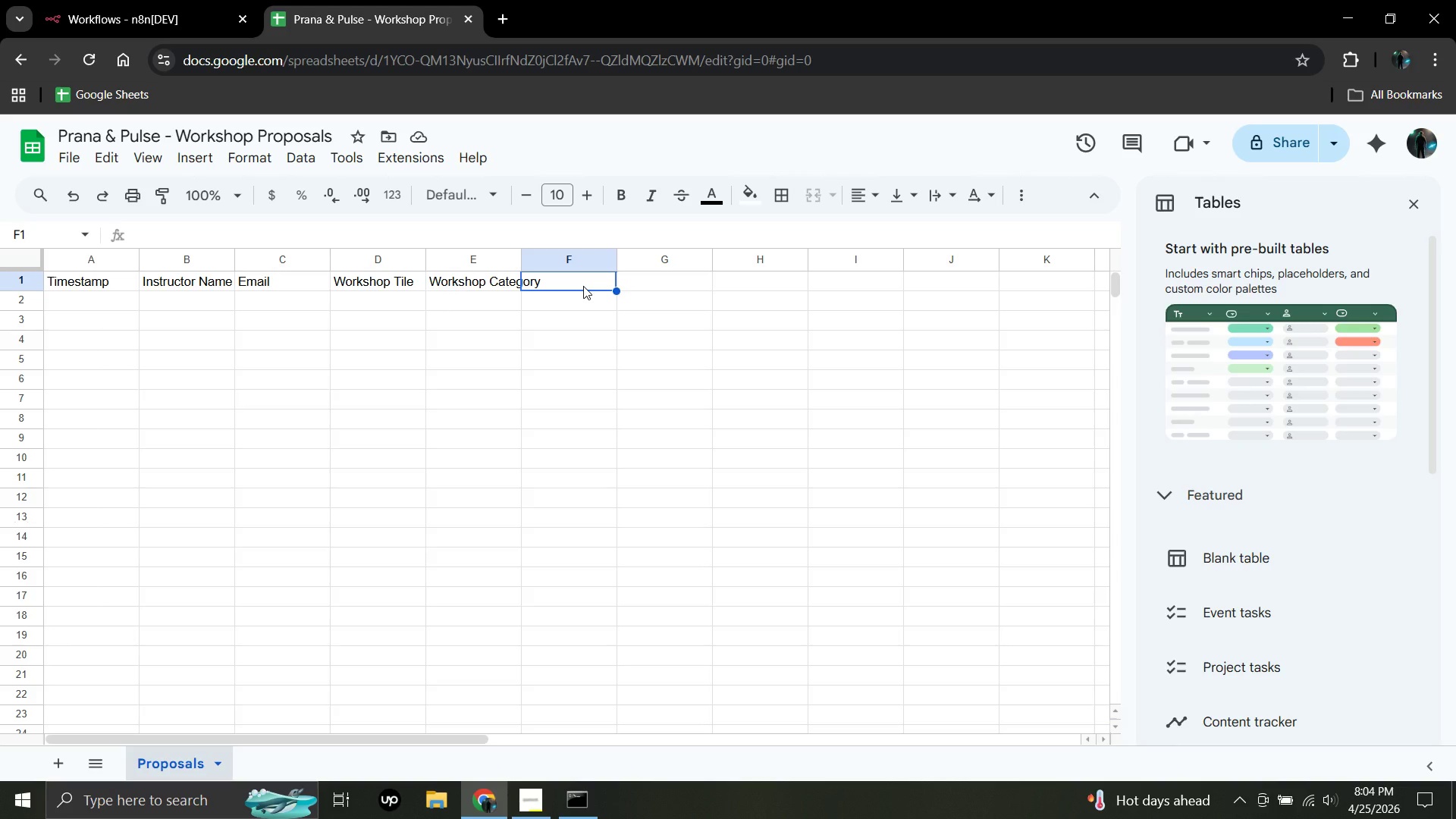 
key(Enter)
 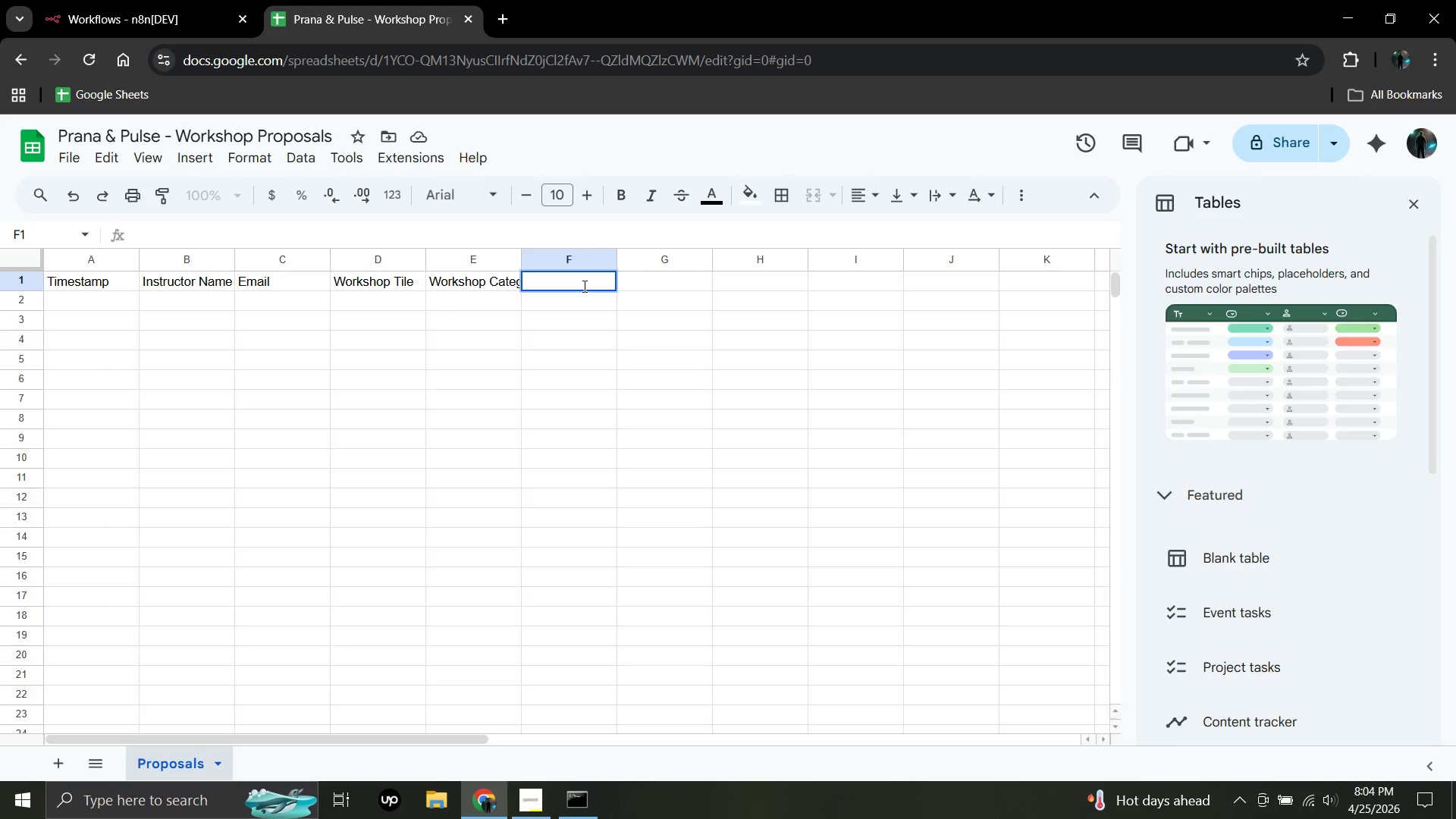 
type(Proposed Date)
 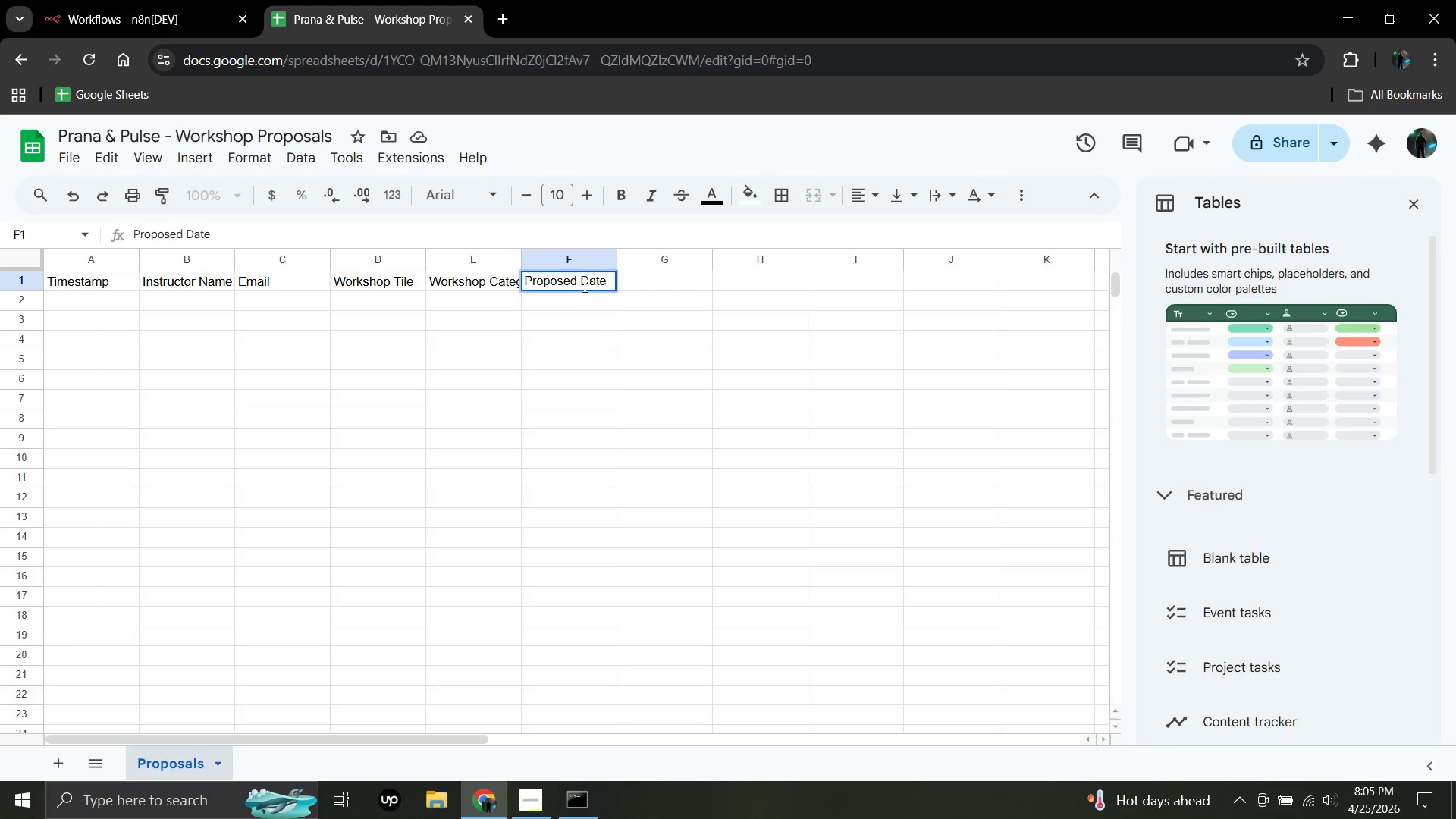 
left_click([643, 287])
 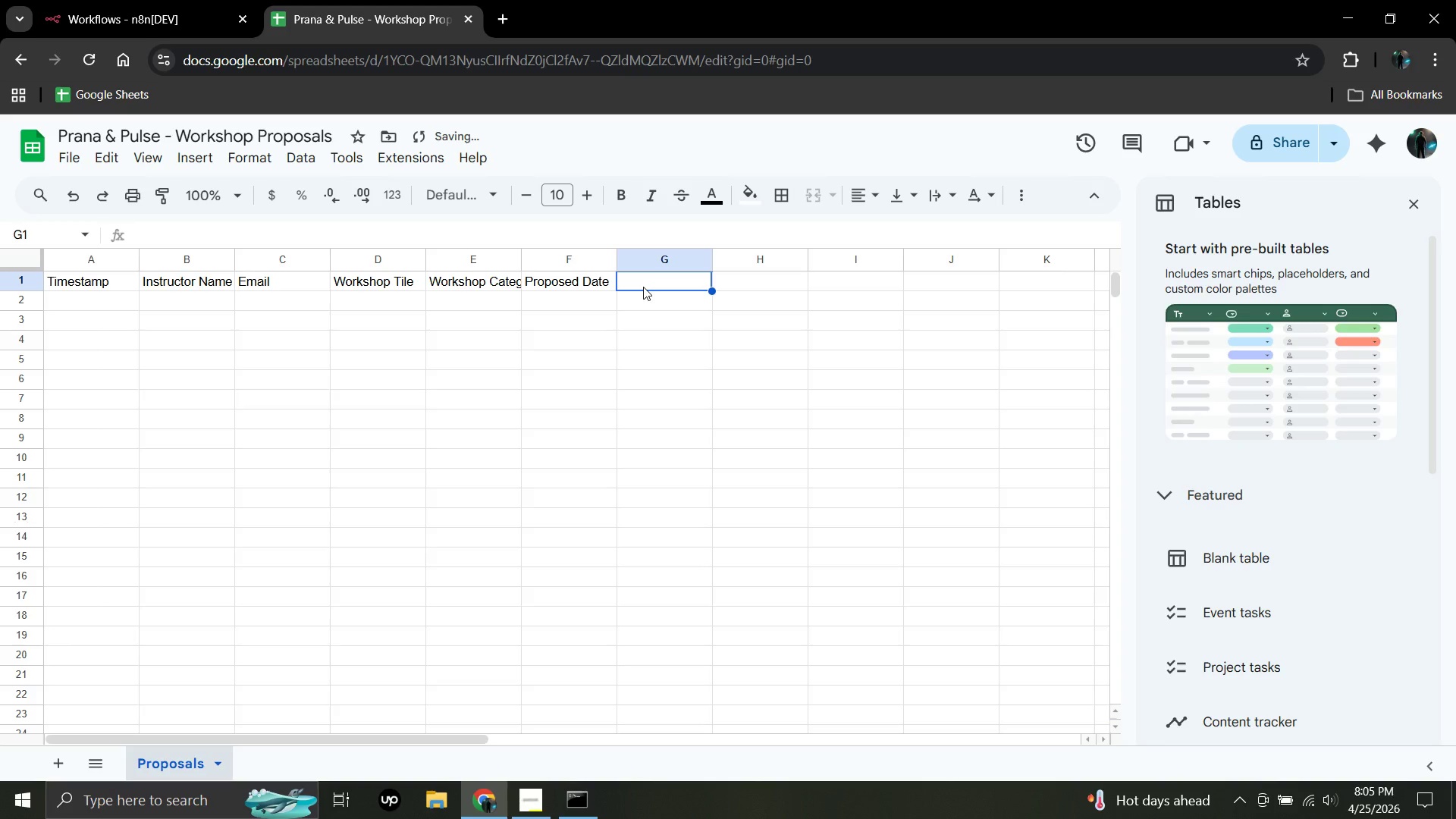 
type(Description)
 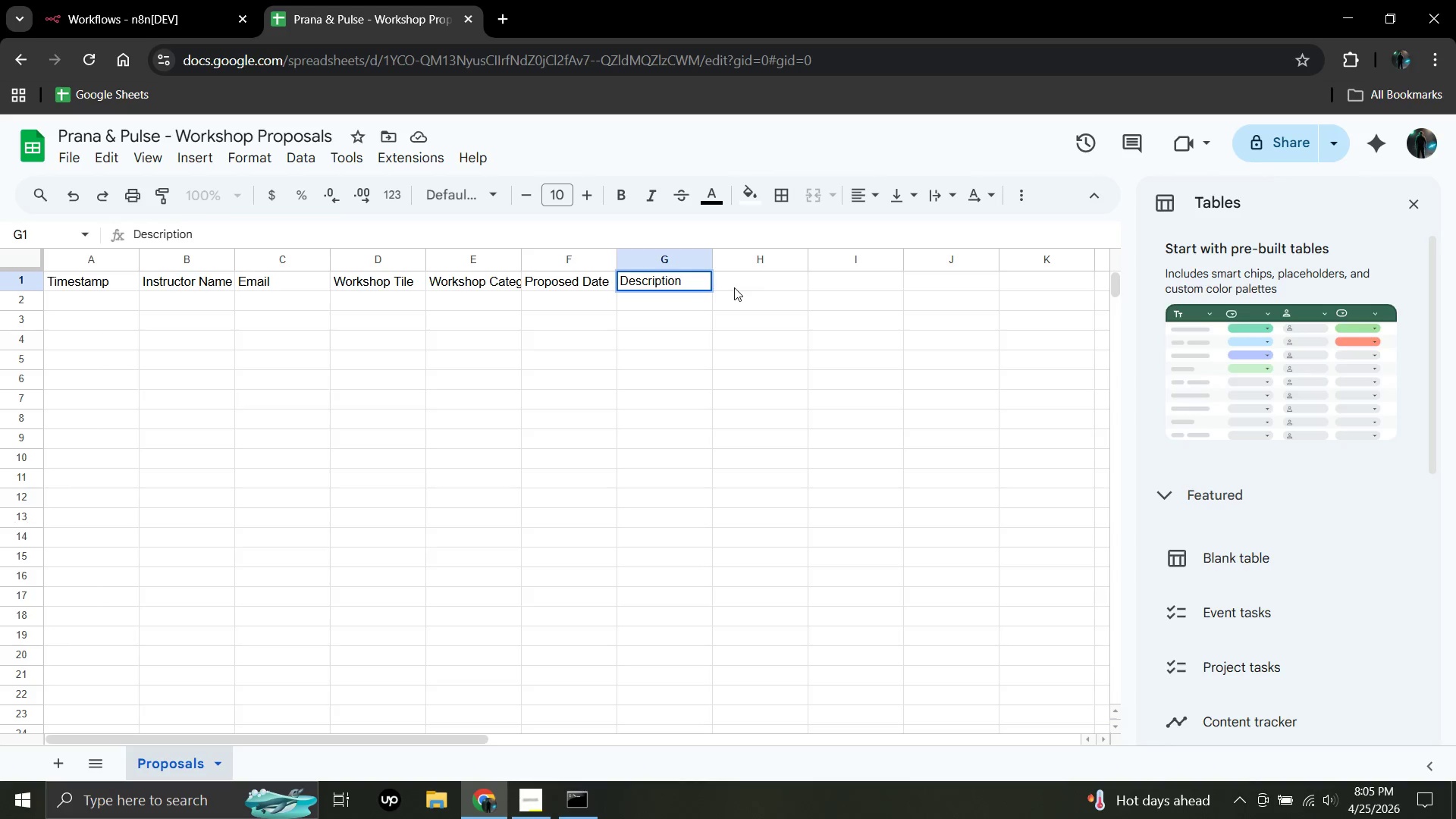 
left_click([734, 285])
 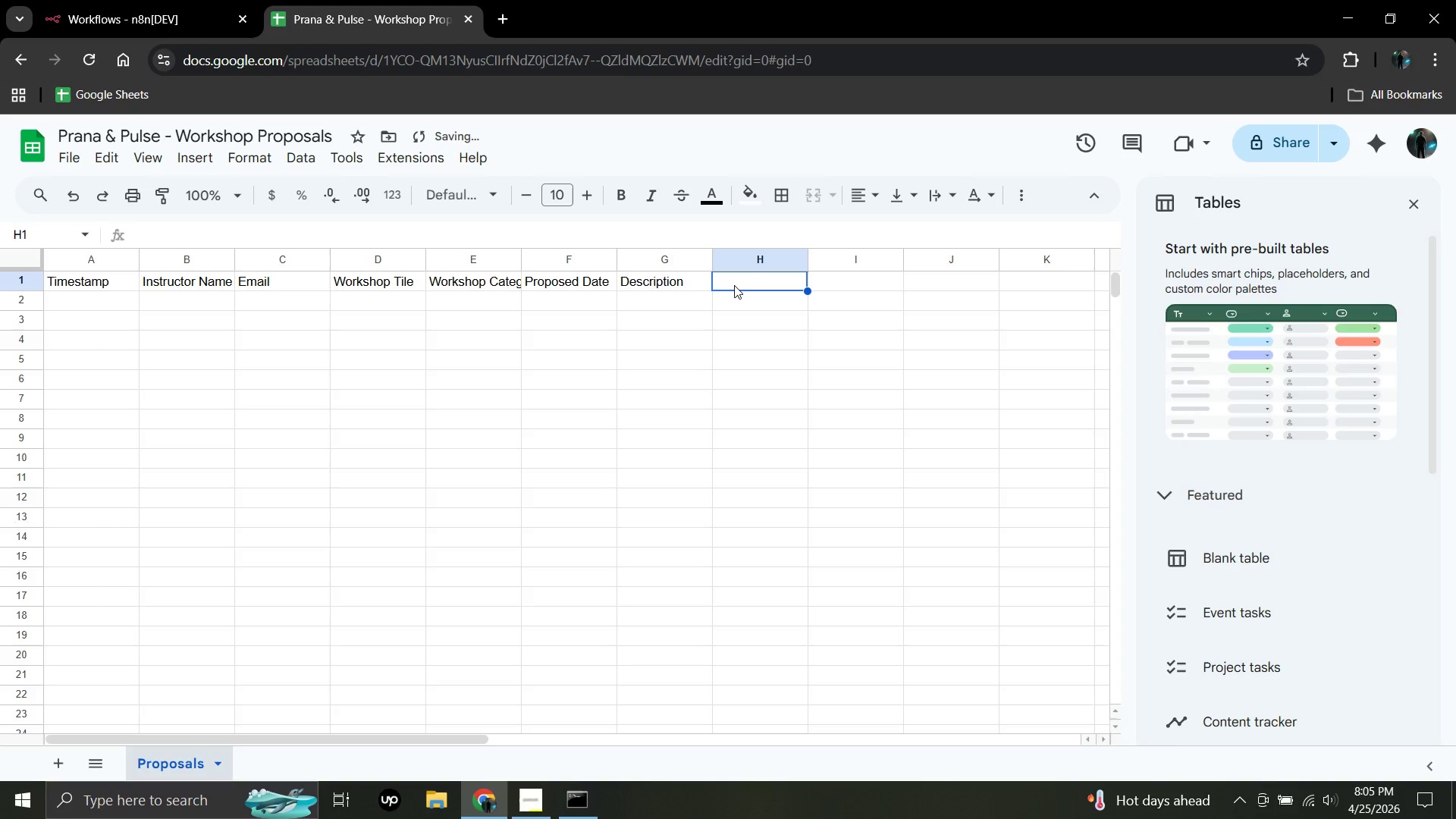 
type(Experience & Credentials)
 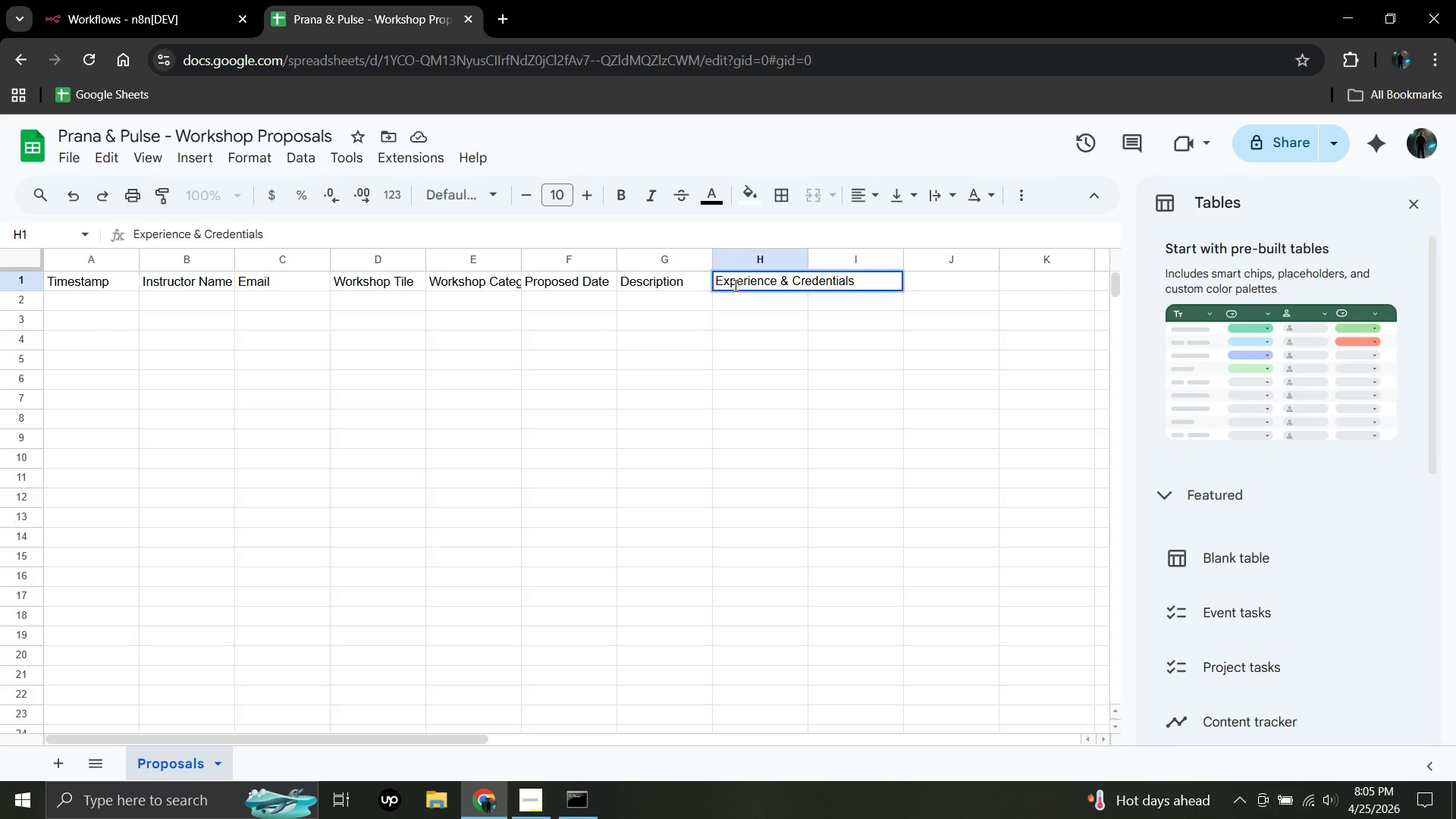 
key(Enter)
 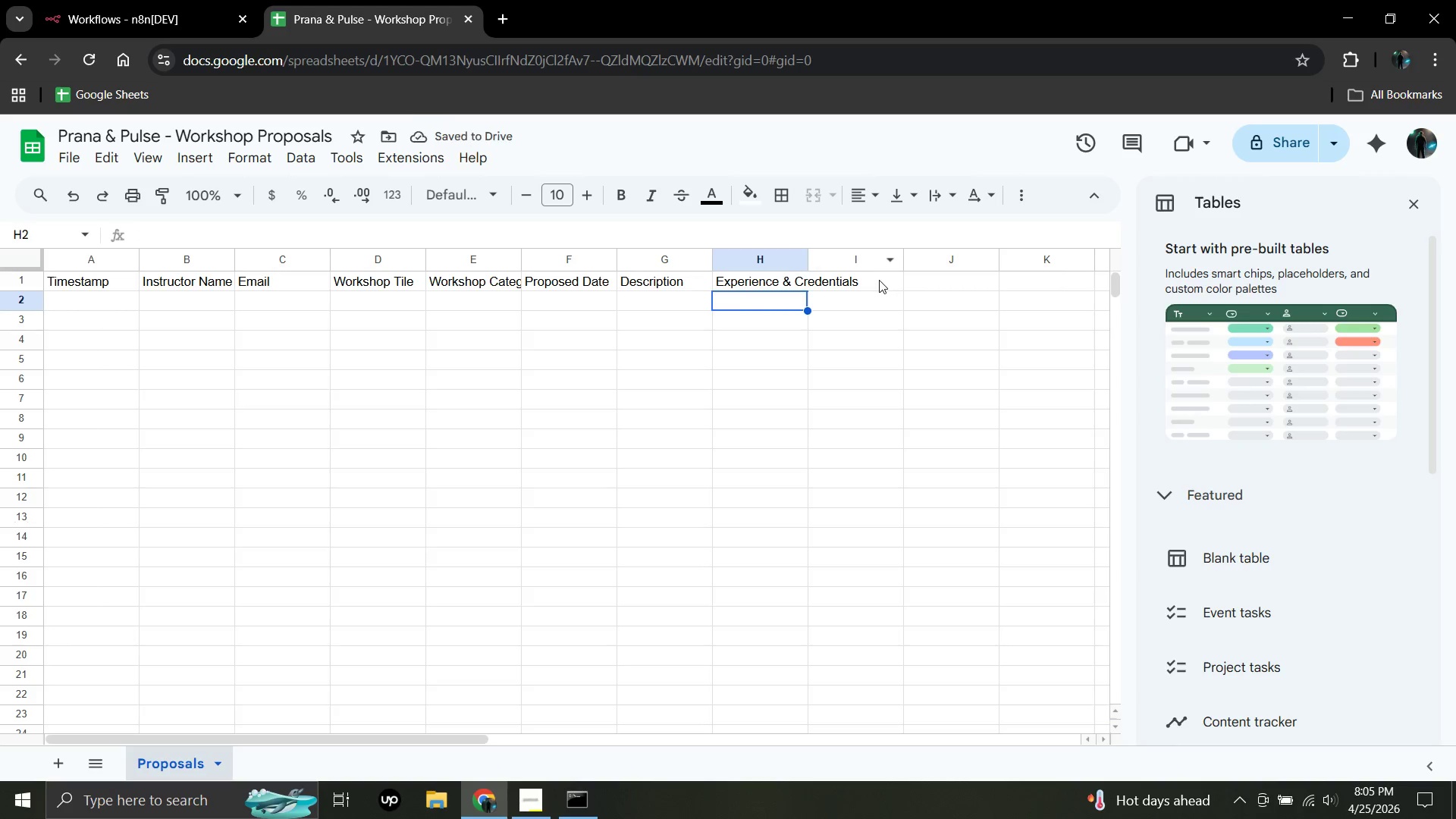 
left_click([879, 280])
 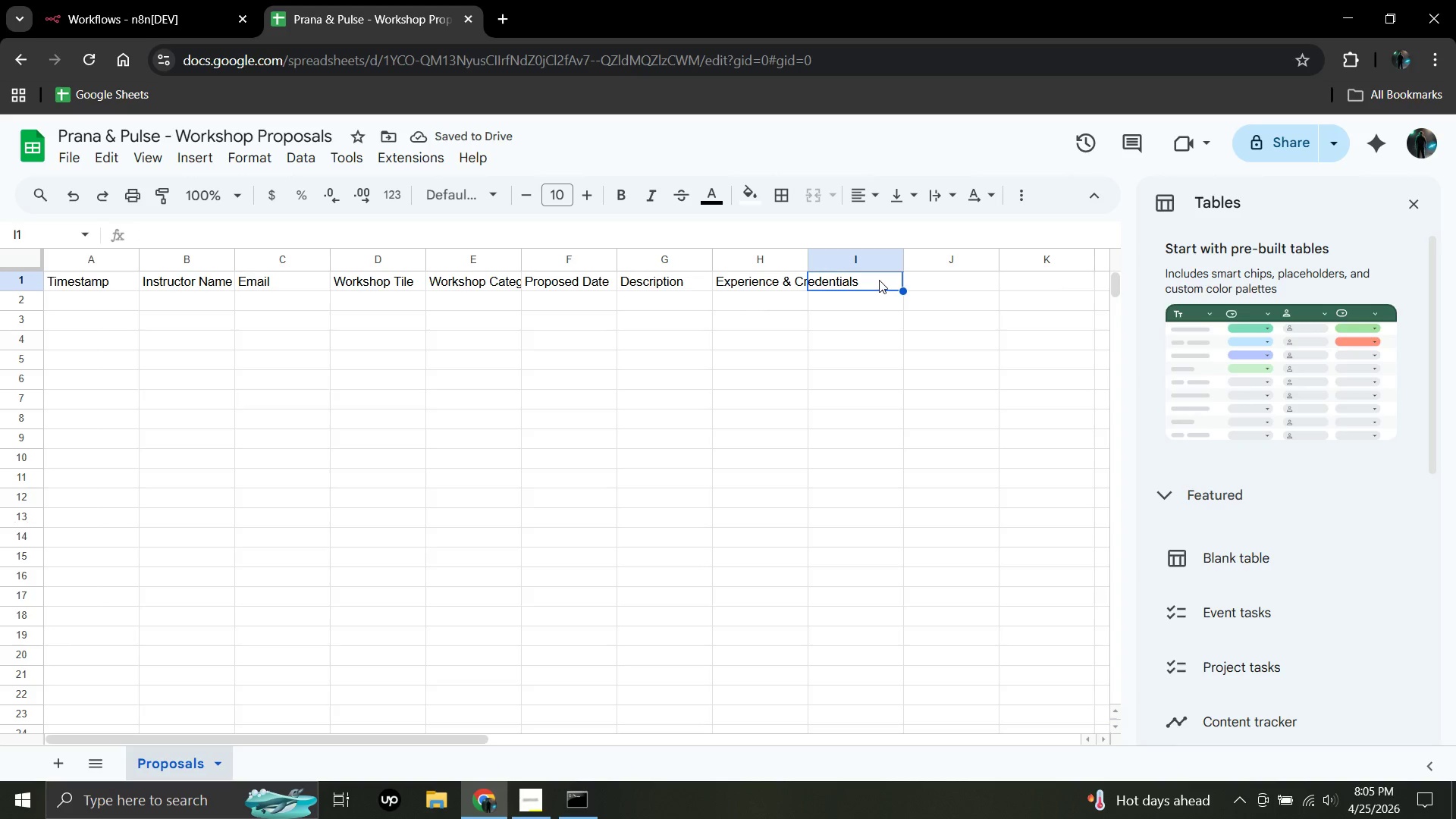 
key(Enter)
 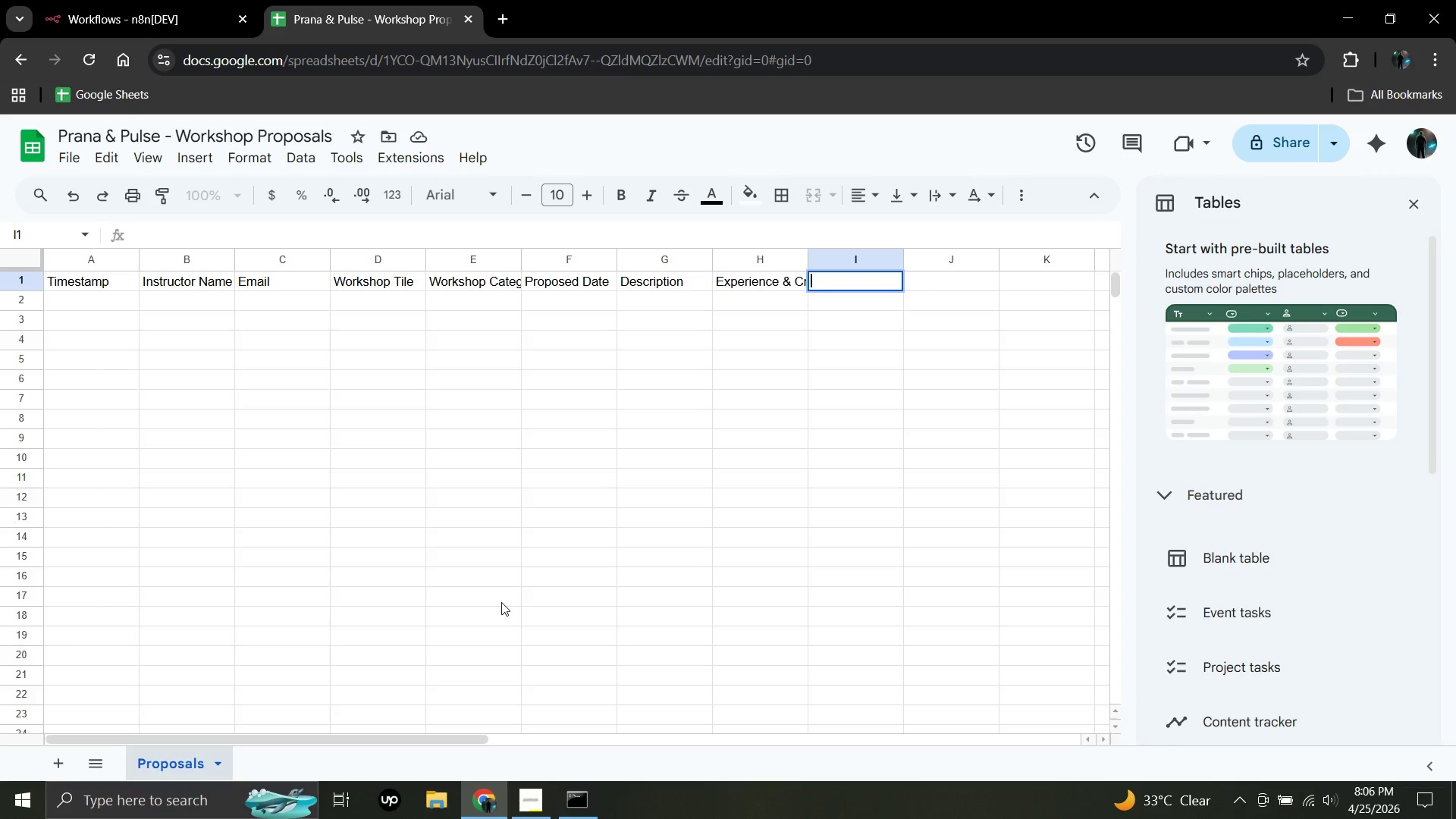 
wait(17.75)
 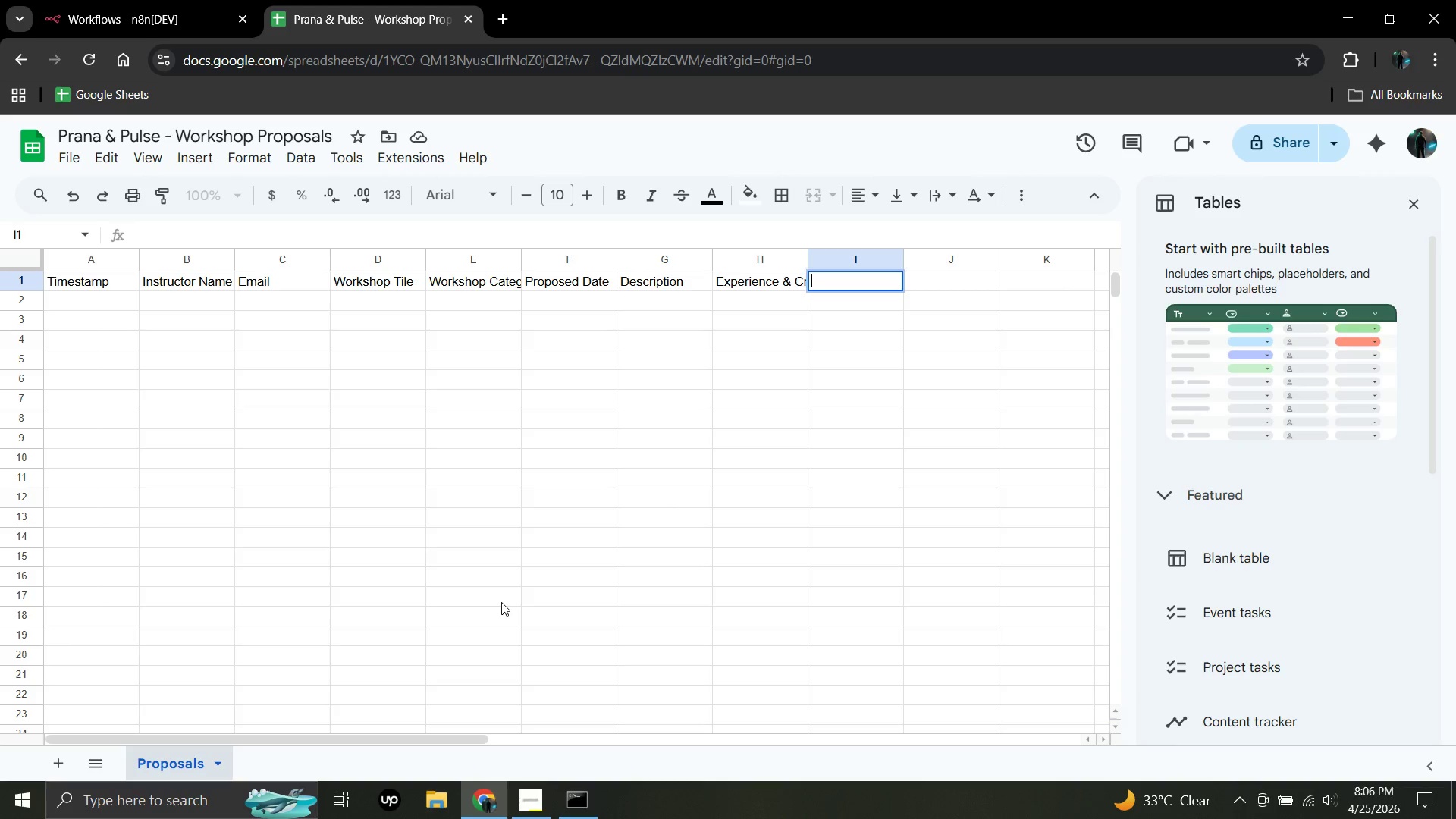 
left_click([59, 764])
 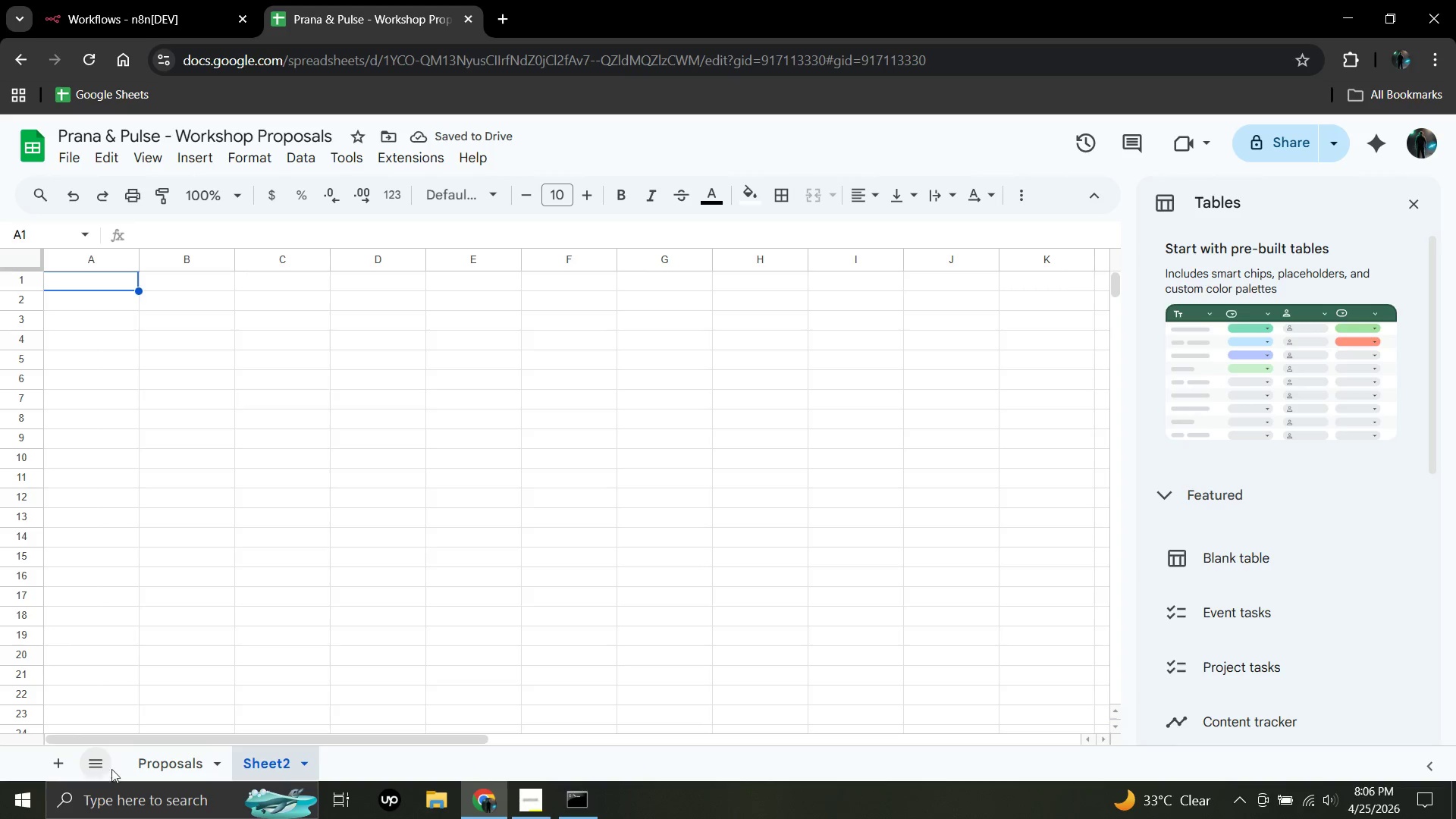 
wait(6.28)
 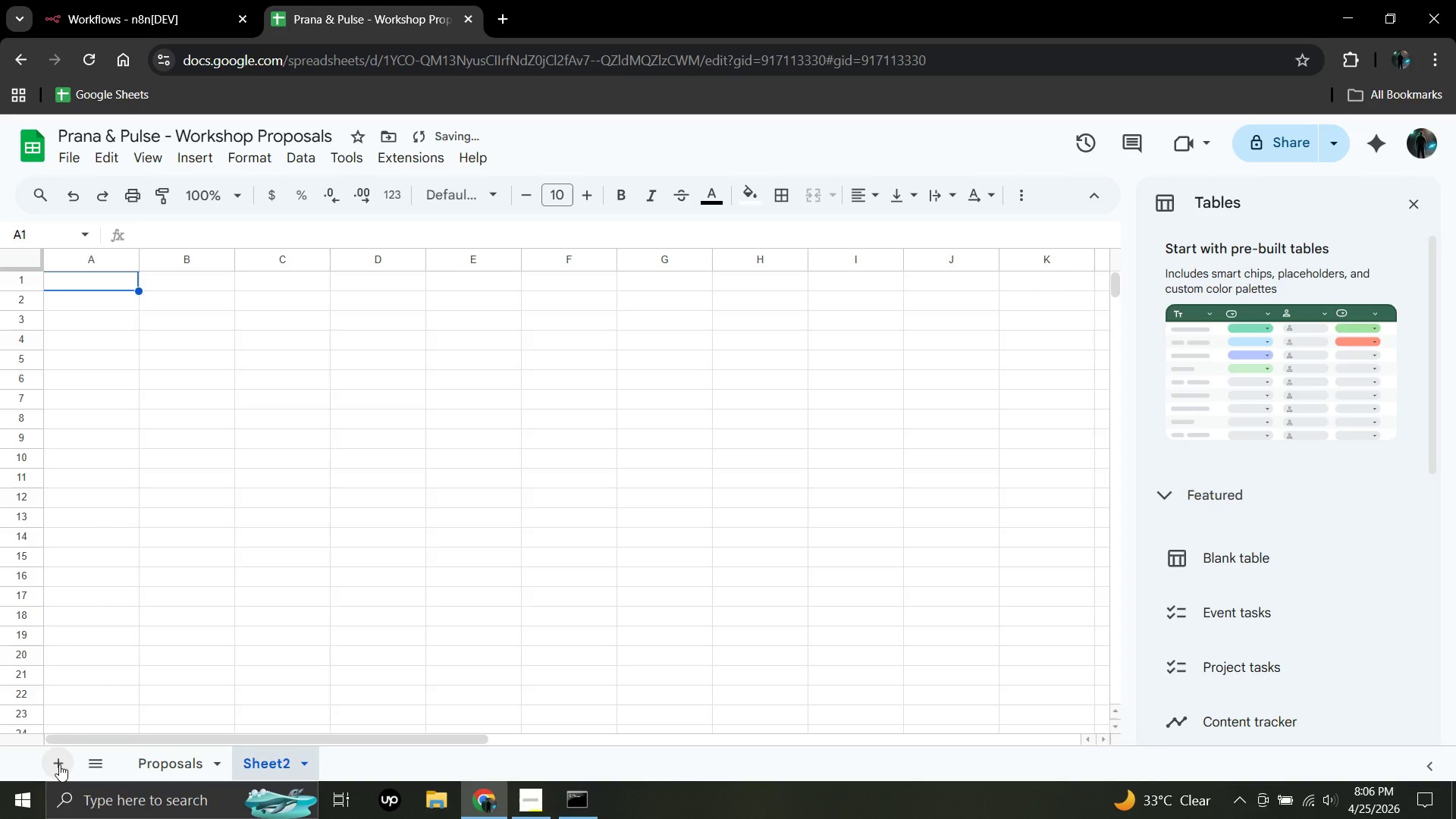 
double_click([275, 765])
 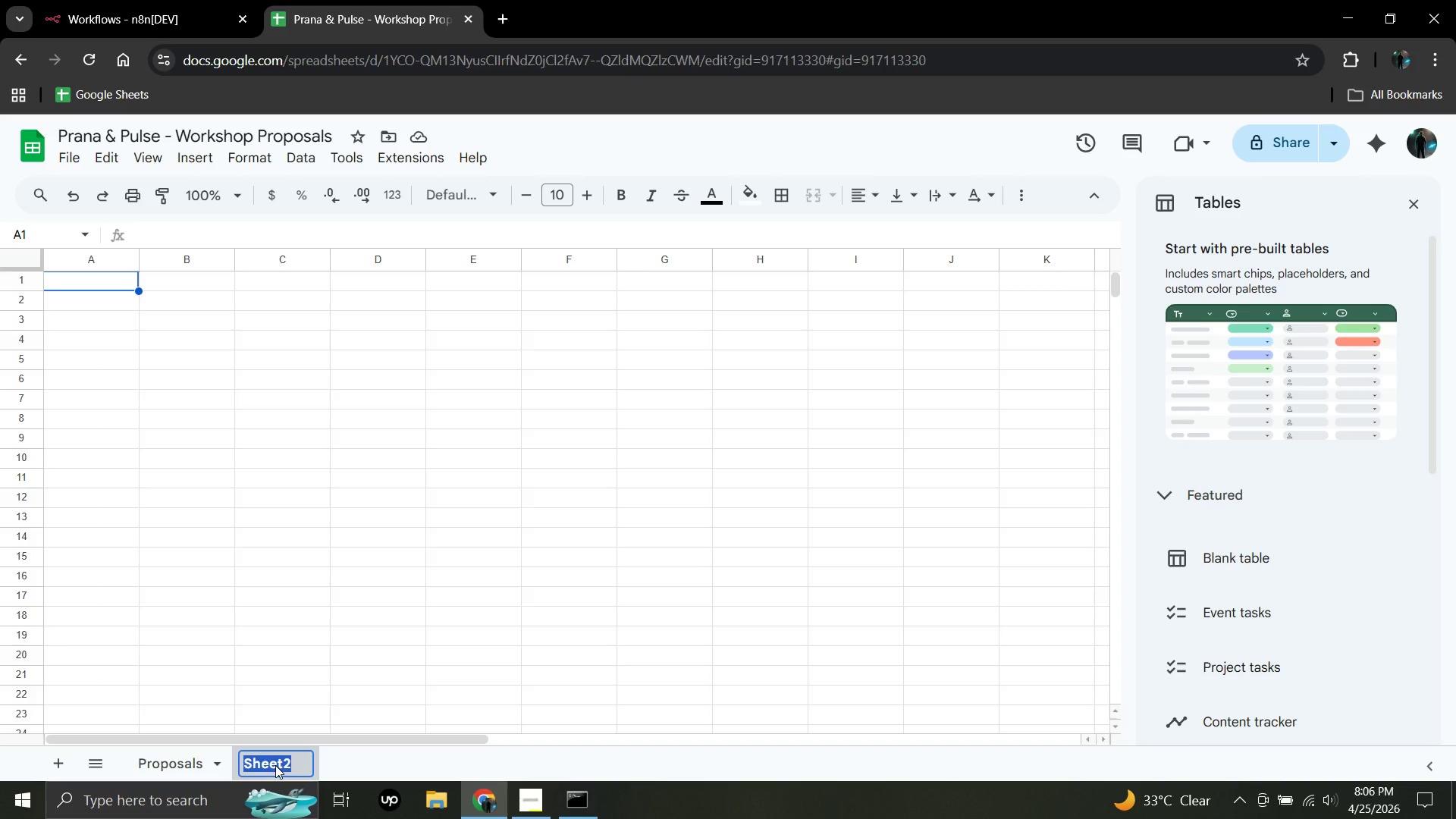 
key(Backspace)
 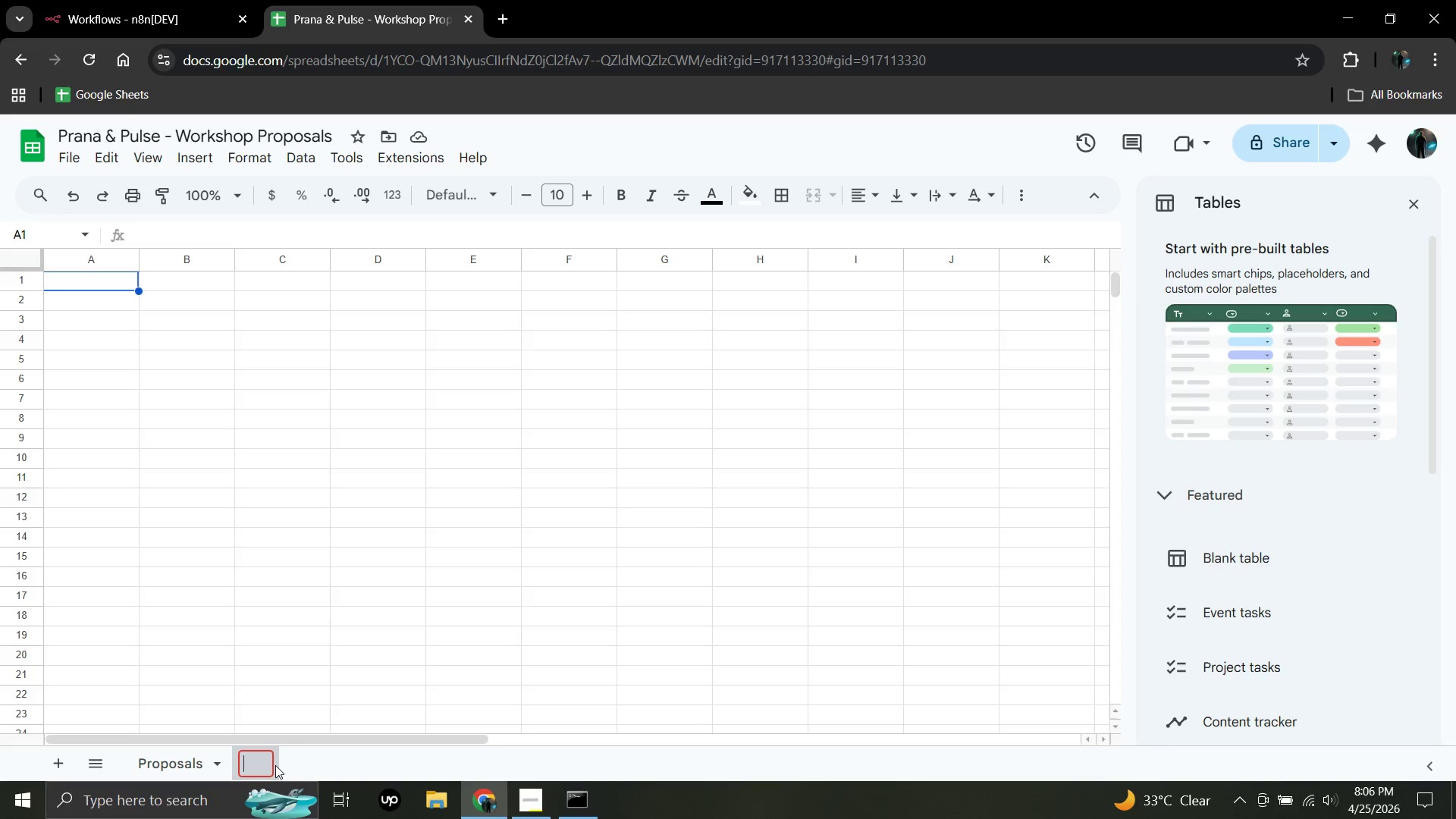 
type(Error)
 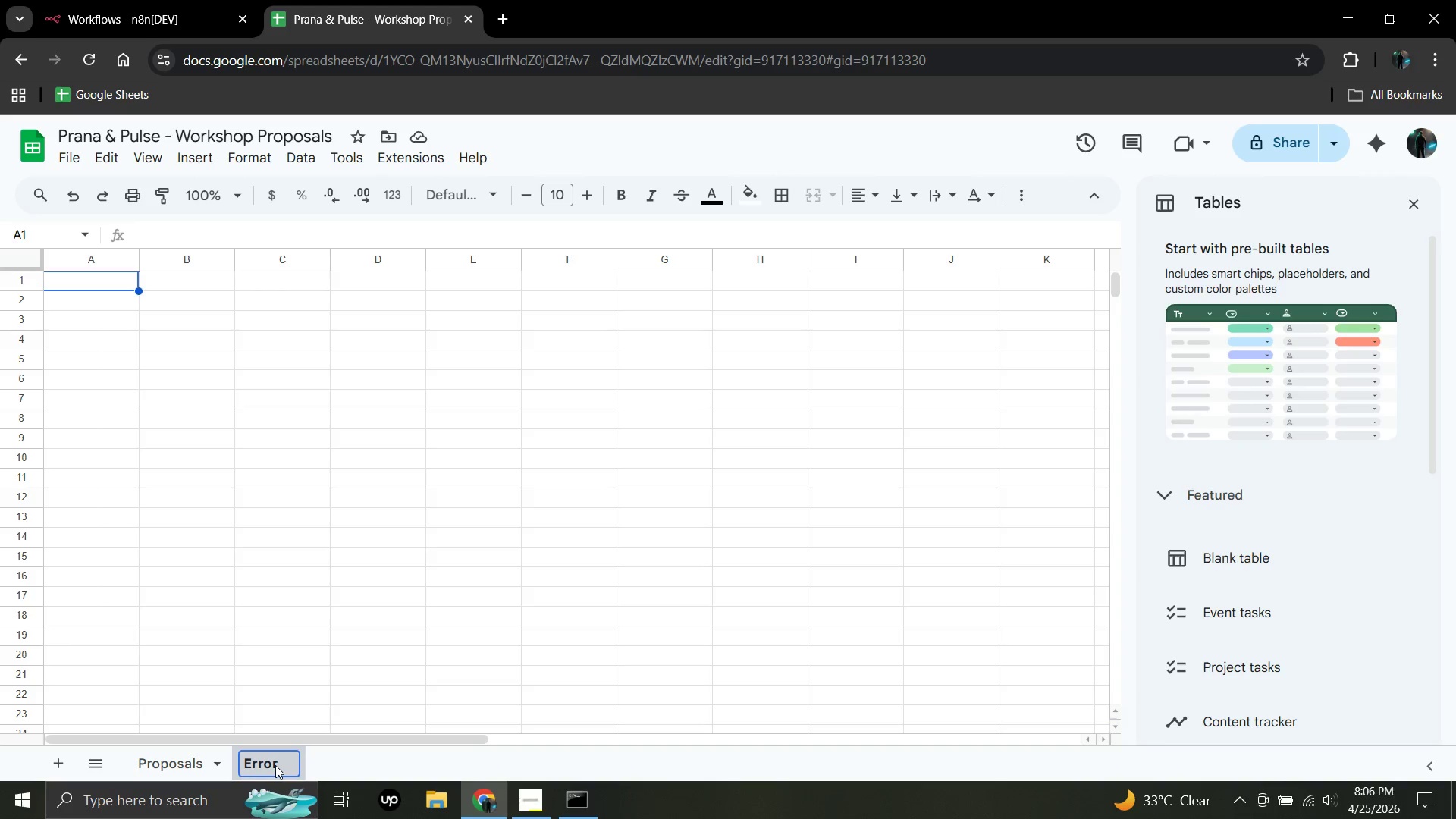 
type( l)
key(Backspace)
type(Log)
 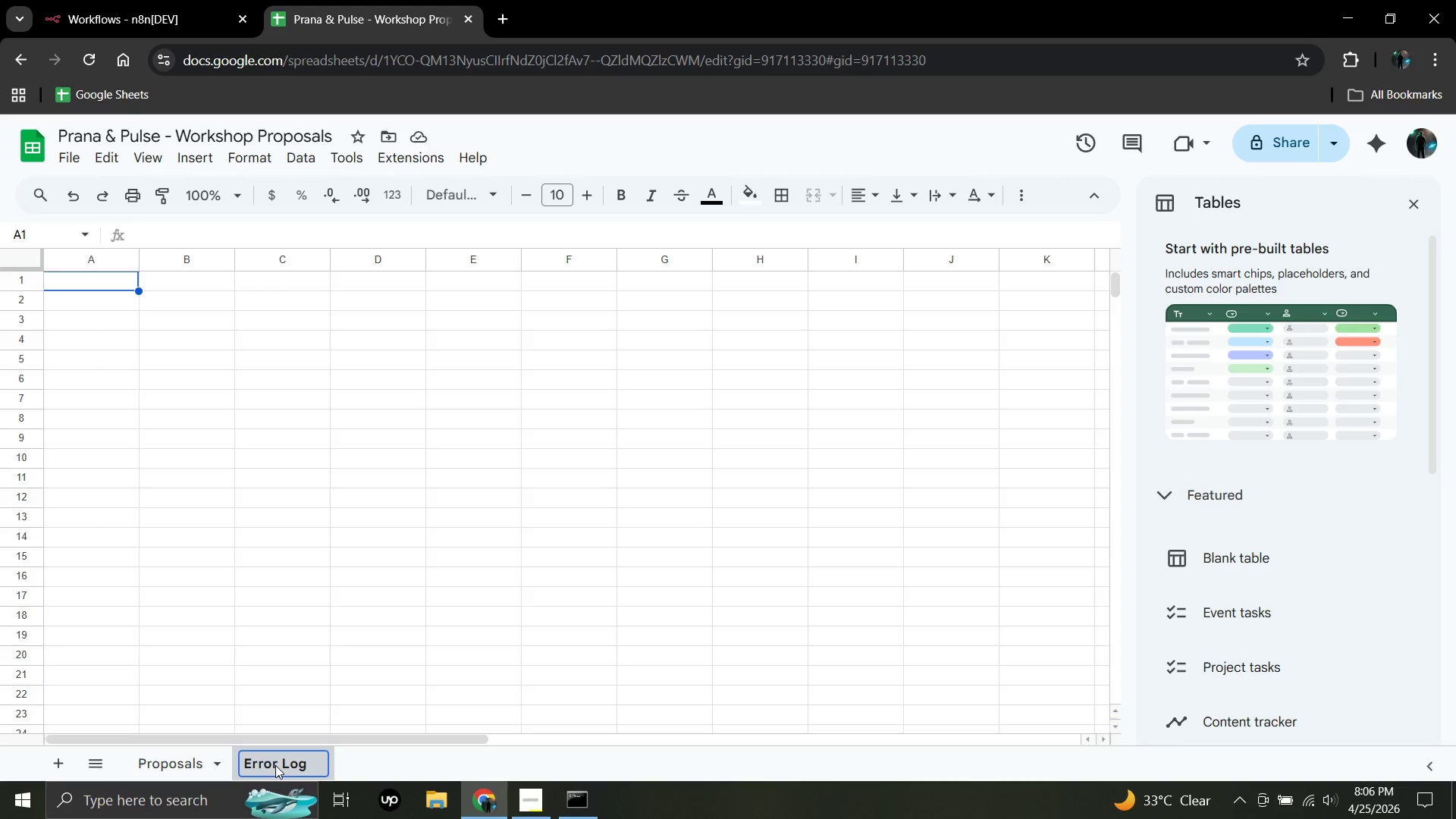 
wait(64.02)
 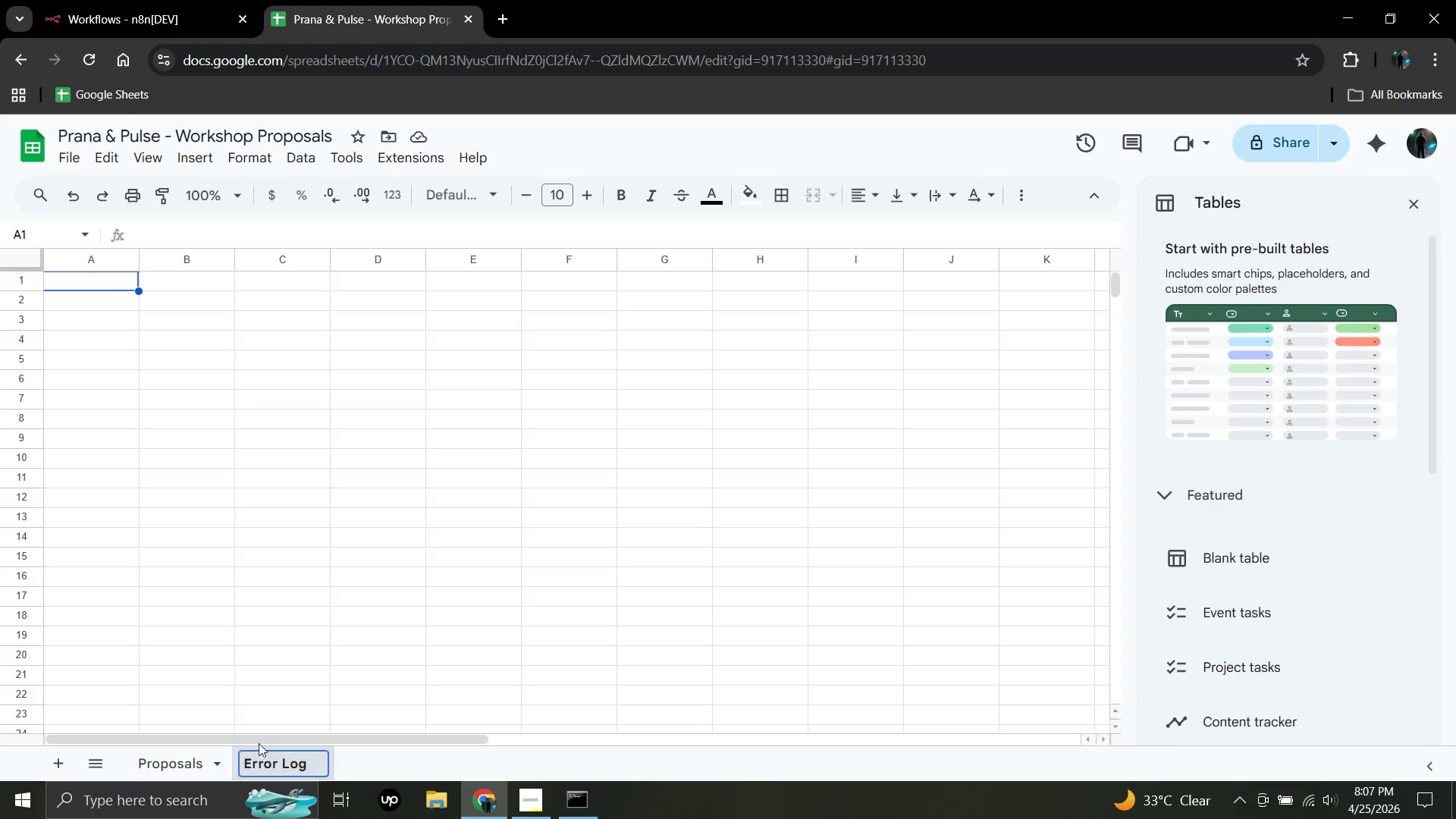 
left_click([73, 281])
 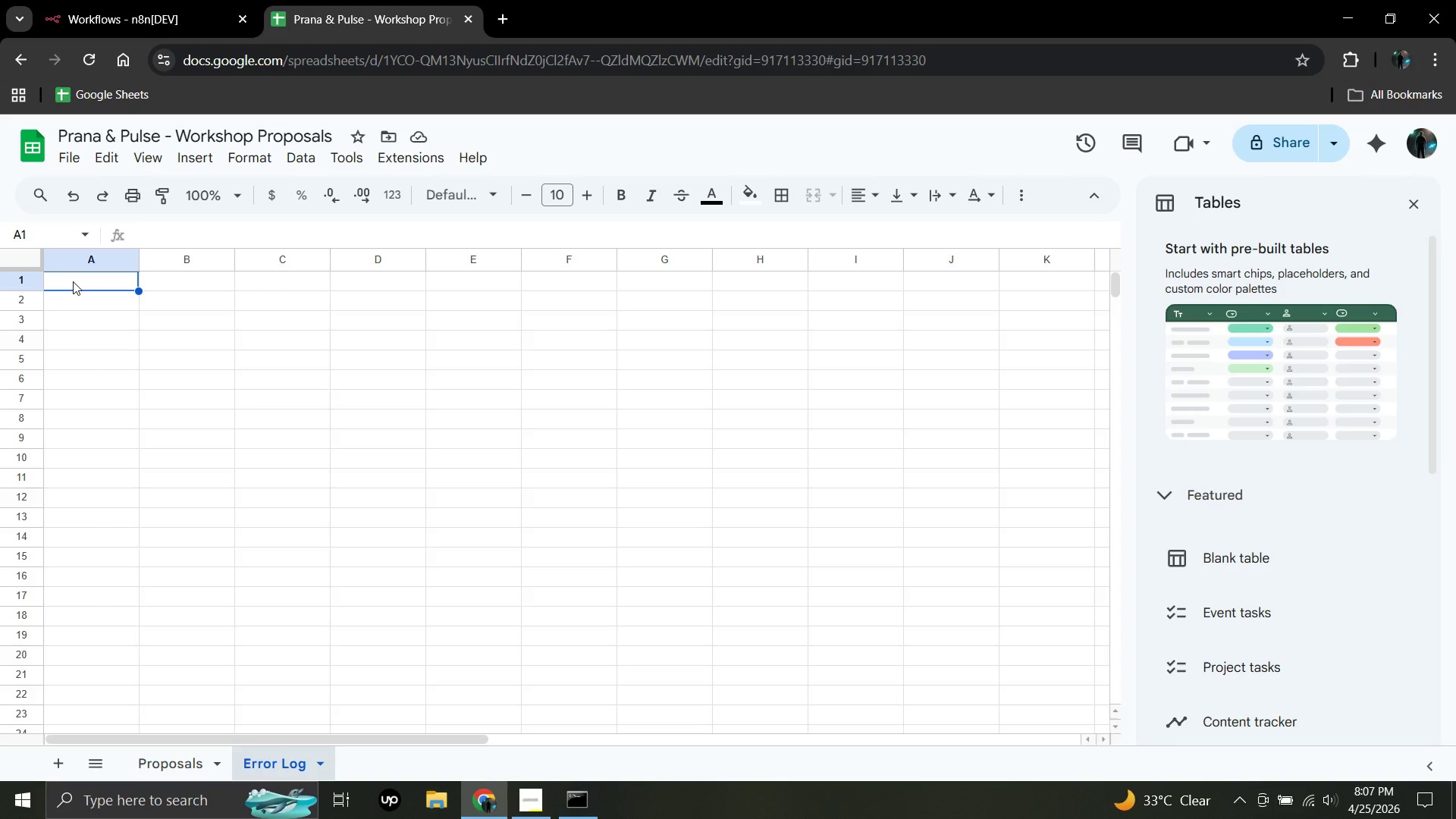 
wait(10.74)
 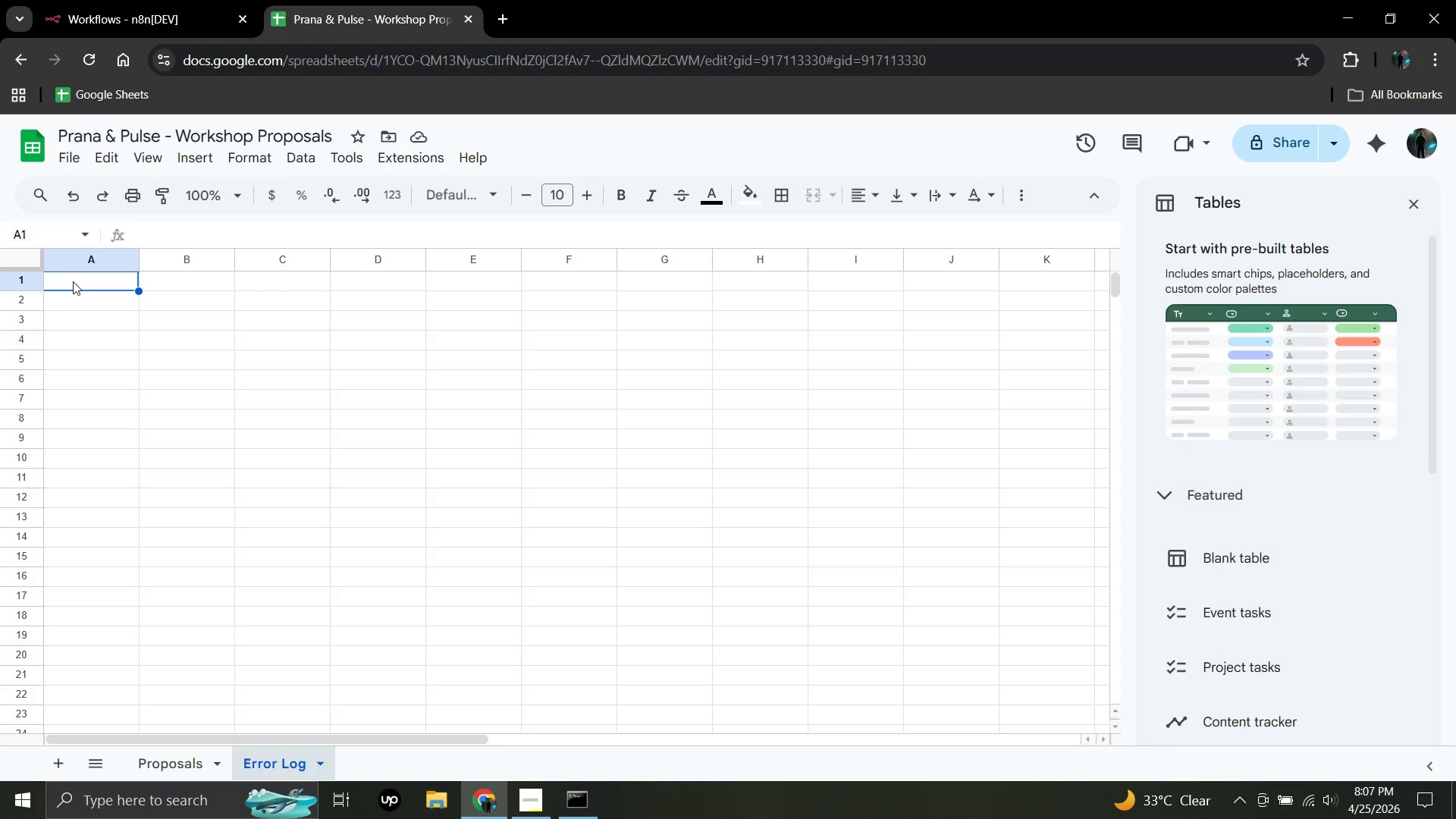 
mouse_move([264, -2])
 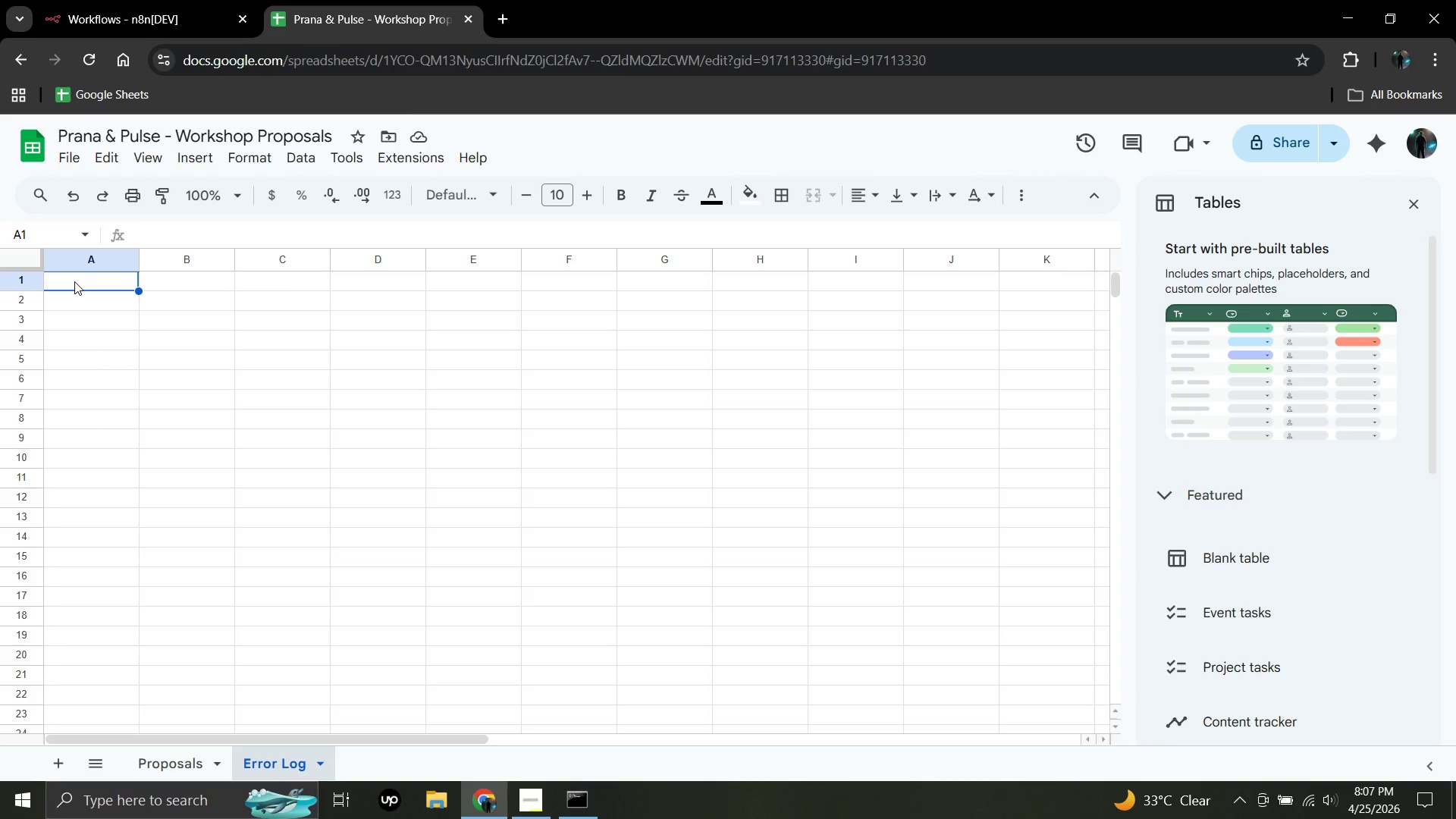 
left_click([74, 281])
 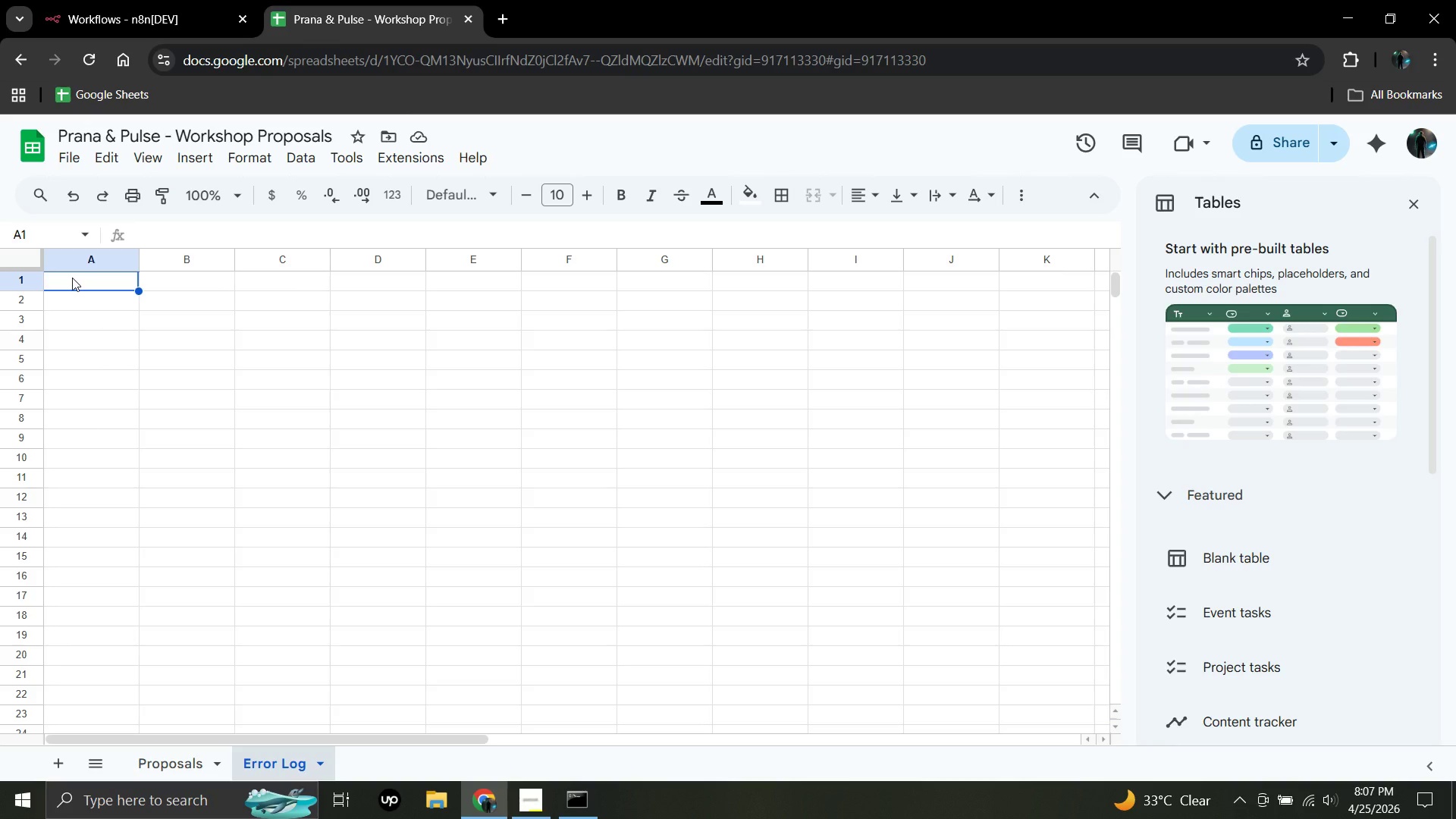 
left_click([72, 278])
 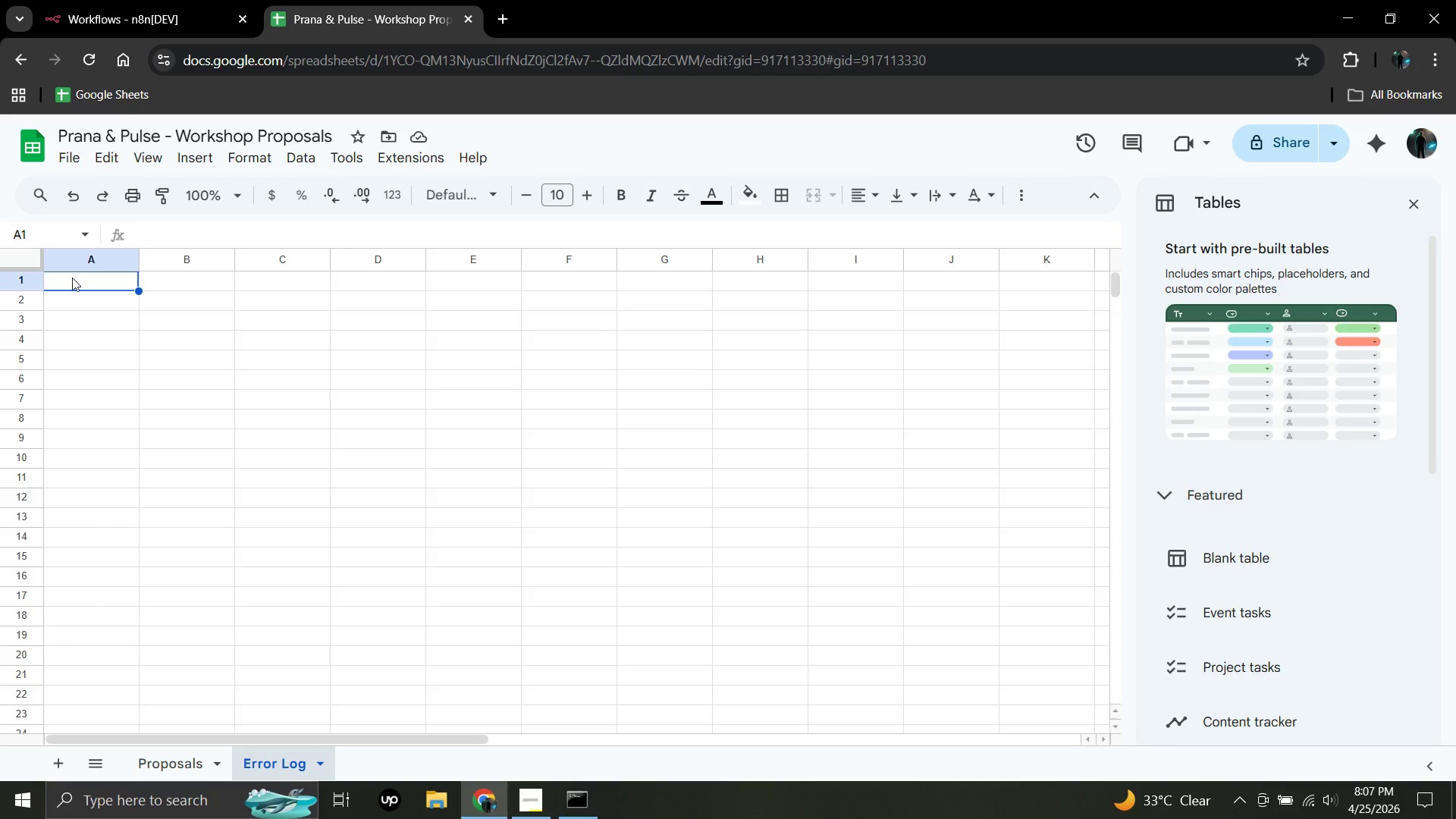 
left_click([72, 278])
 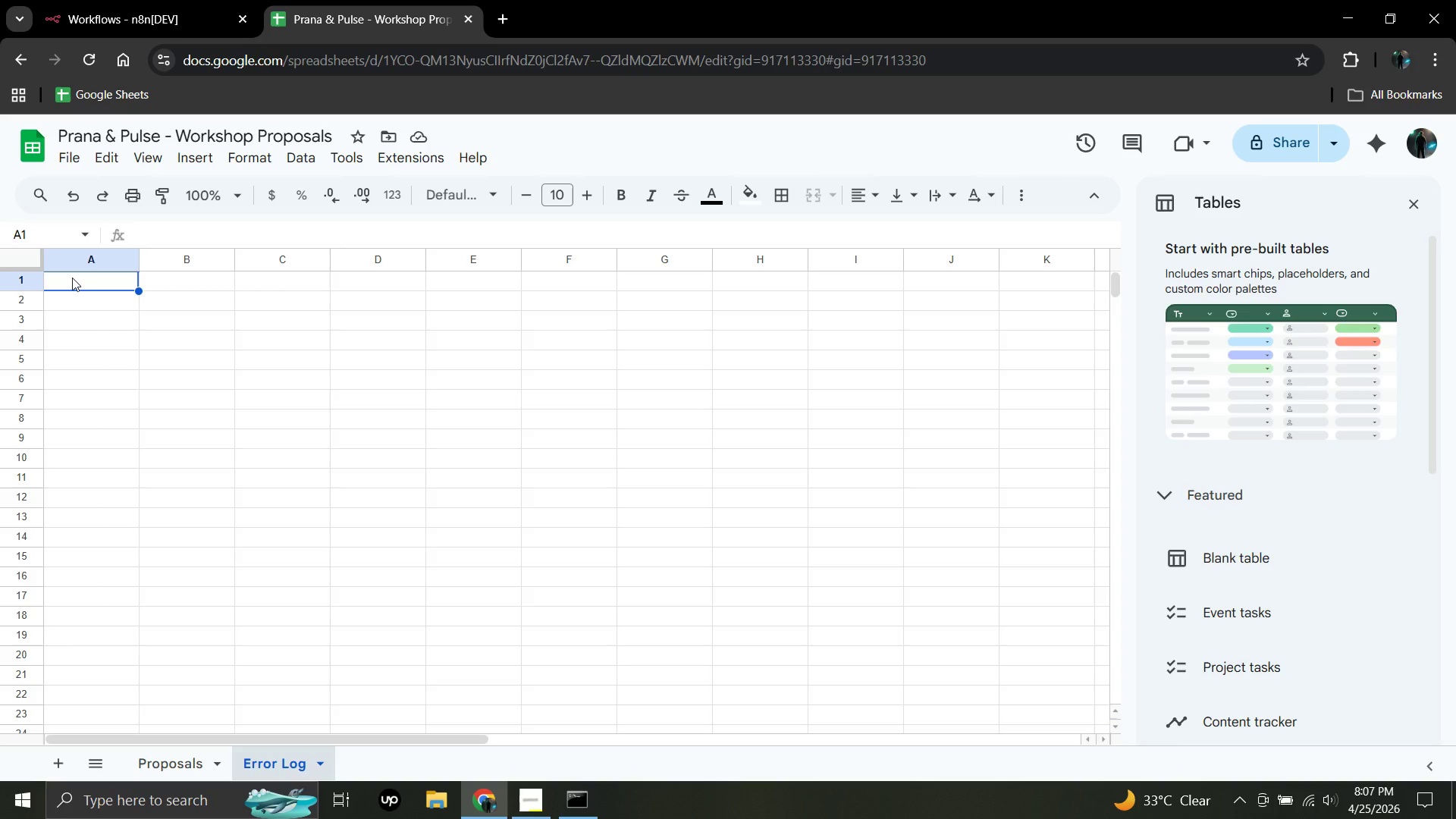 
type(Timestamp)
 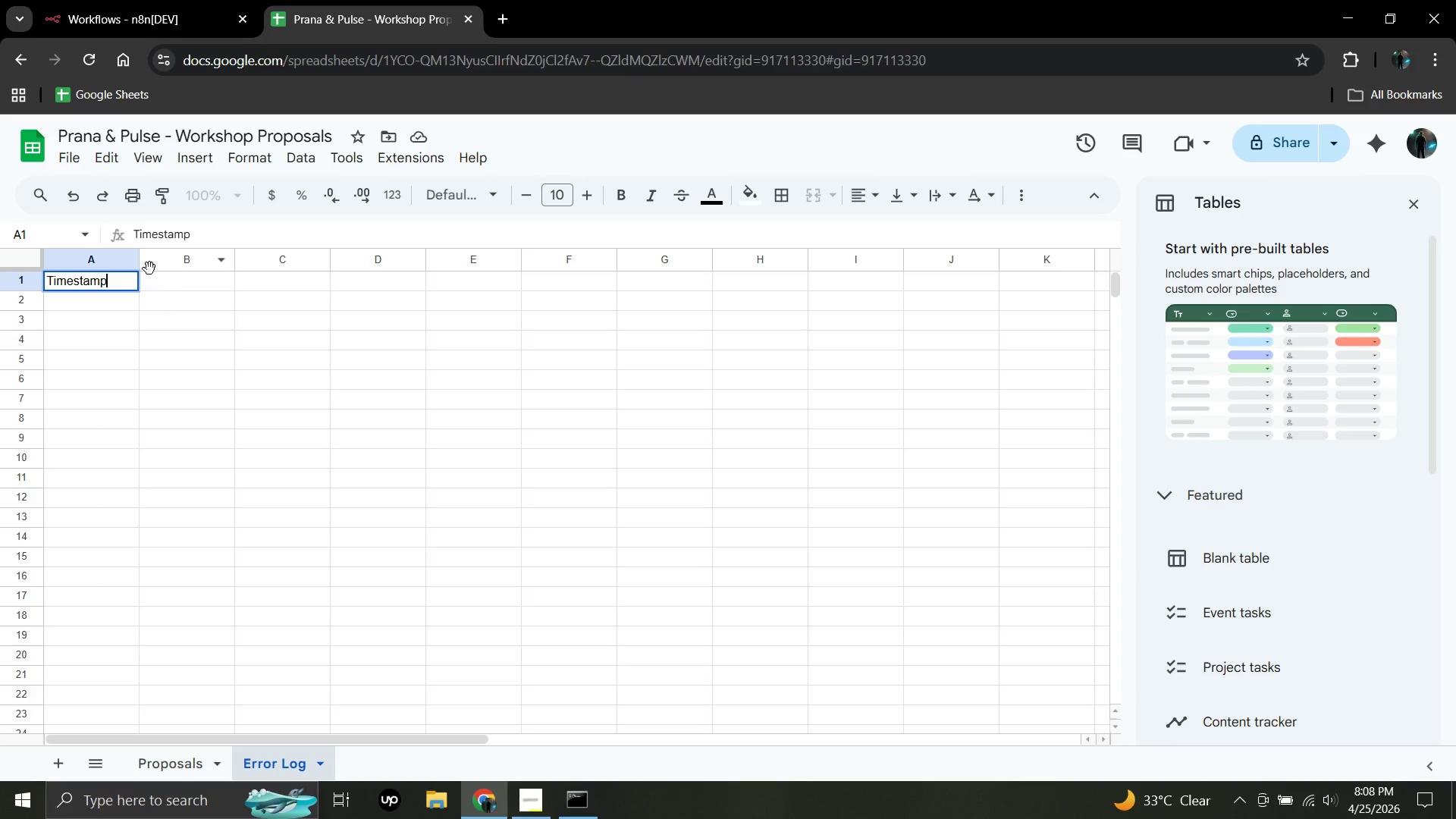 
left_click([182, 282])
 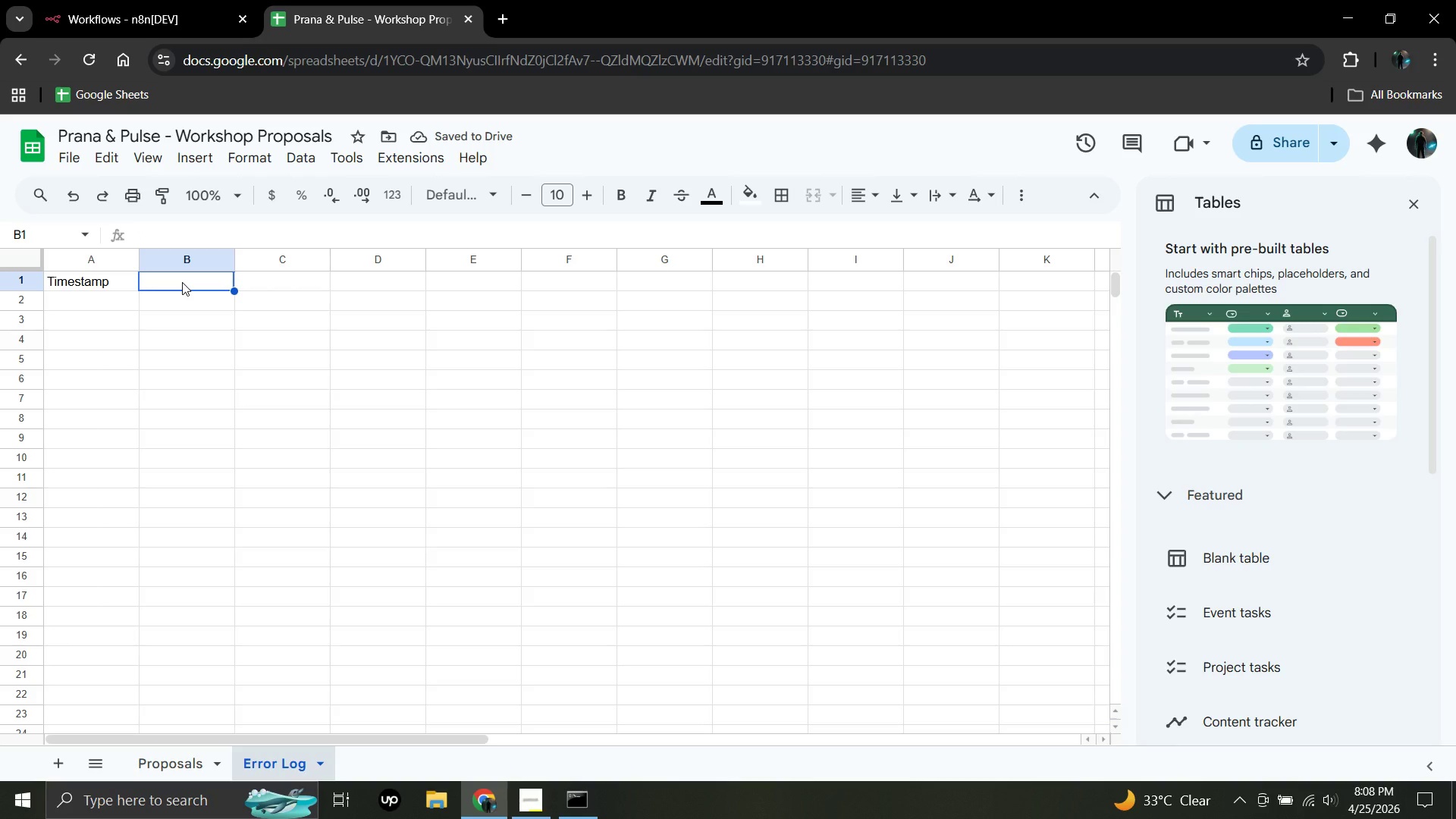 
wait(5.69)
 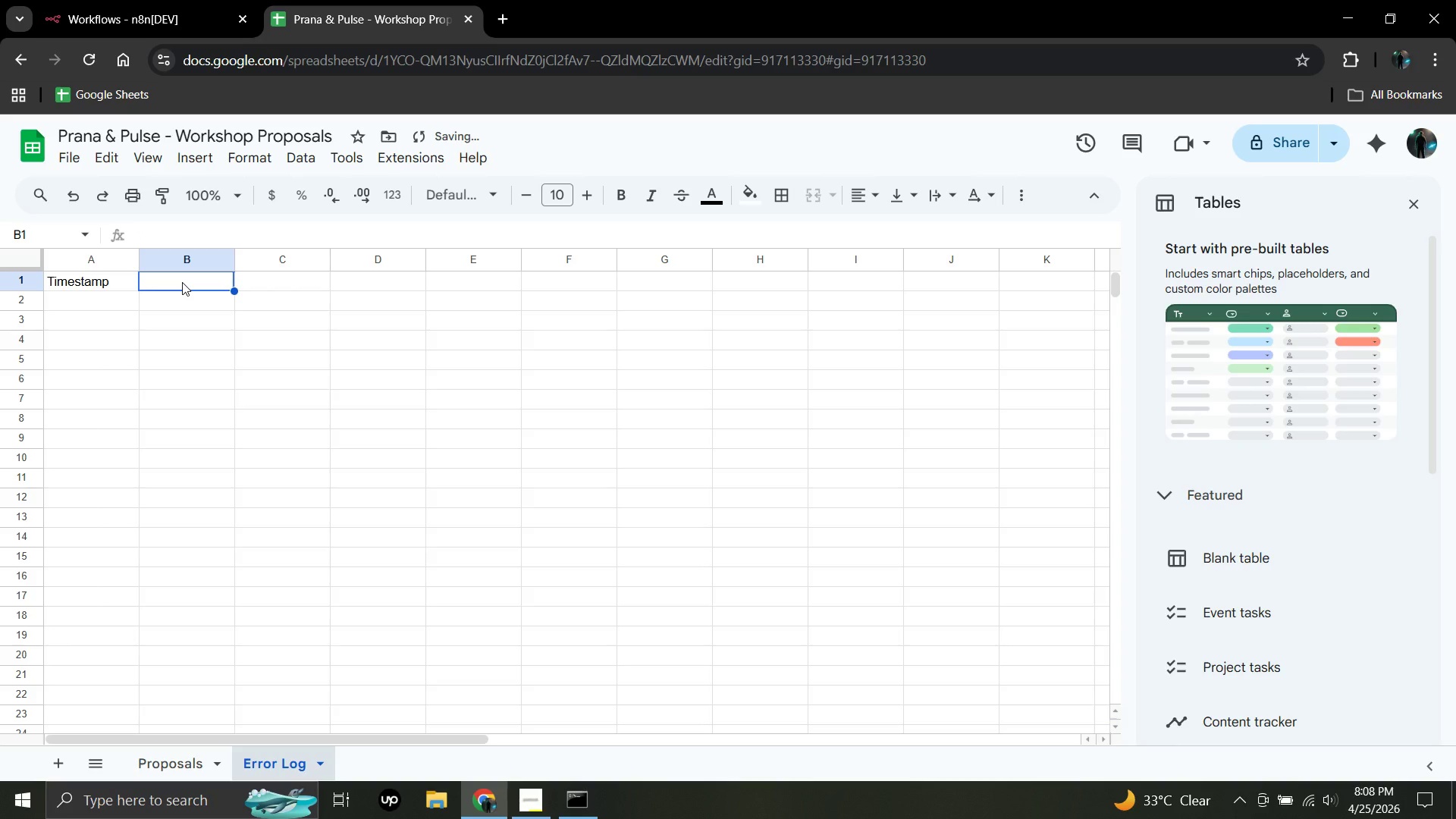 
type(Erroe)
key(Backspace)
type(r Message)
 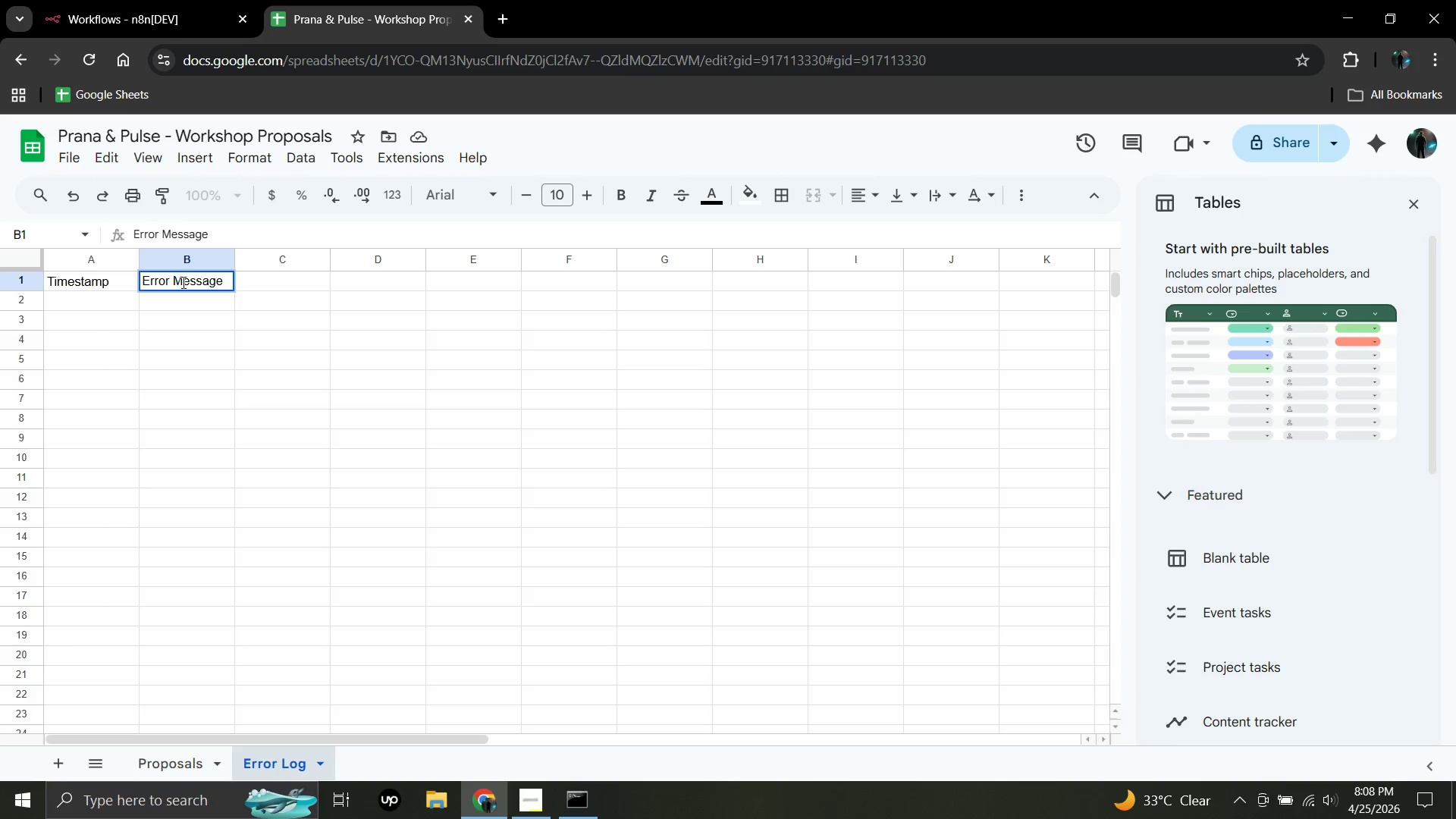 
left_click([253, 279])
 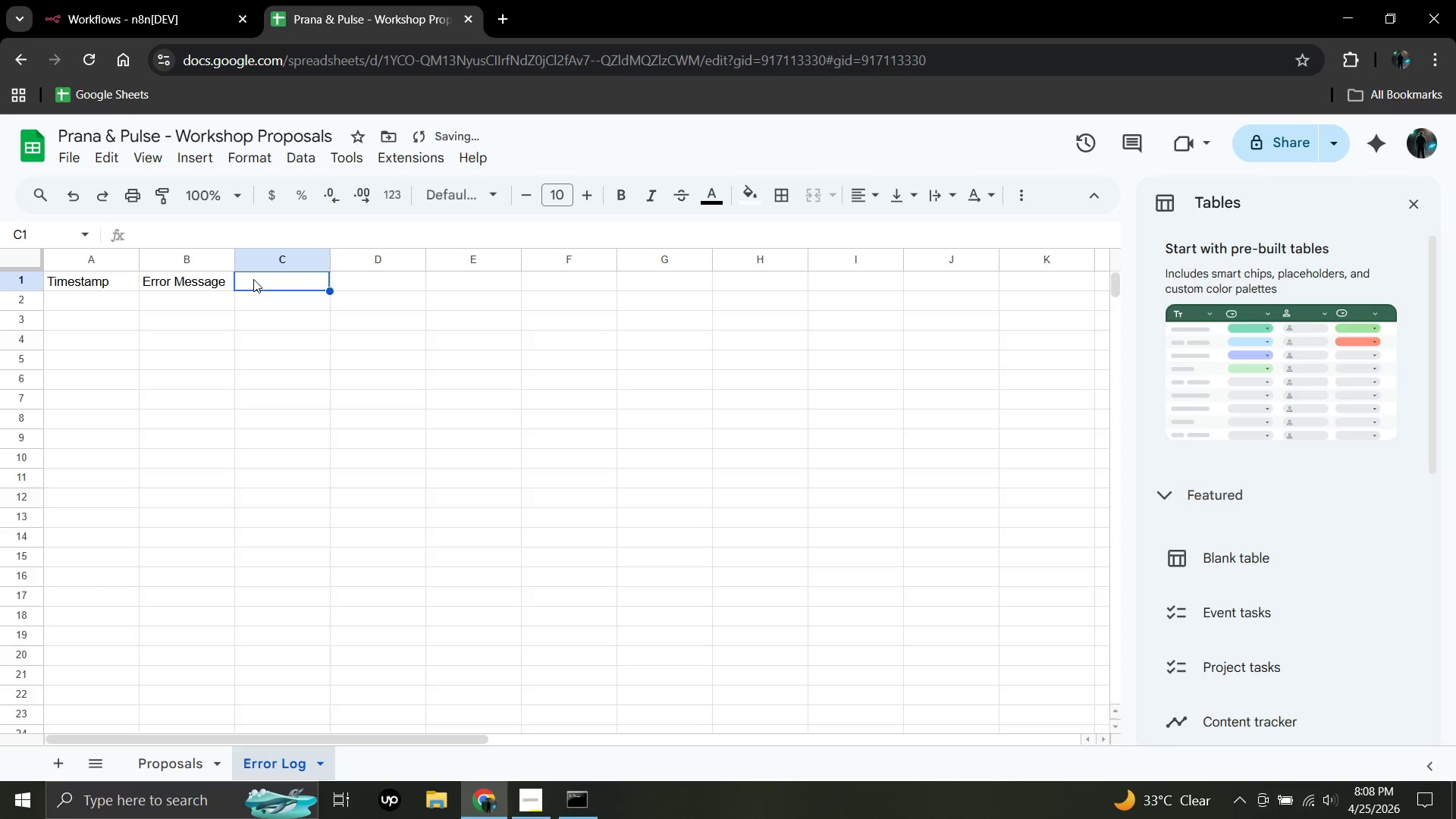 
type(Workflow Name)
 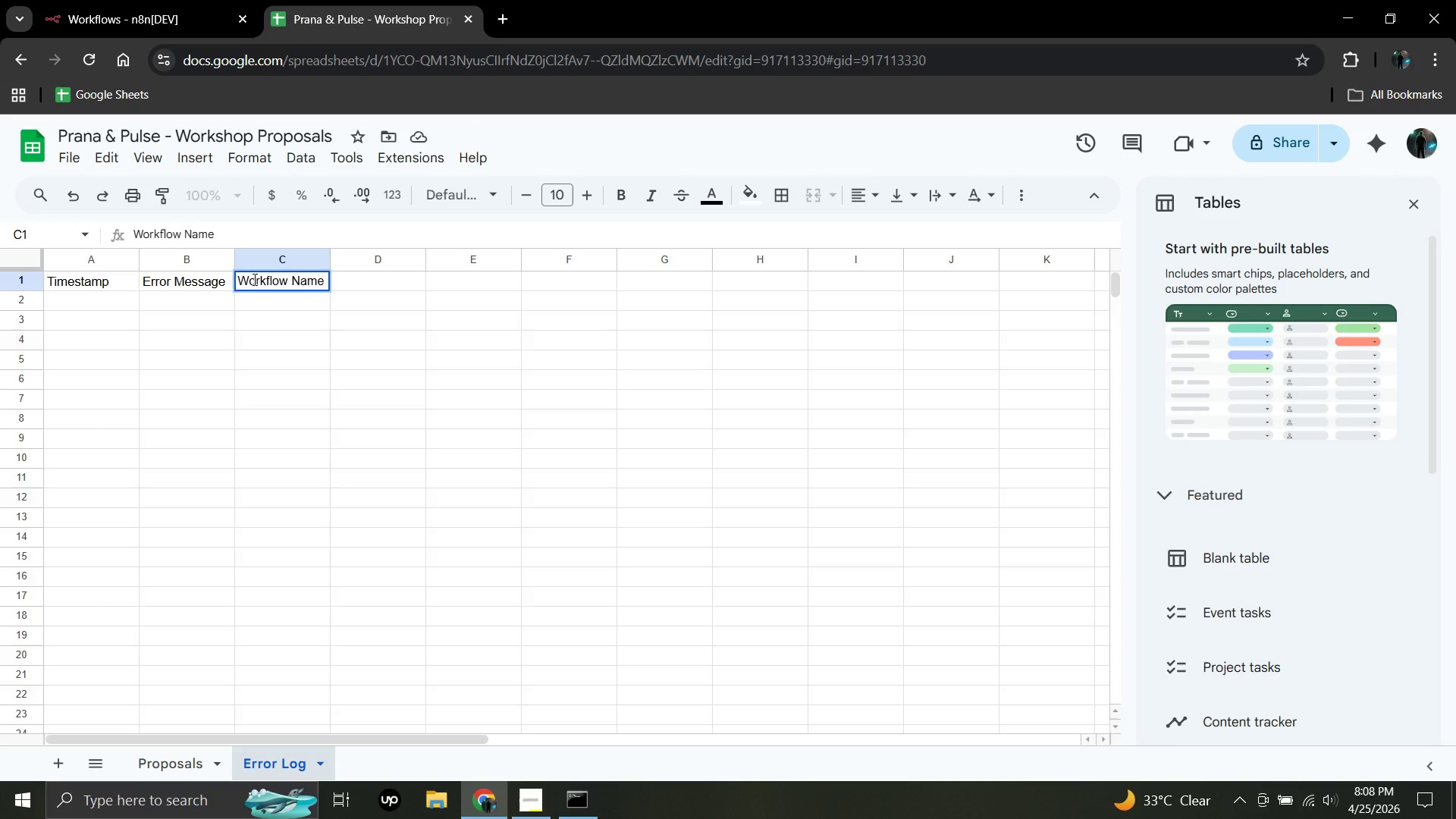 
wait(5.33)
 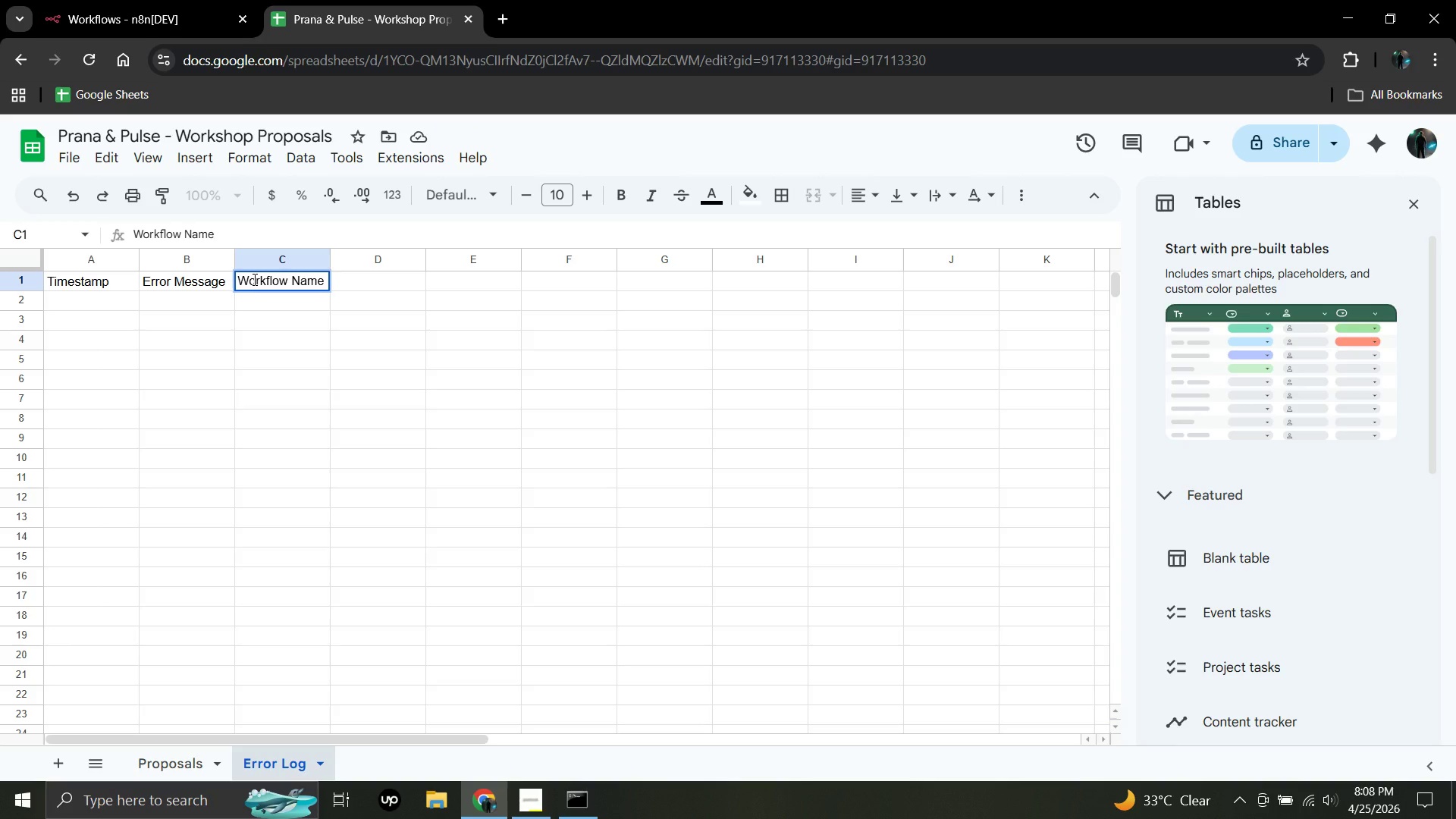 
key(Enter)
 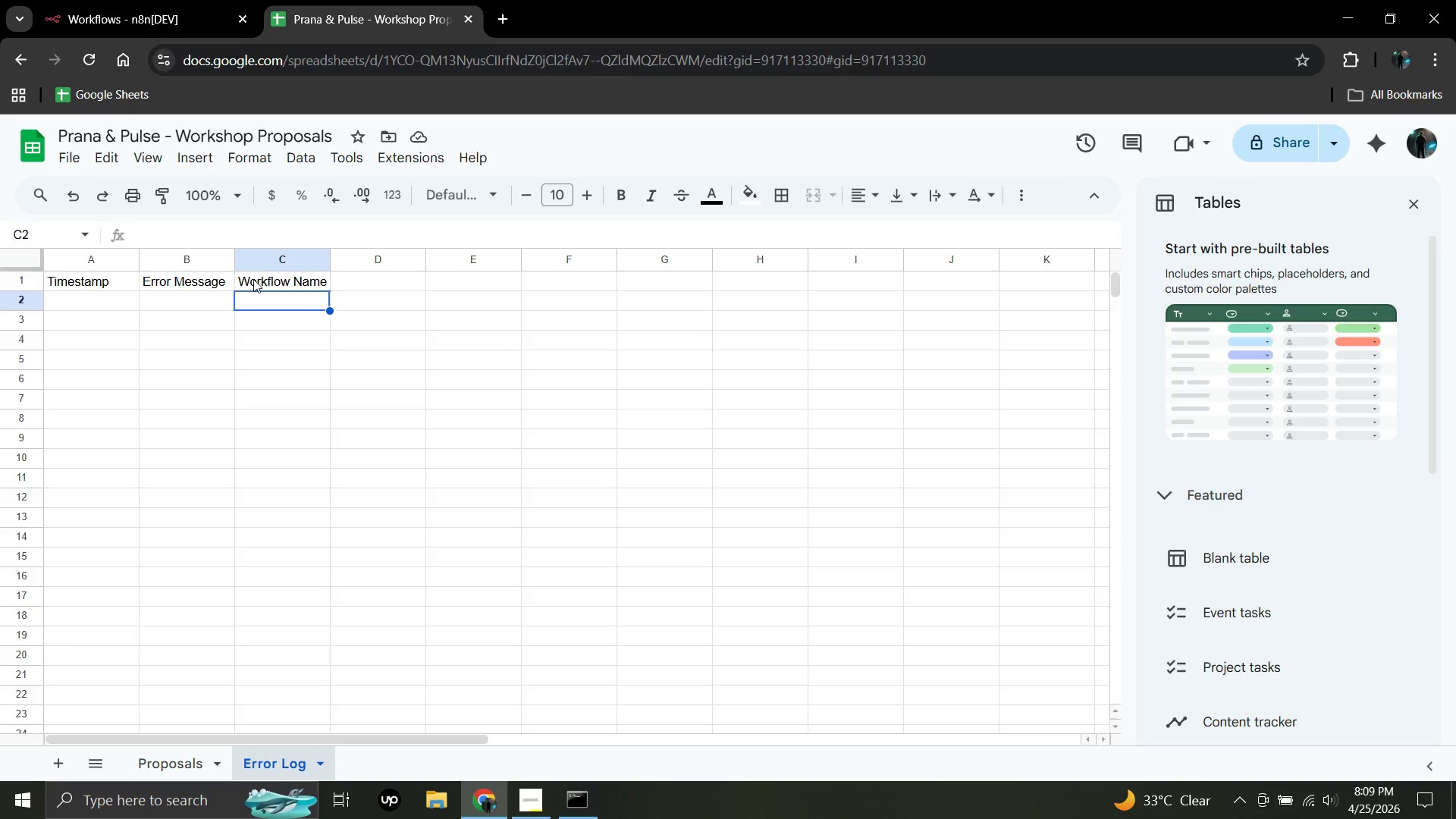 
wait(26.12)
 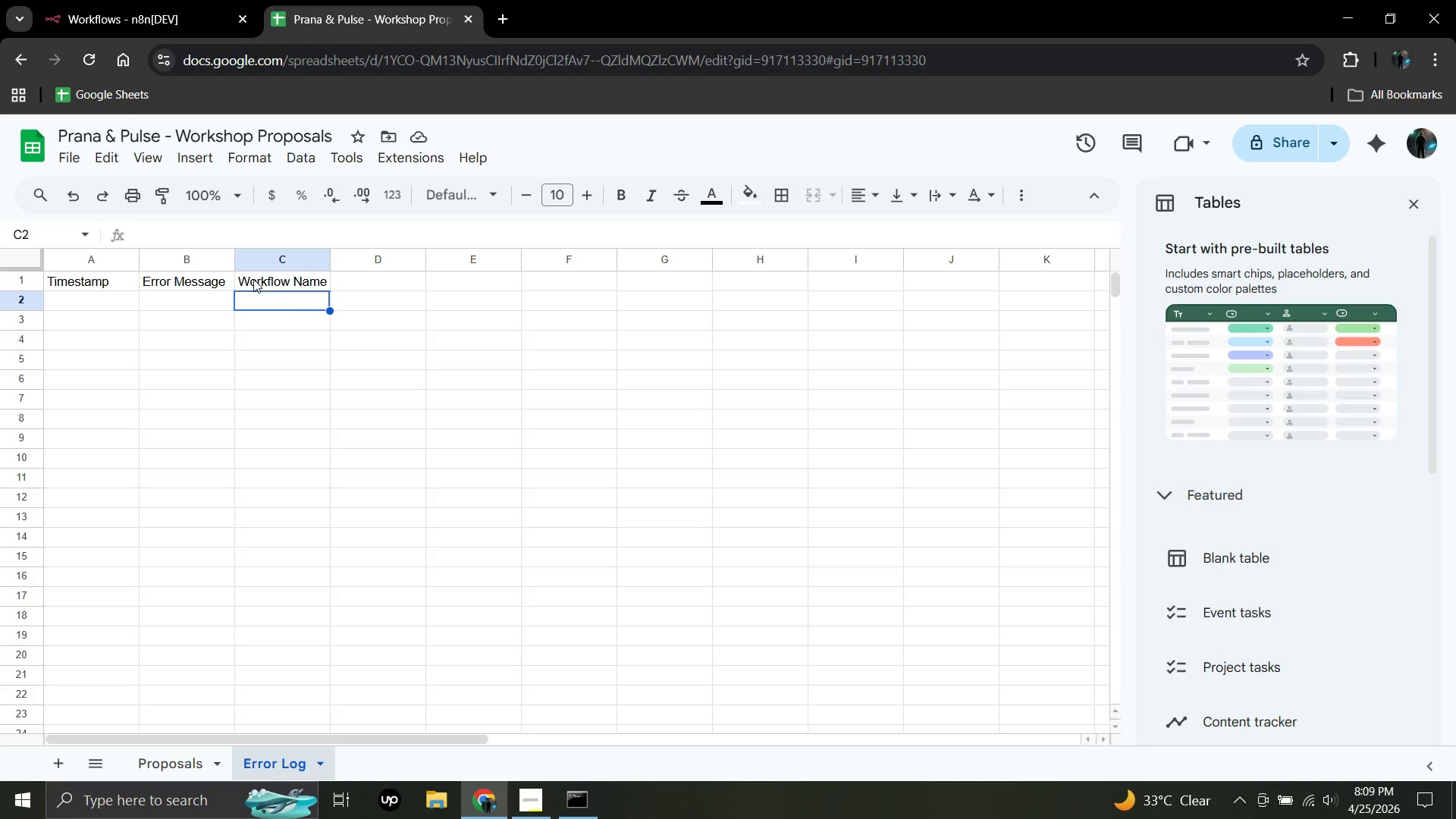 
left_click_drag(start_coordinate=[727, 59], to_coordinate=[371, 50])
 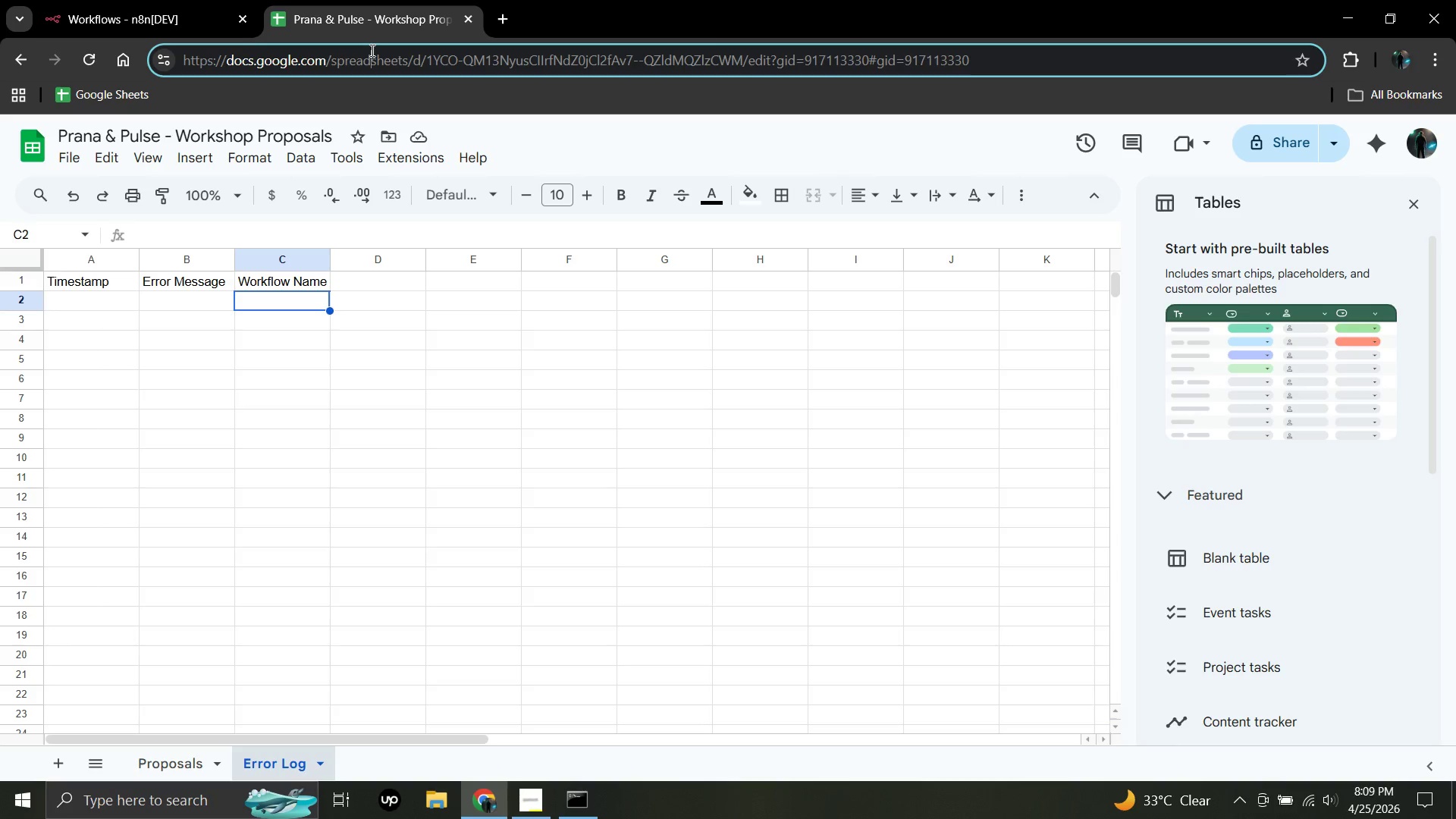 
left_click([371, 50])
 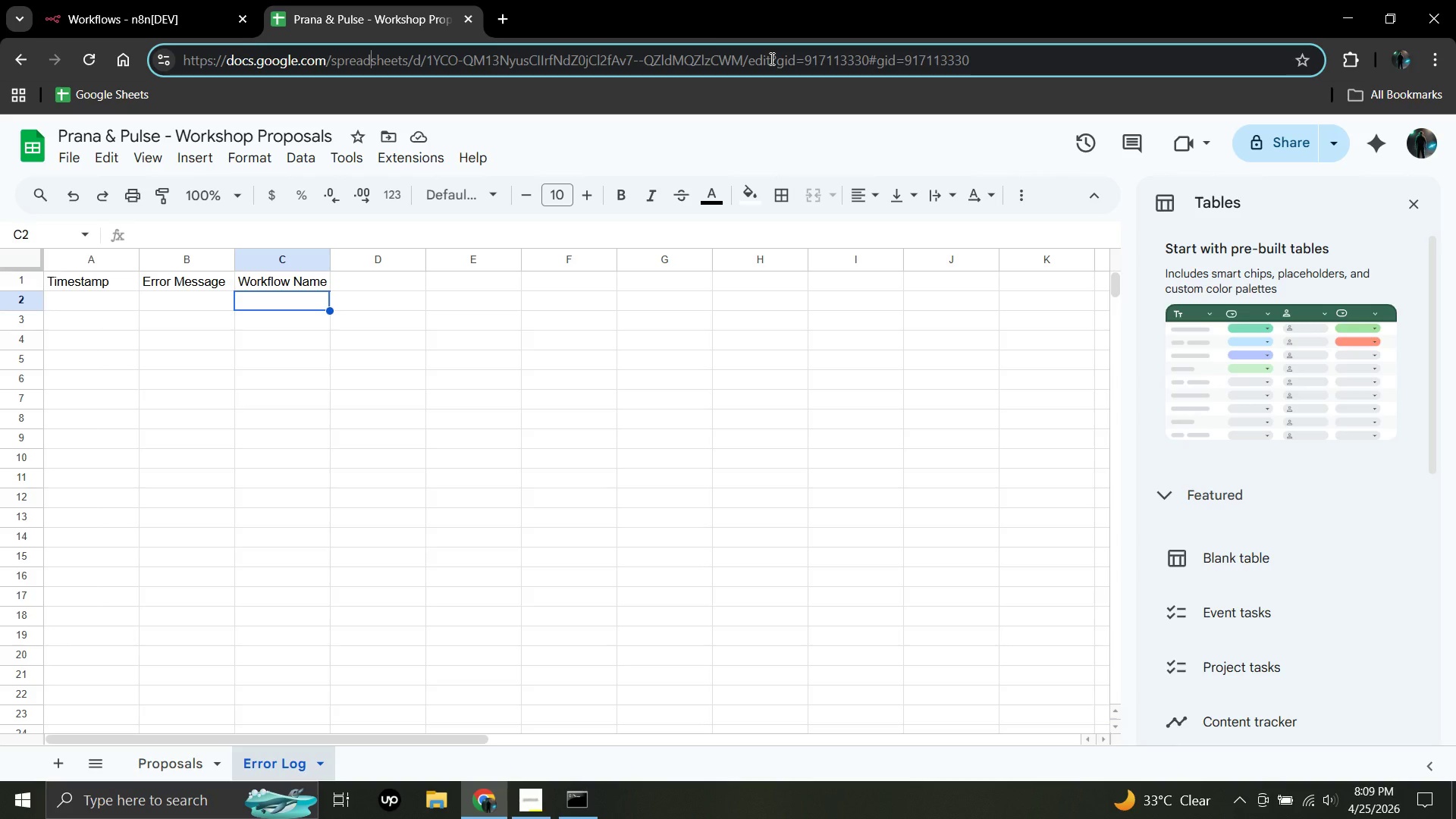 
left_click_drag(start_coordinate=[770, 58], to_coordinate=[416, 47])
 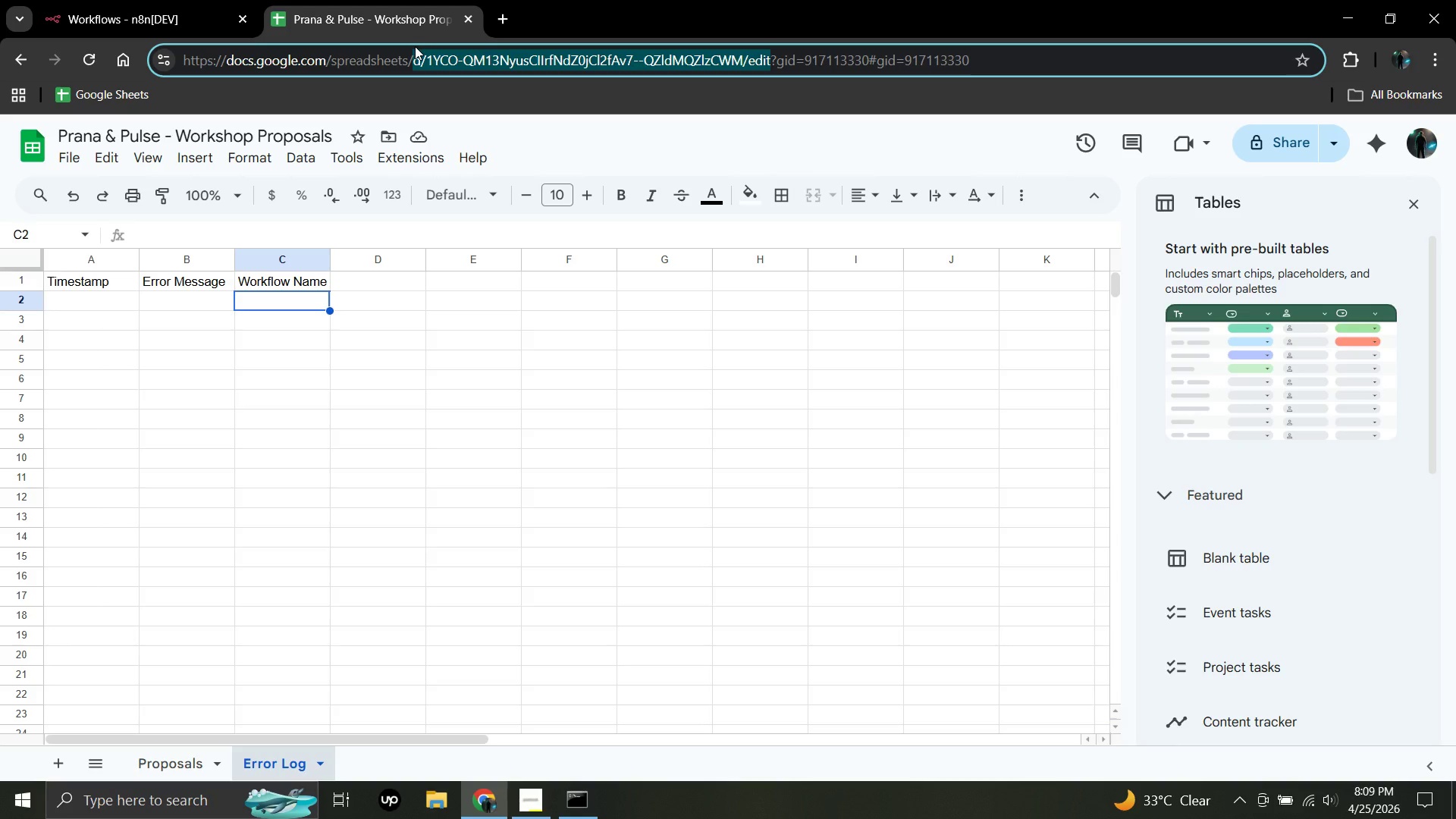 
hold_key(key=ControlLeft, duration=0.72)
 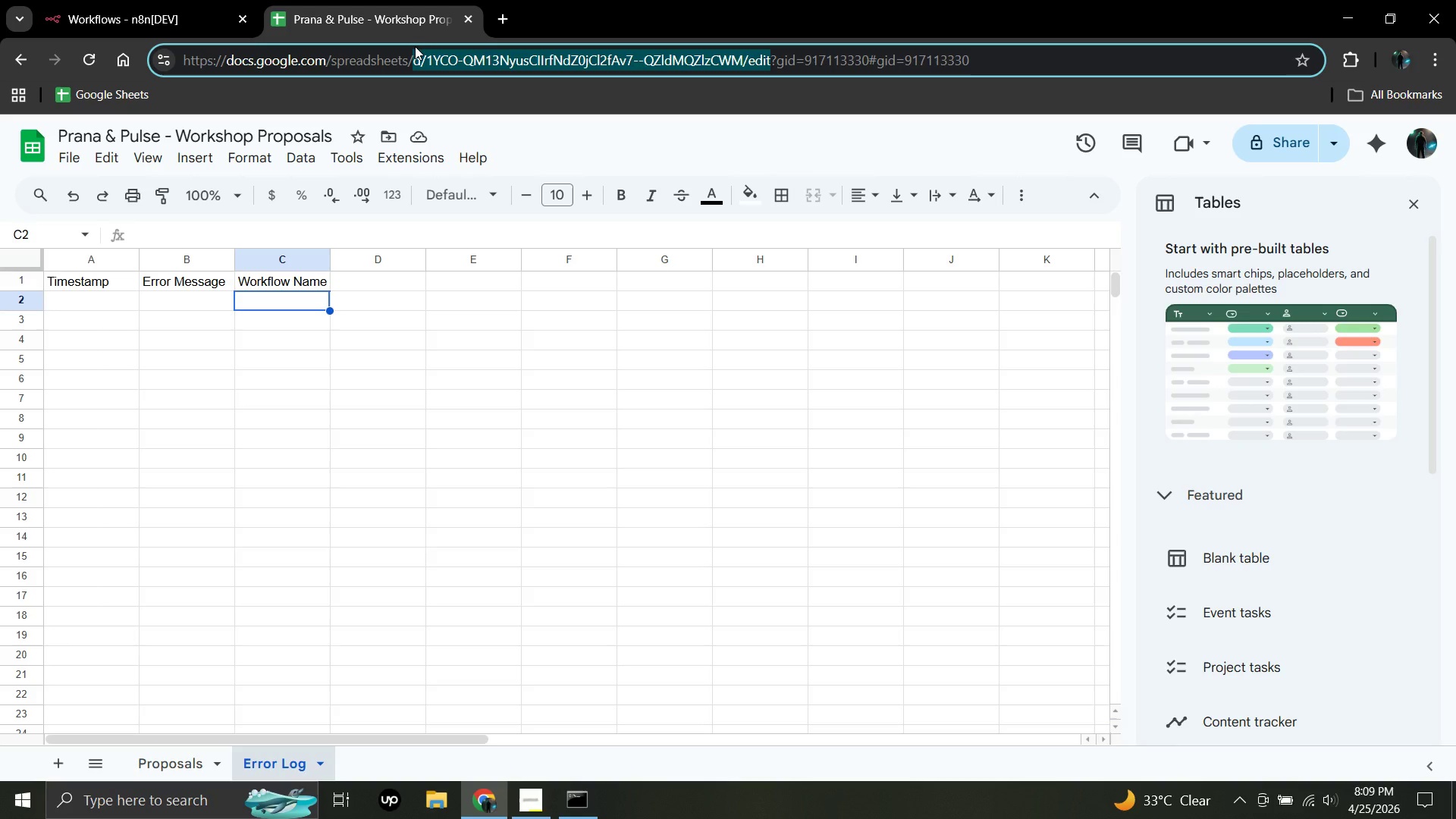 
hold_key(key=C, duration=0.45)
 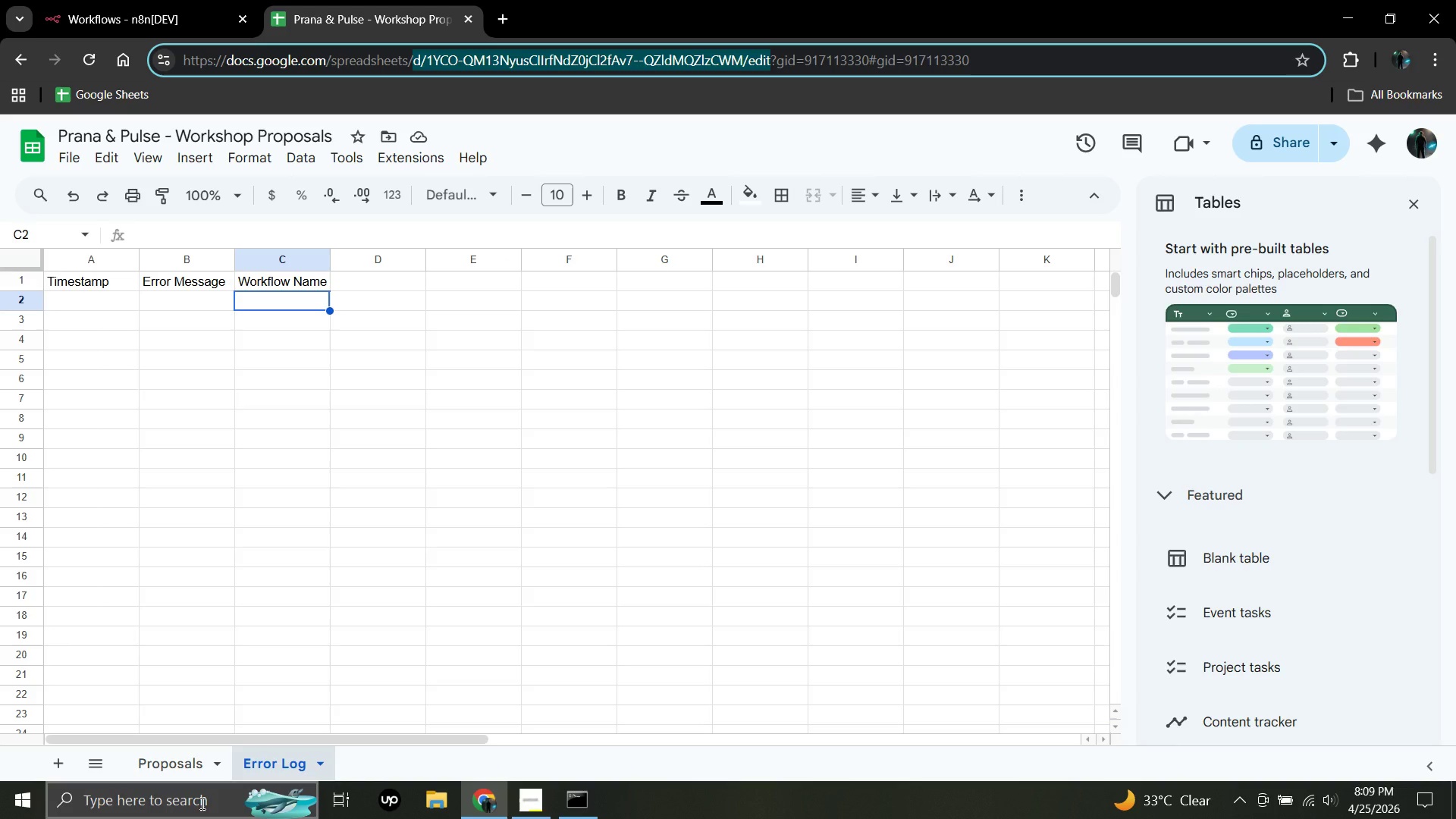 
wait(6.36)
 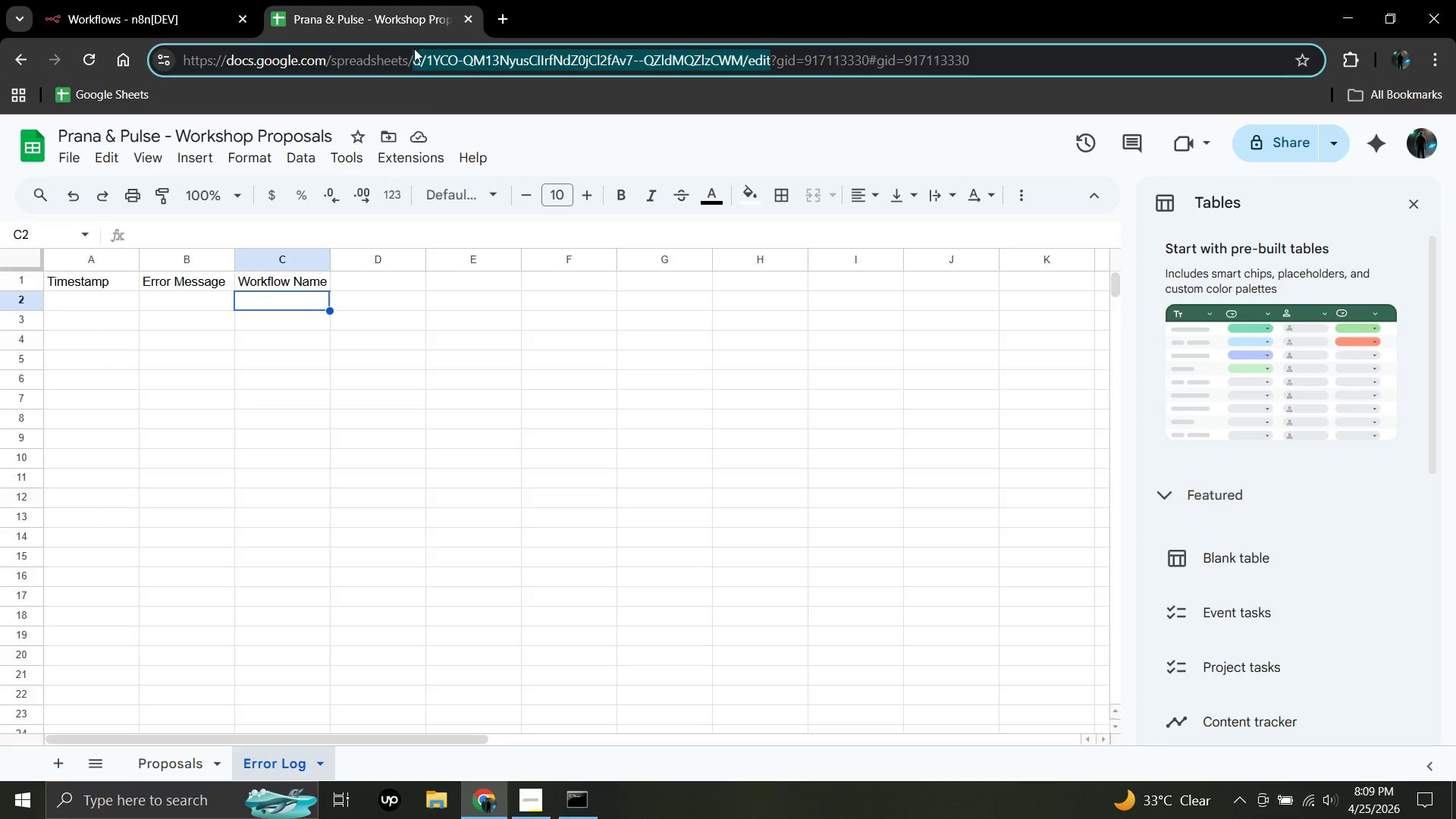 
key(N)
 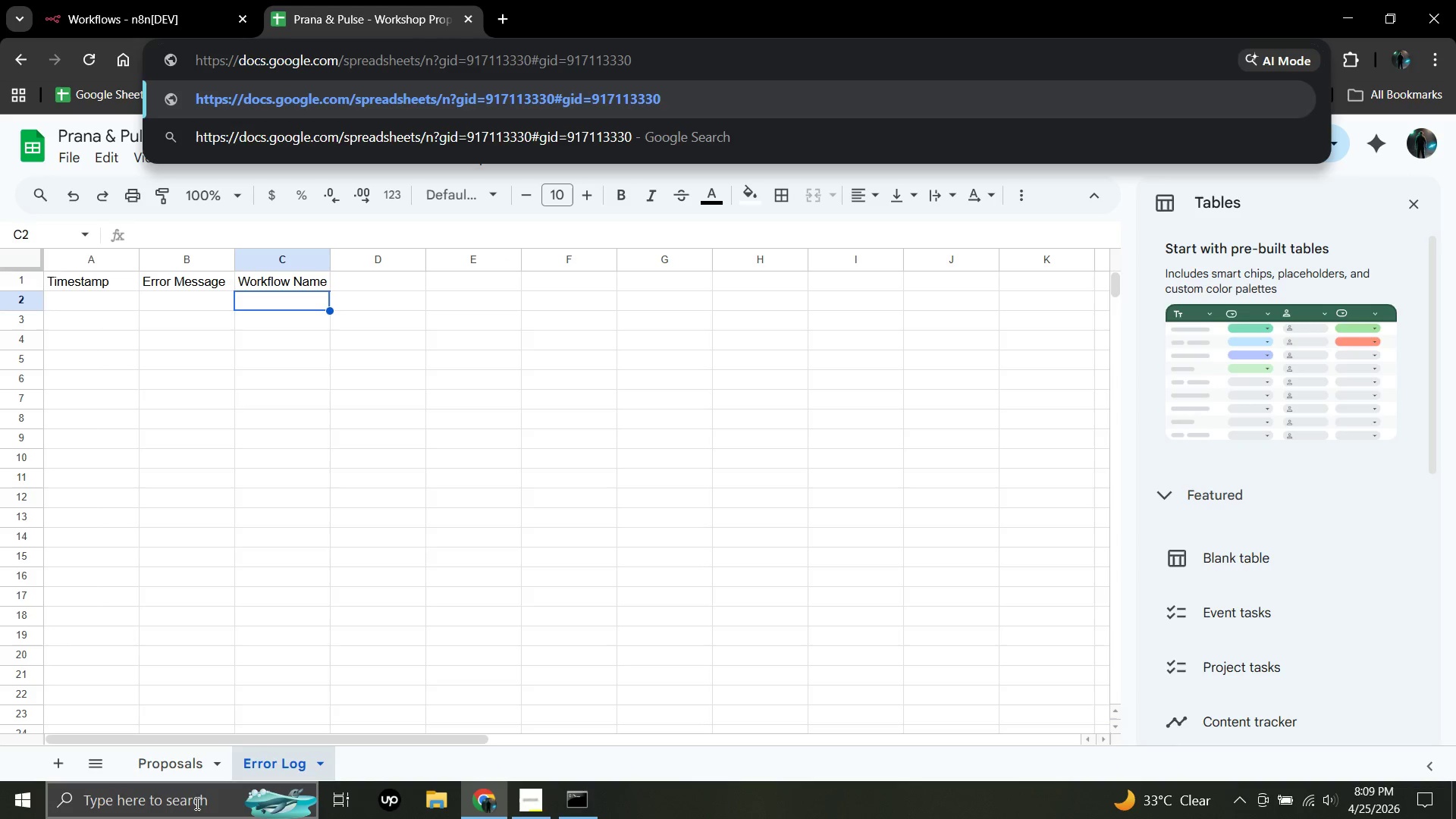 
key(Meta+D)
 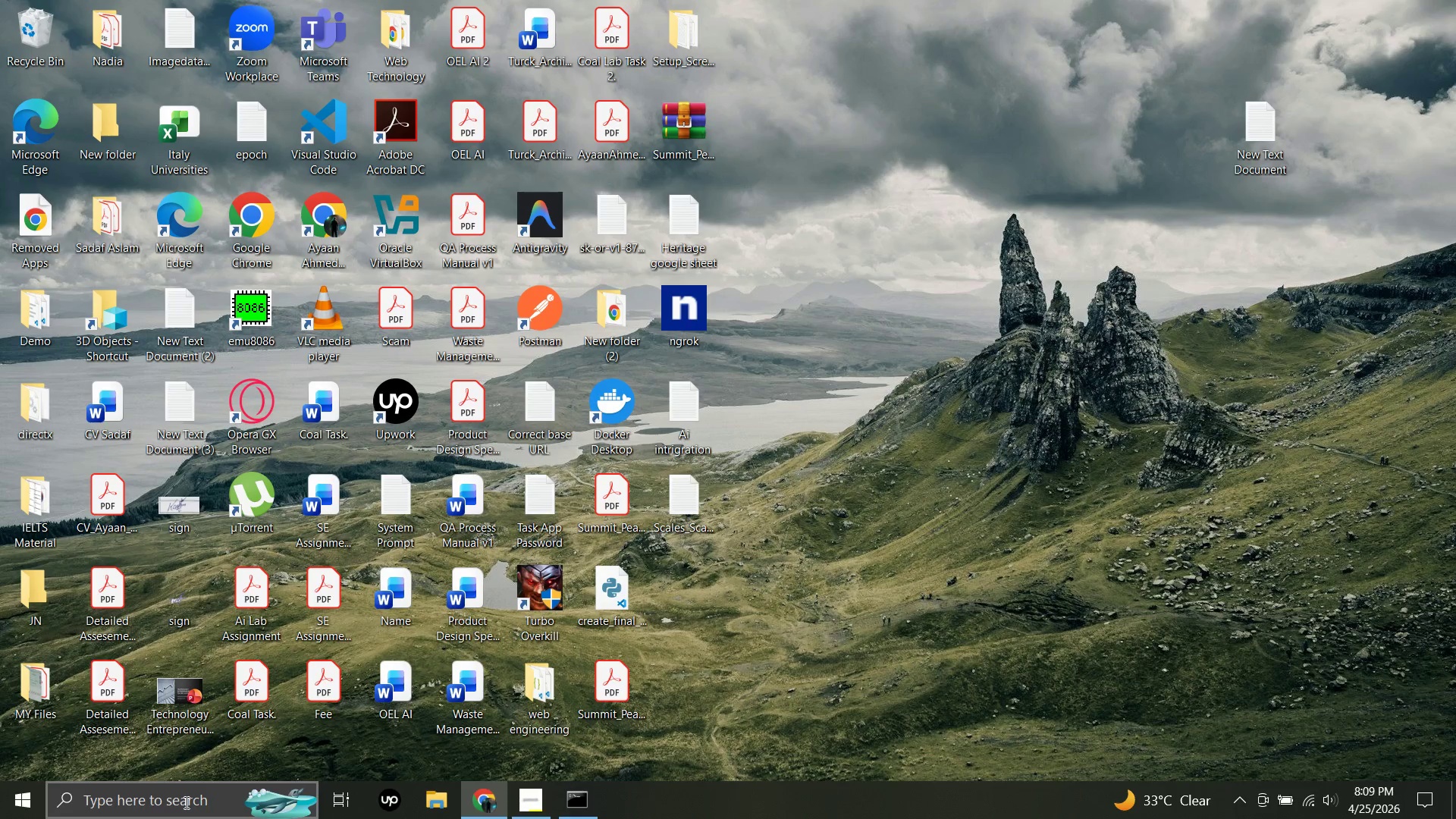 
left_click([185, 802])
 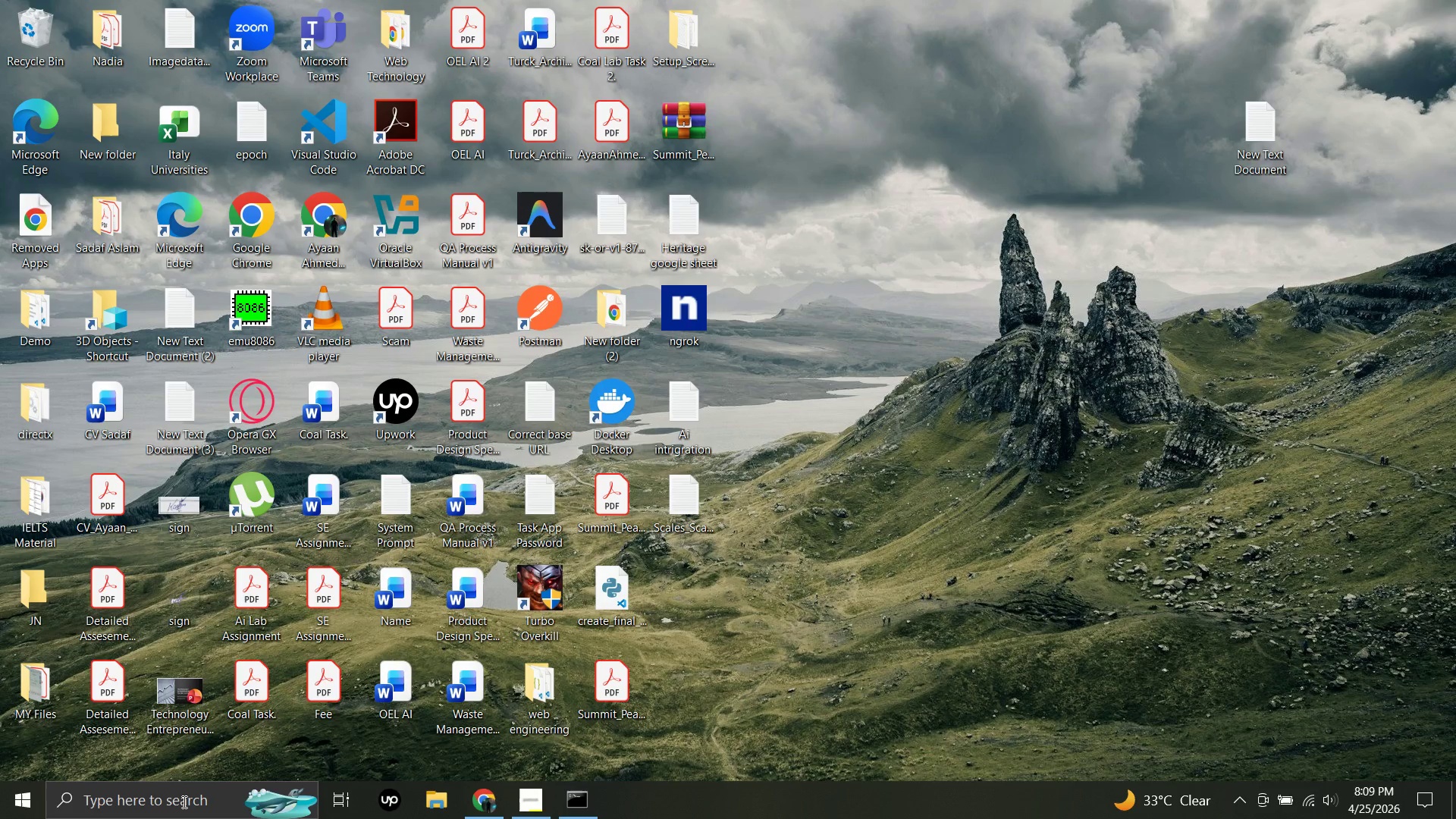 
left_click([183, 802])
 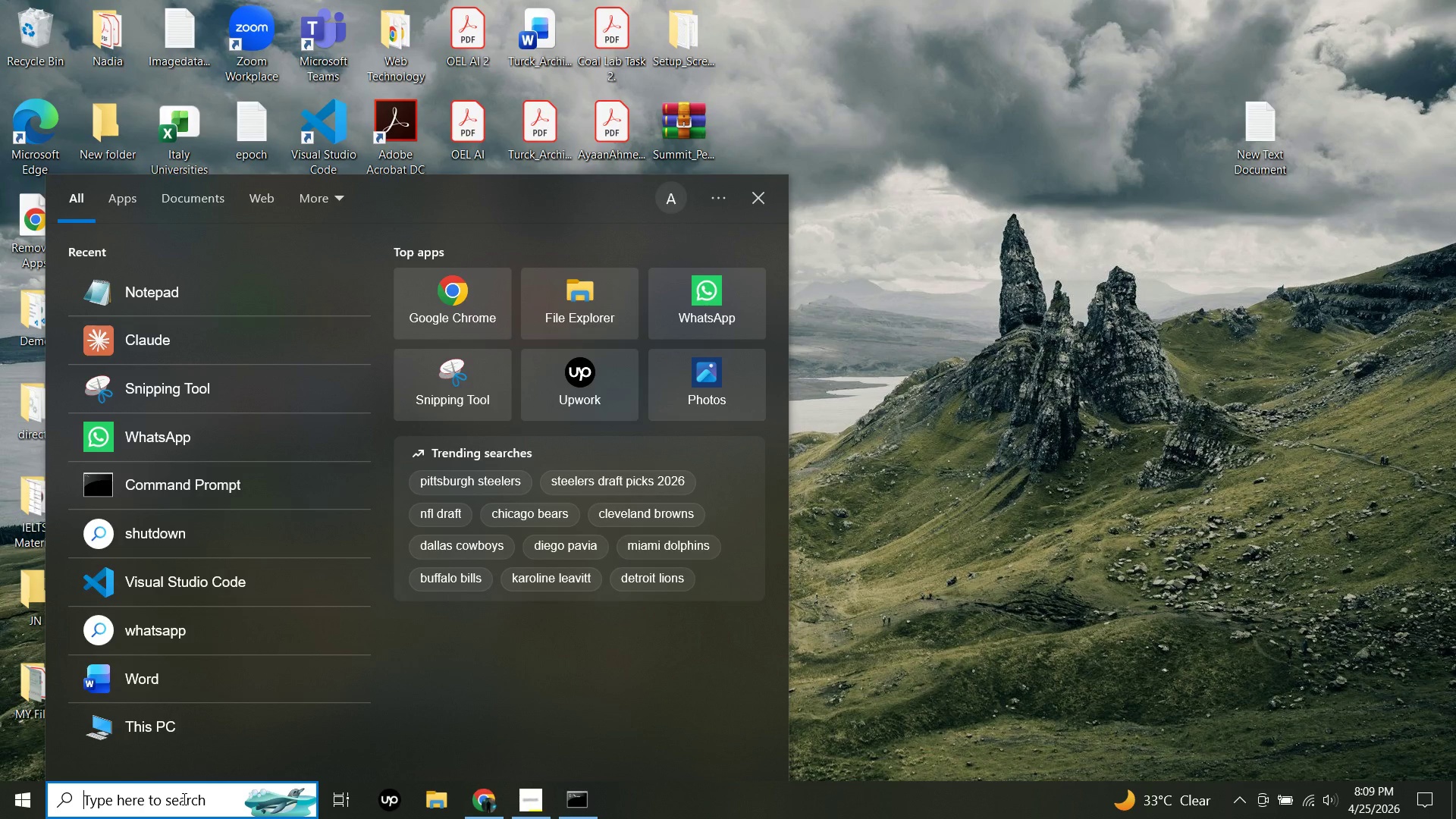 
wait(8.62)
 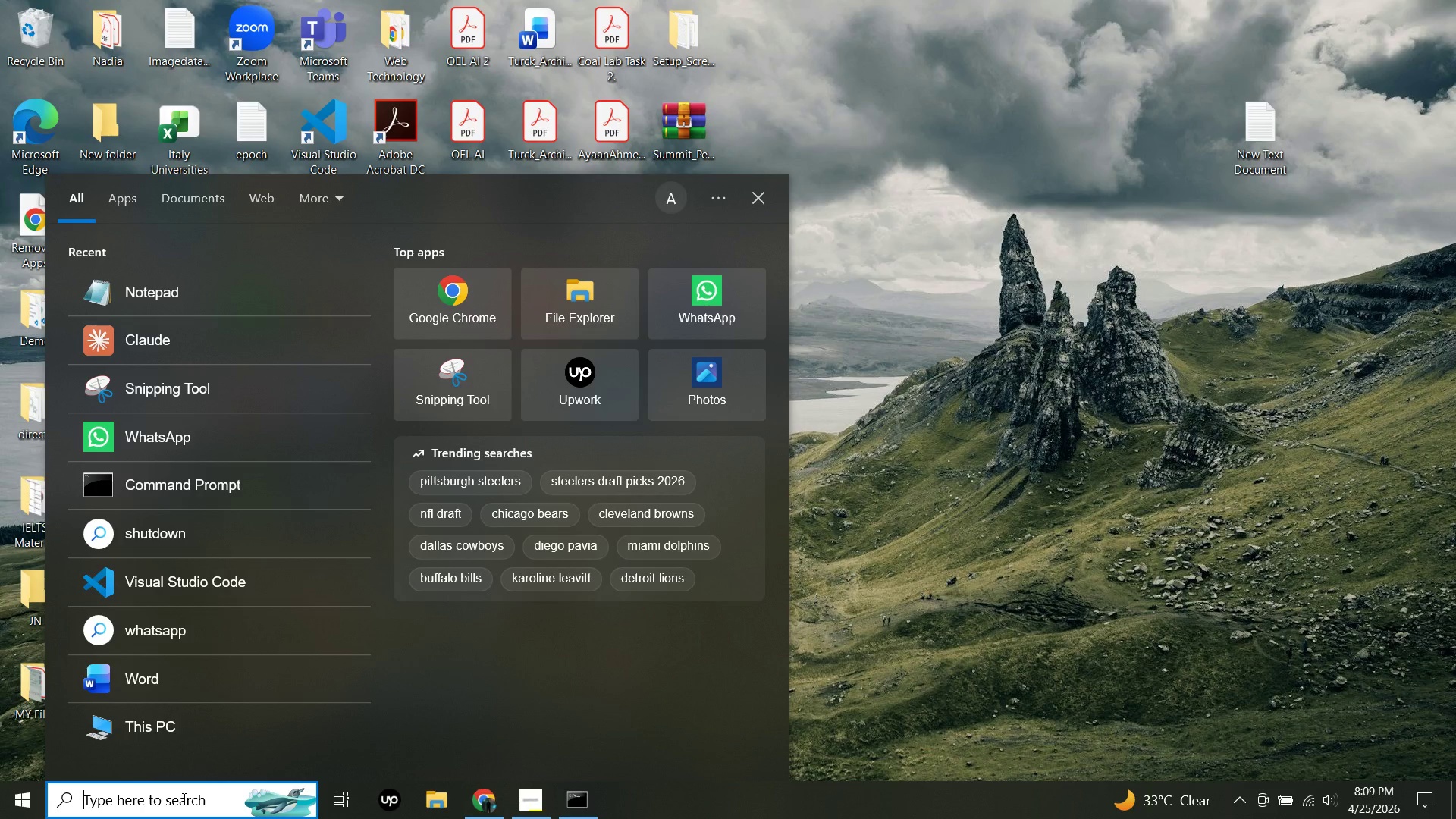 
type(not)
 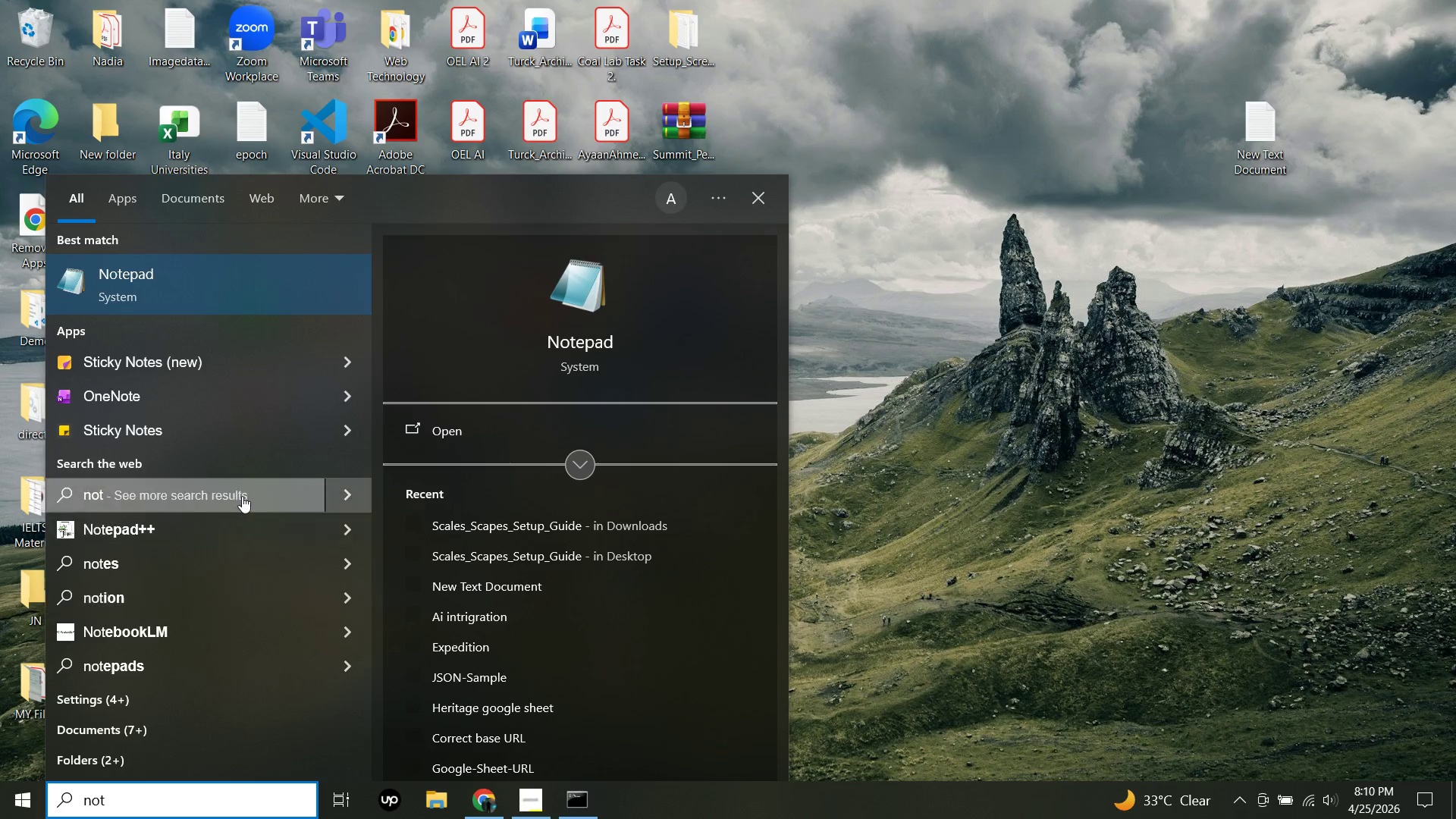 
left_click([268, 284])
 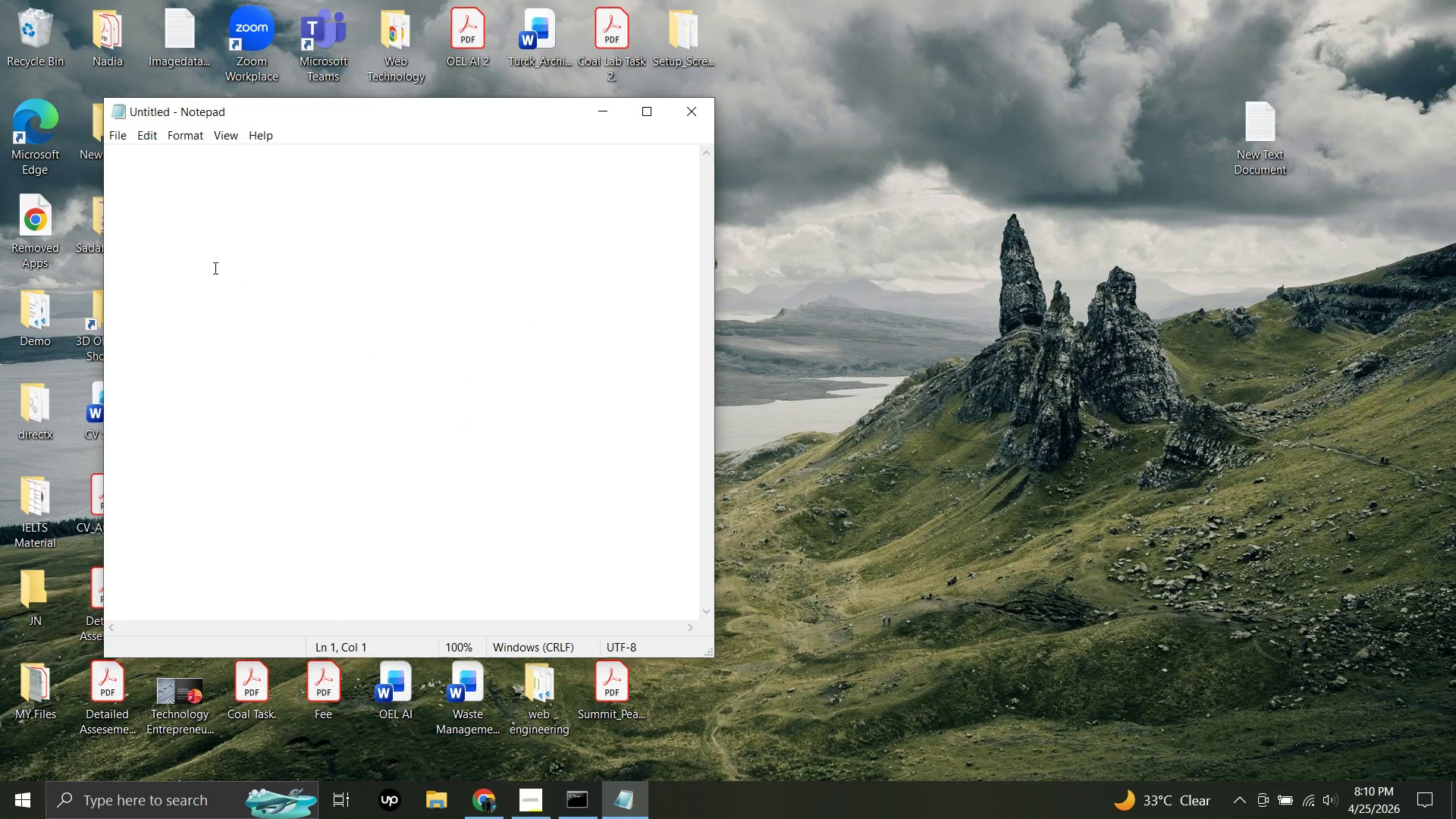 
wait(5.61)
 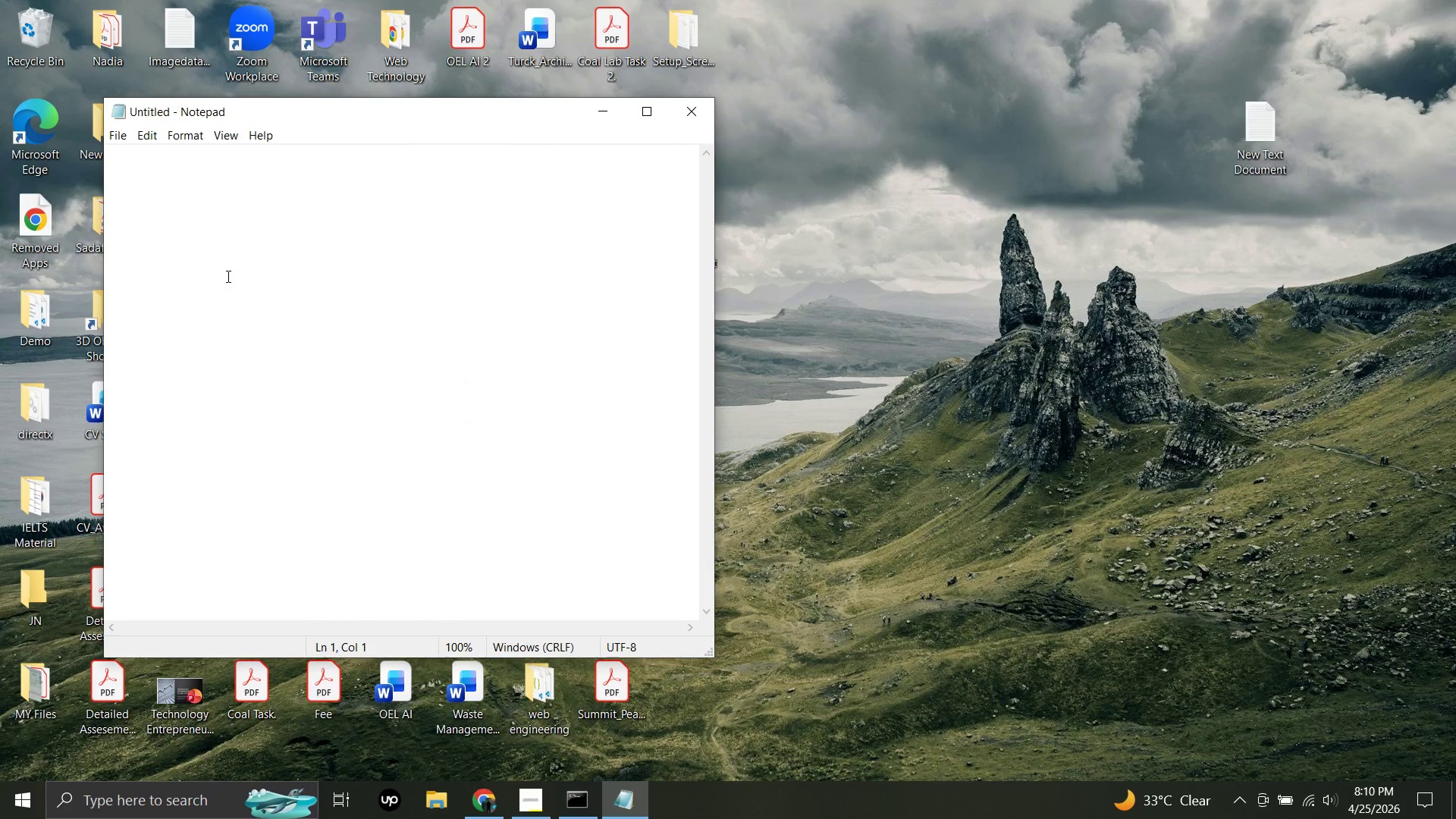 
type(sheet id: )
 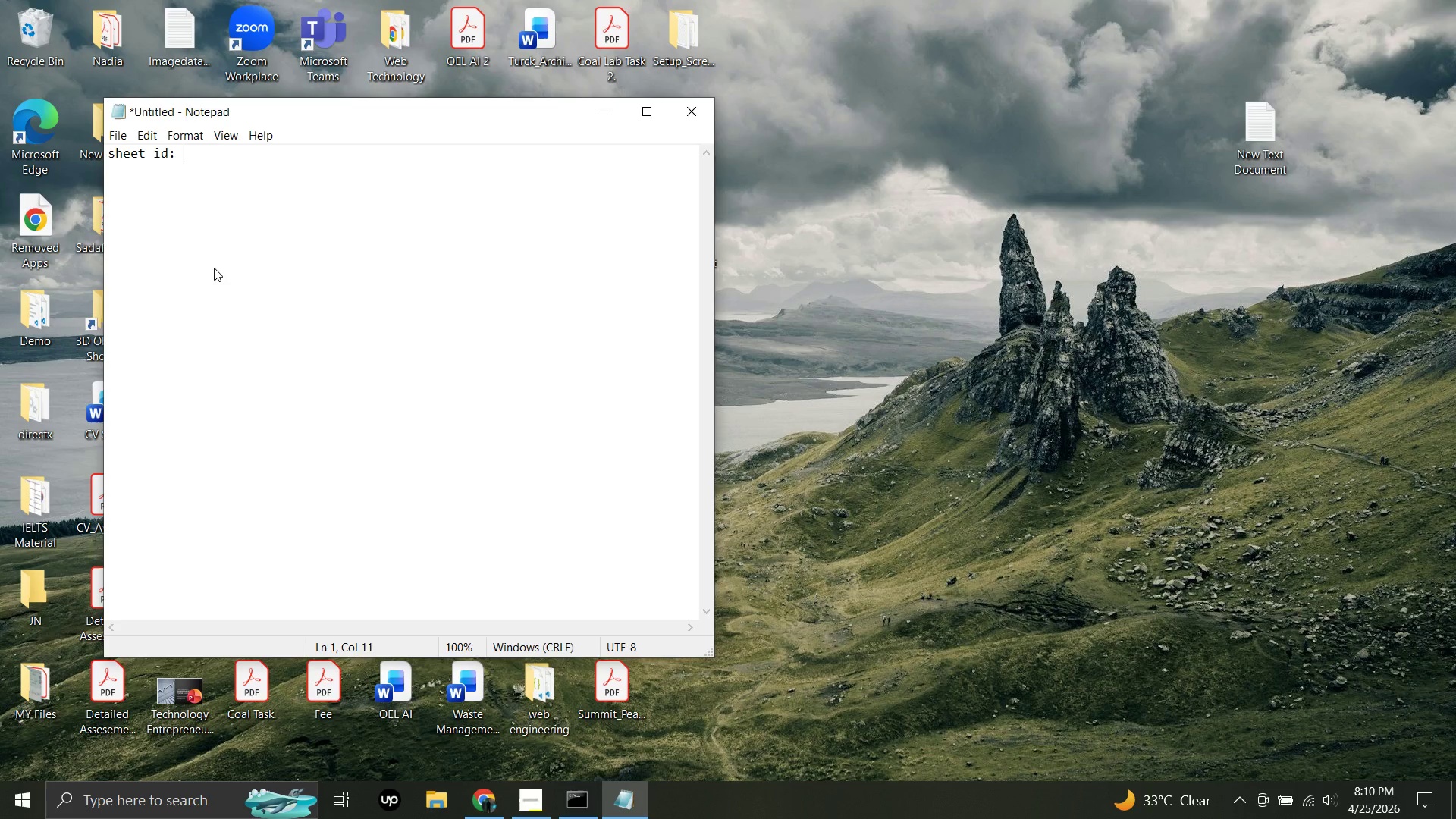 
key(Control+V)
 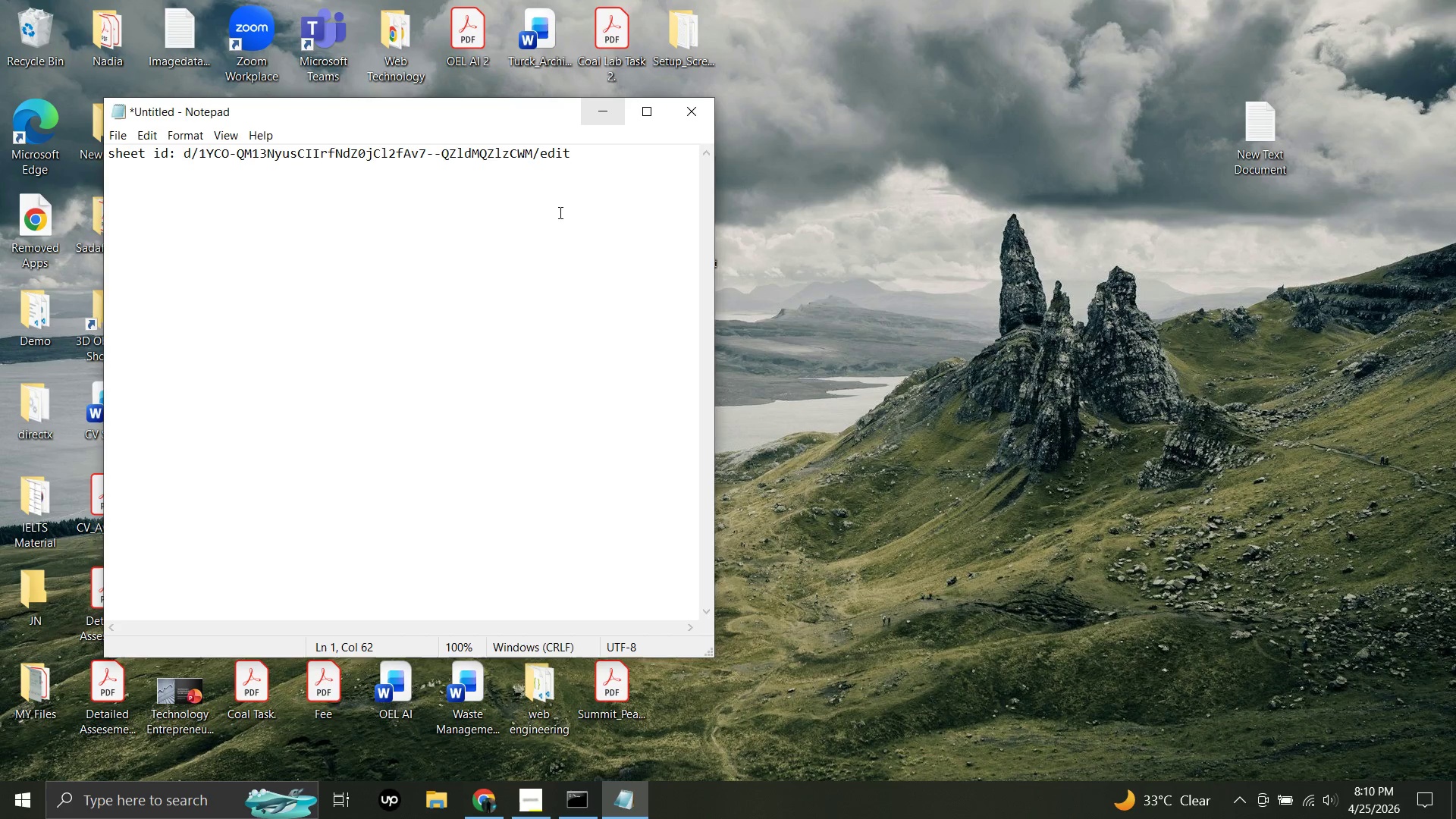 
wait(5.32)
 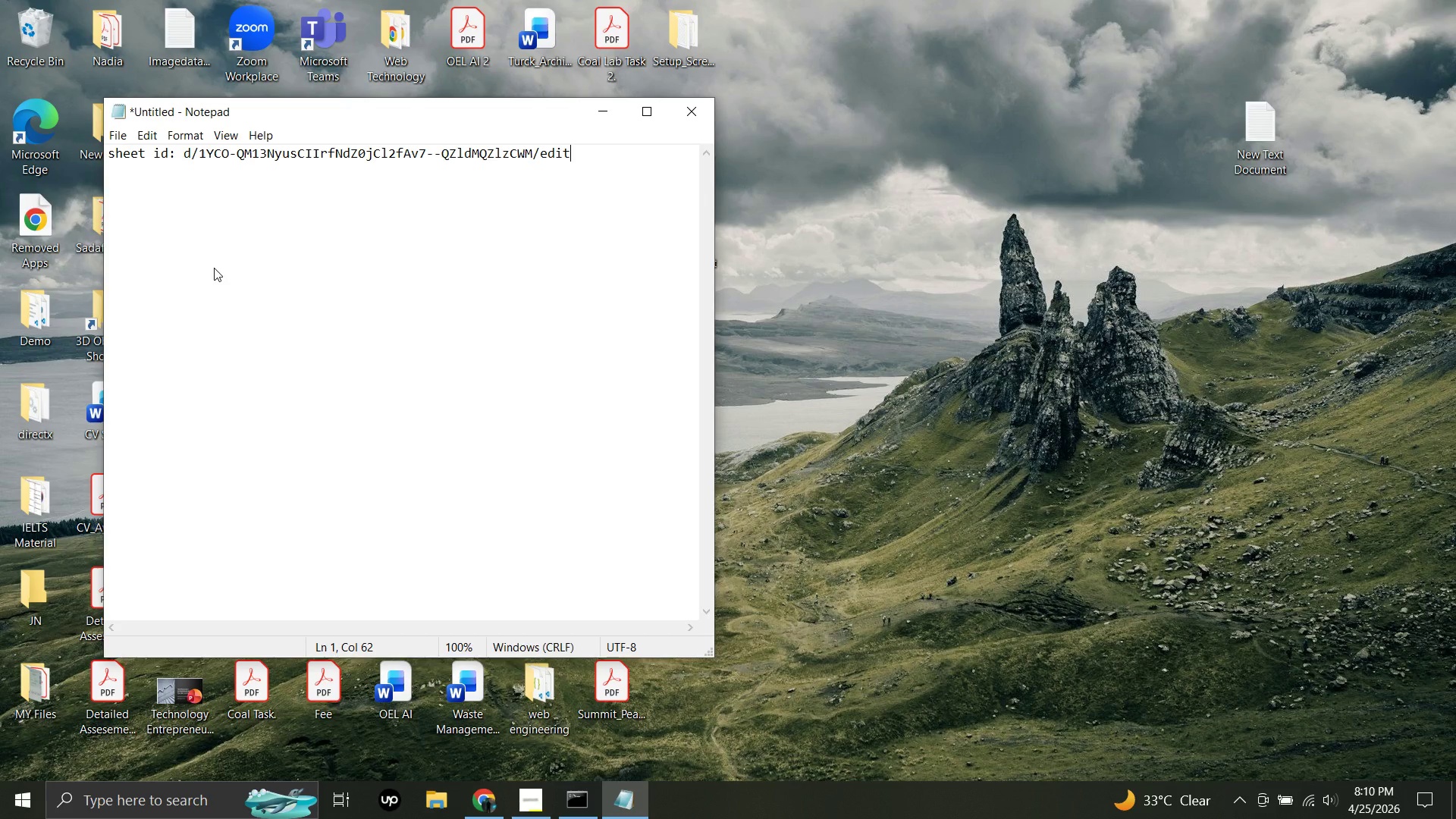 
mouse_move([479, 780])
 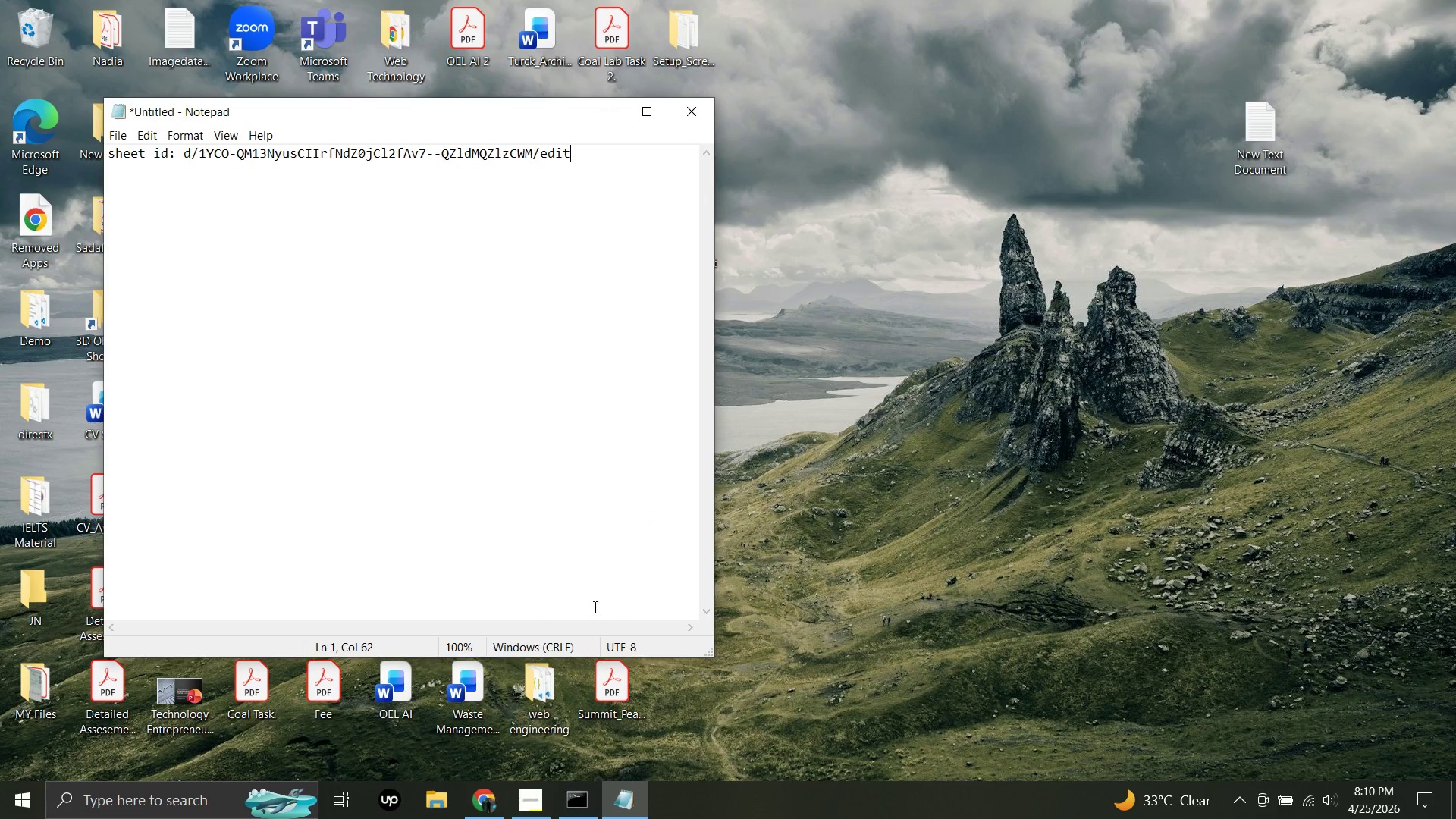 
mouse_move([515, 802])
 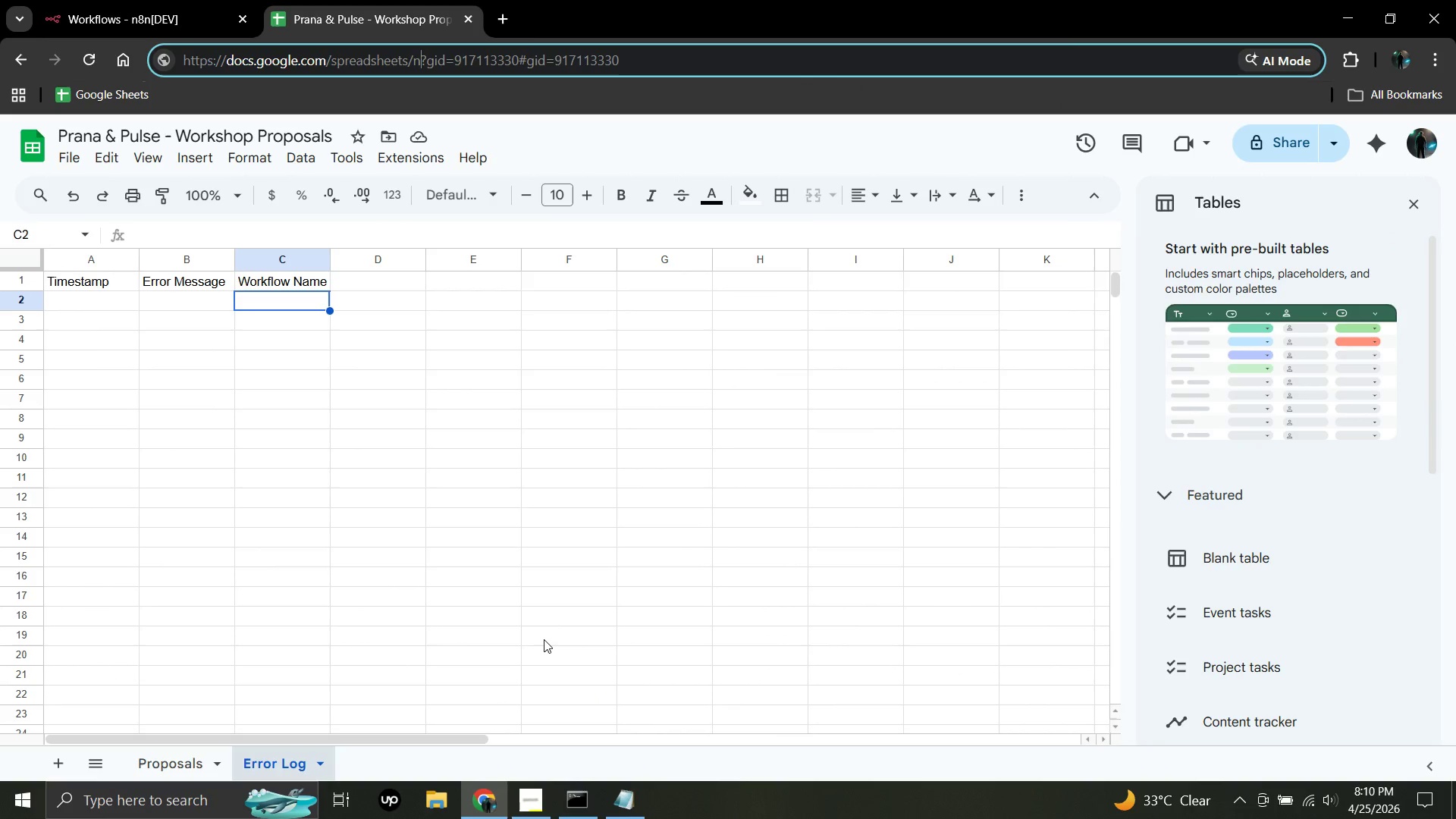 
wait(9.95)
 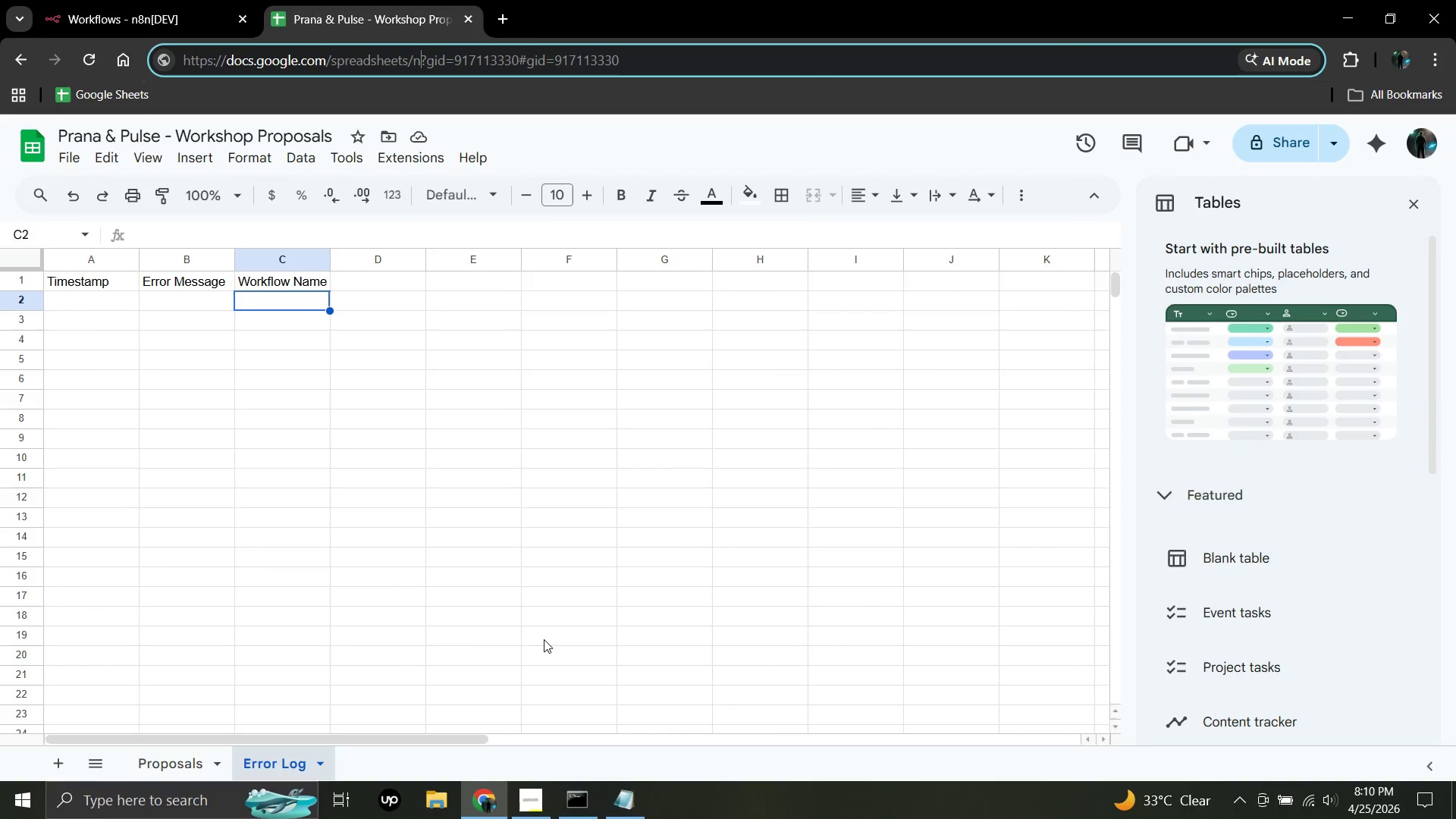 
left_click([1291, 142])
 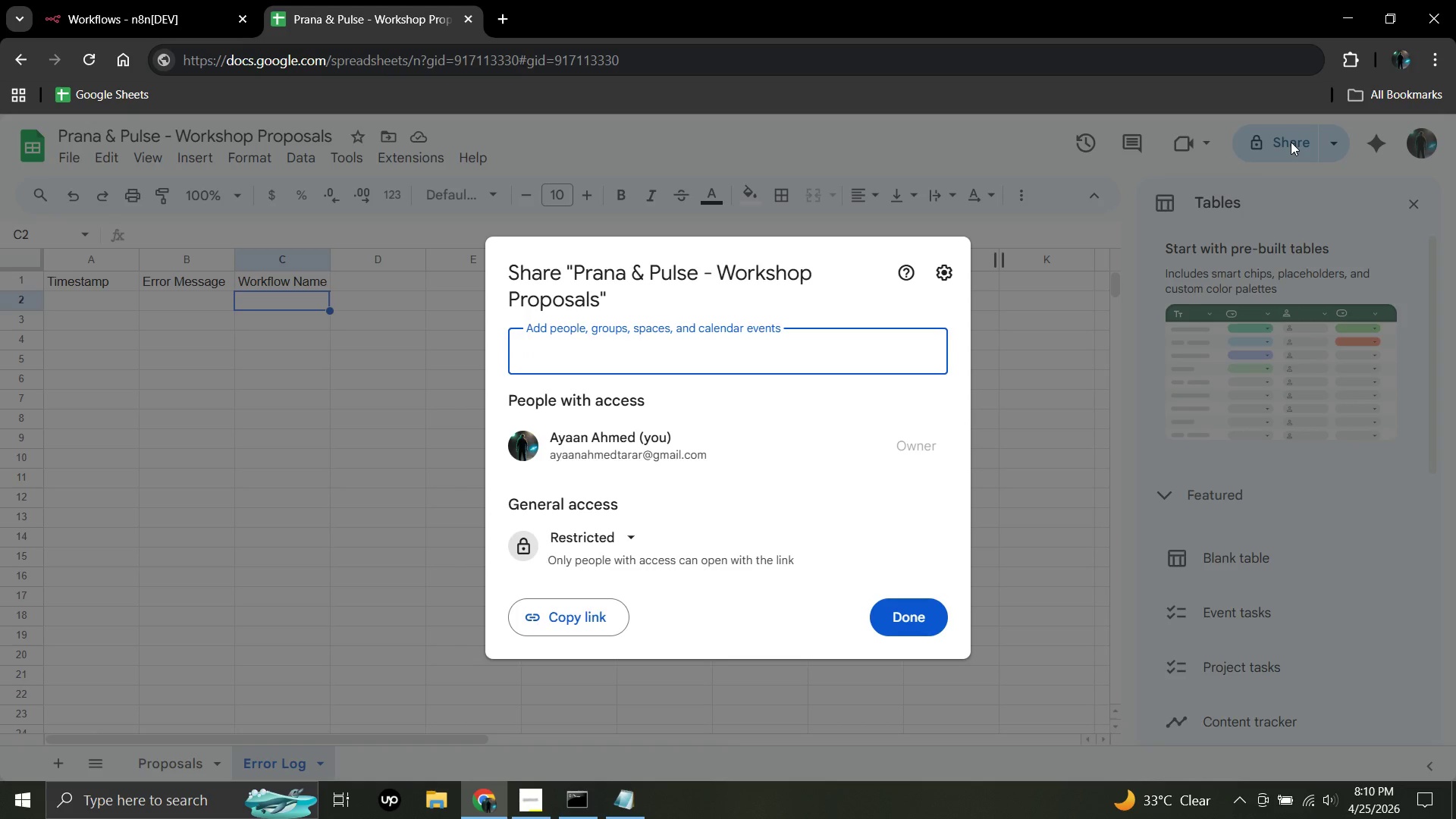 
wait(10.31)
 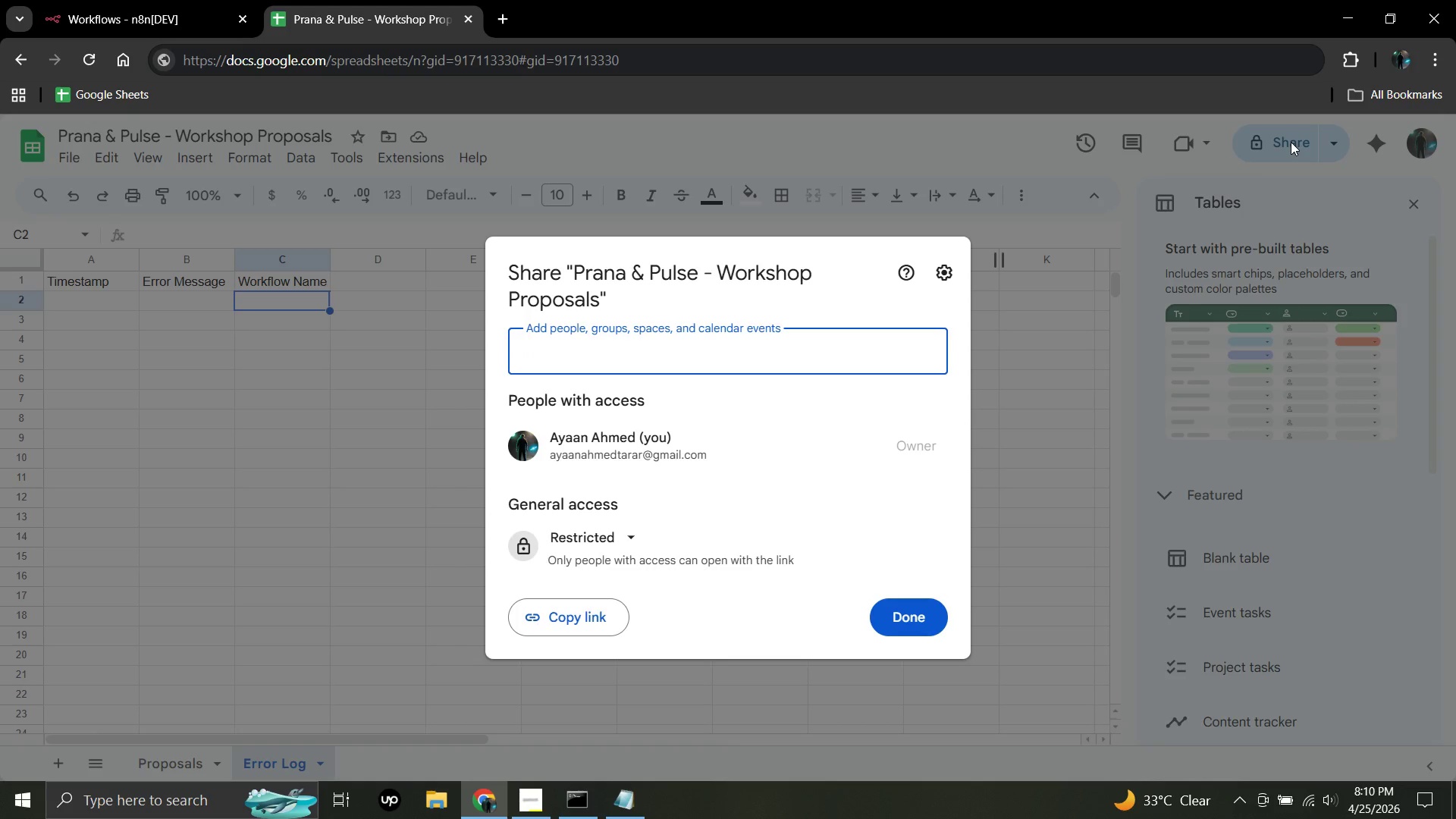 
left_click([595, 535])
 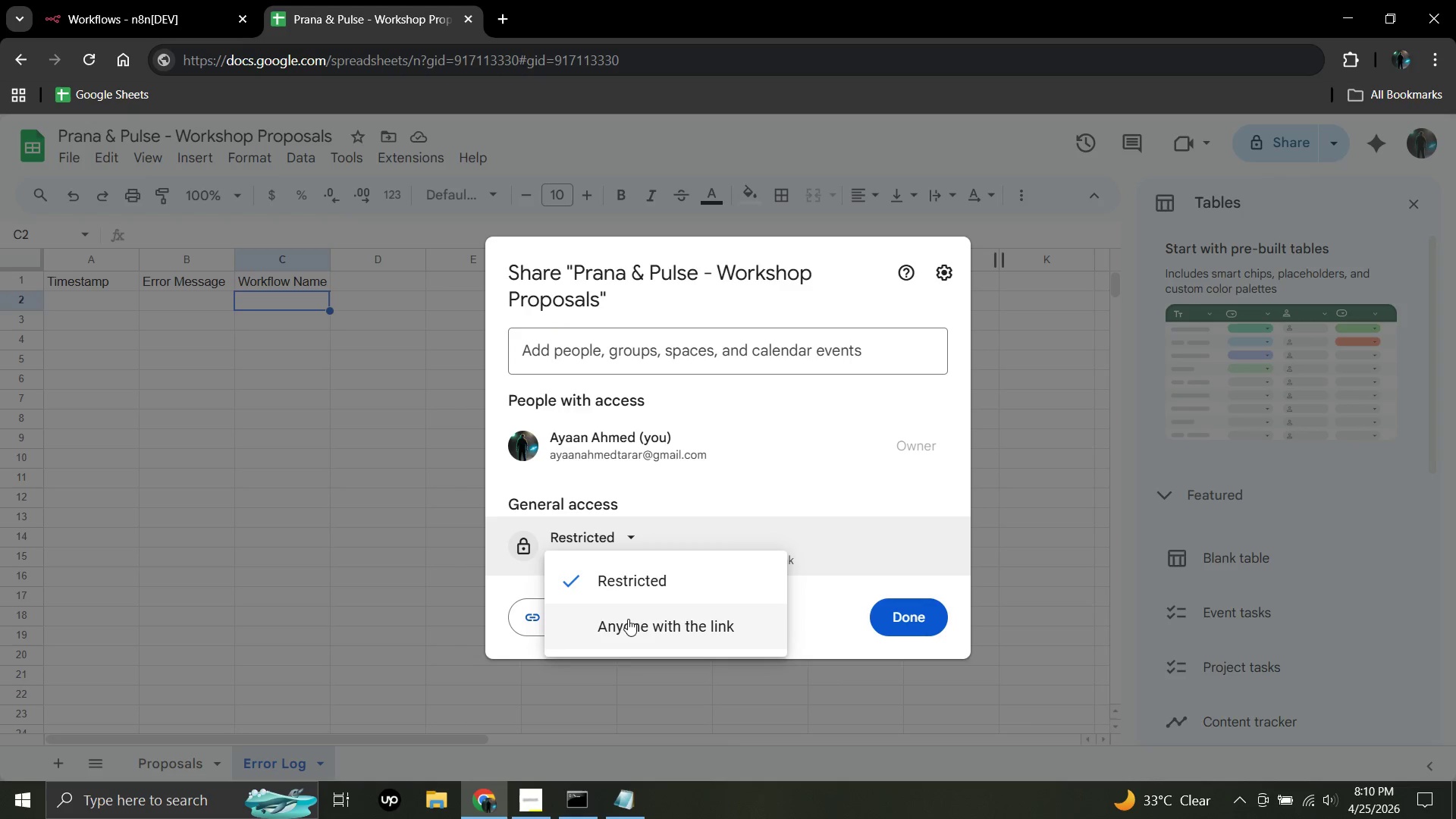 
left_click([645, 626])
 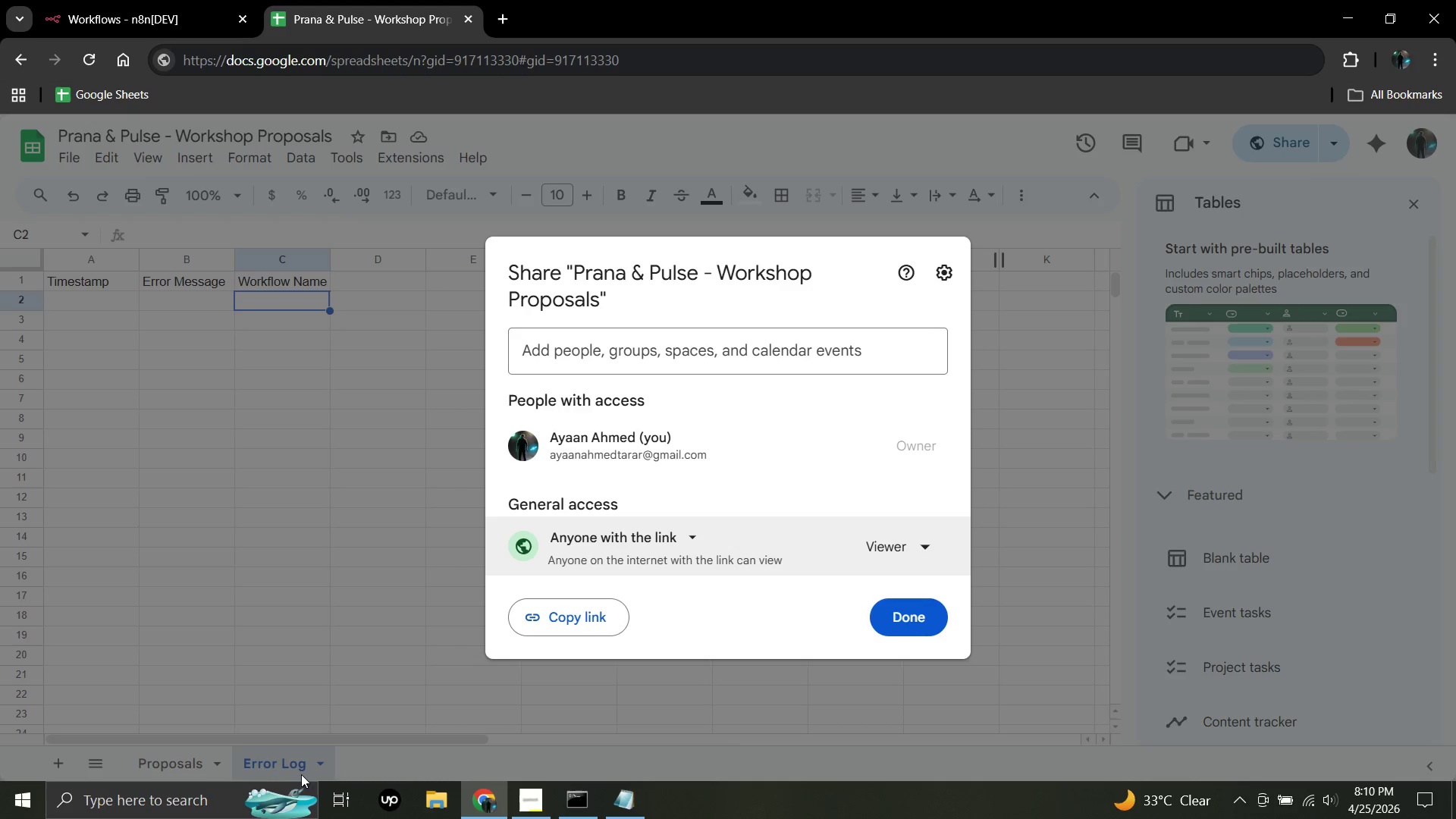 
wait(11.45)
 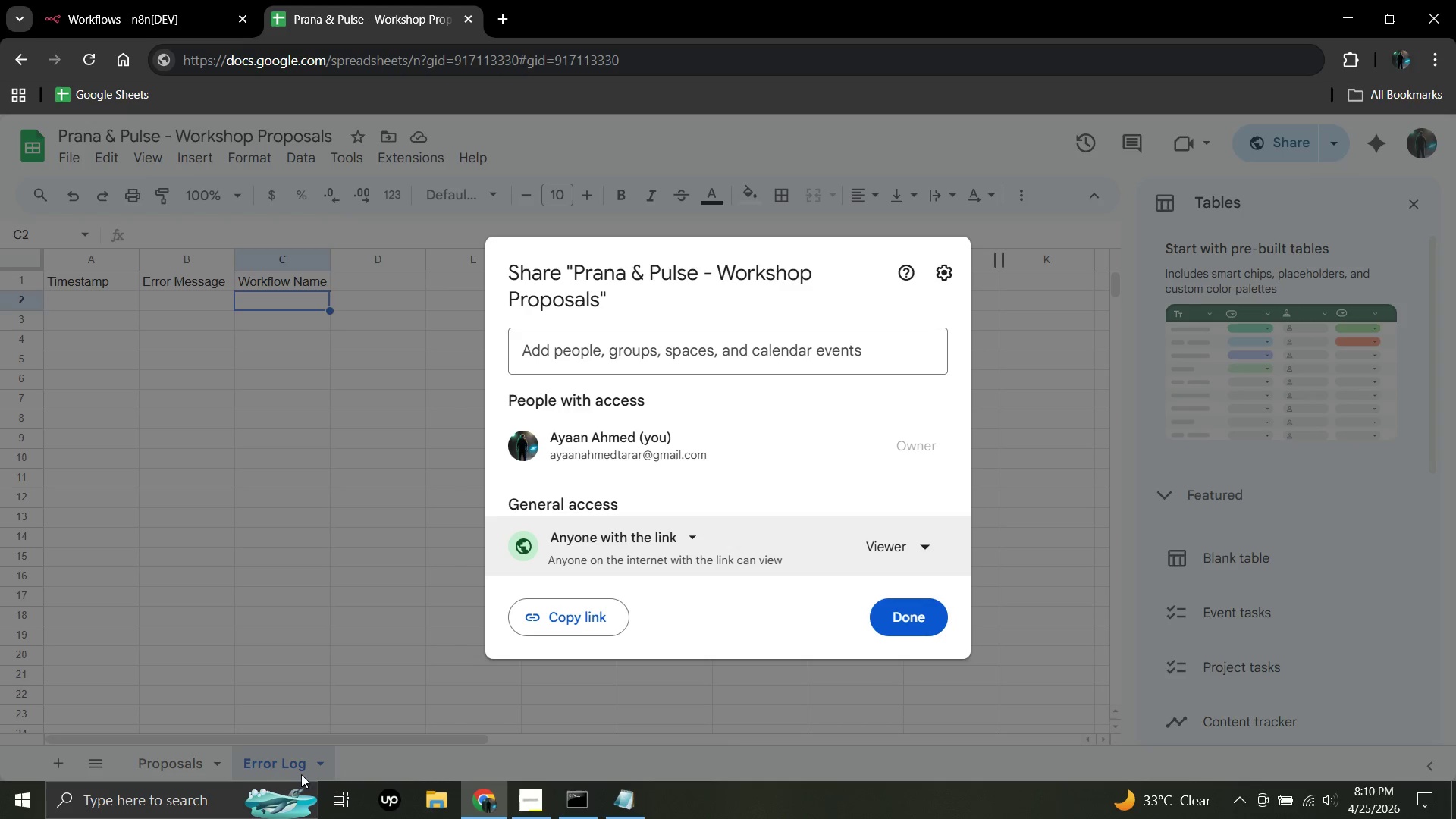 
left_click([575, 613])
 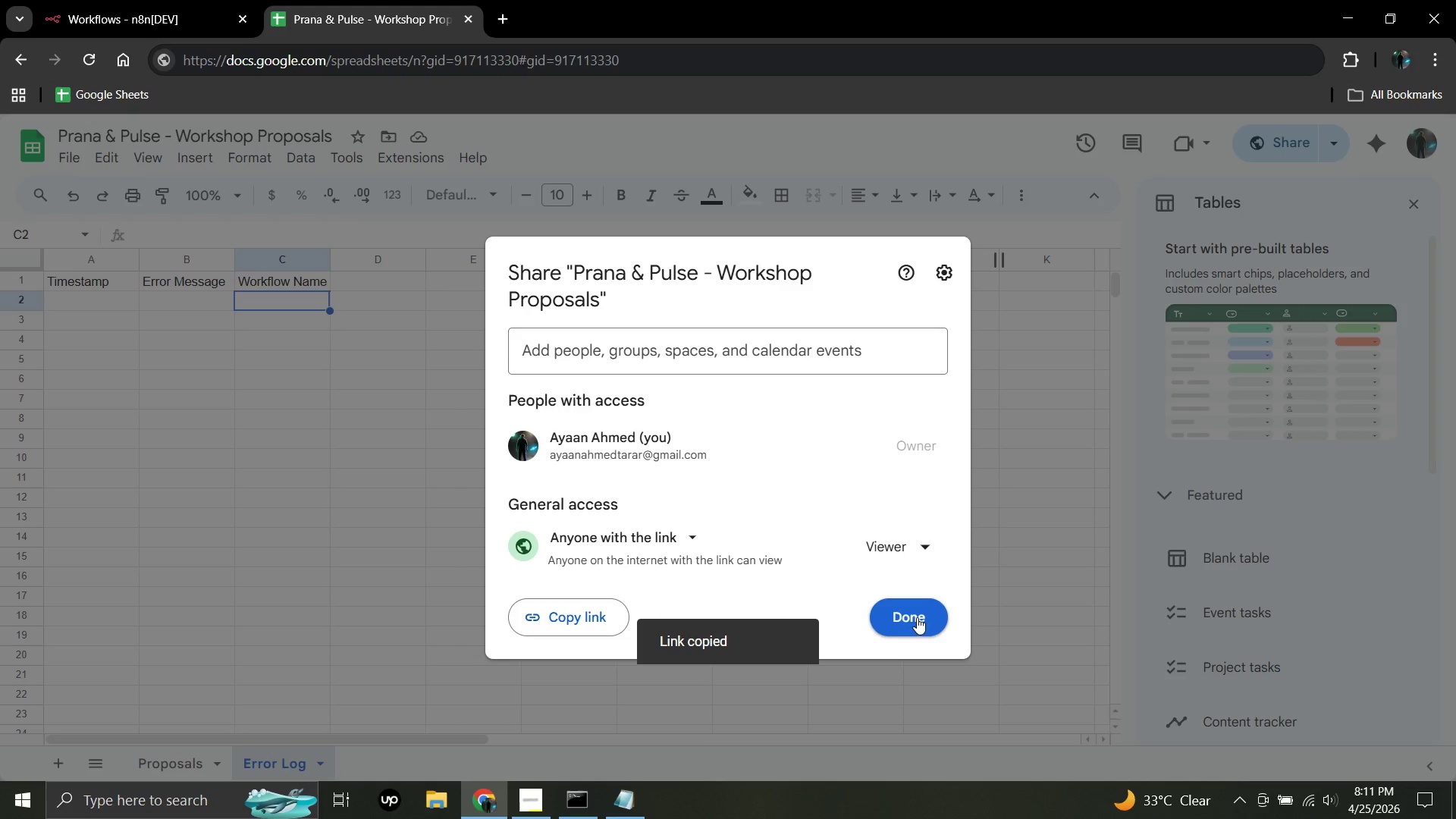 
double_click([911, 619])
 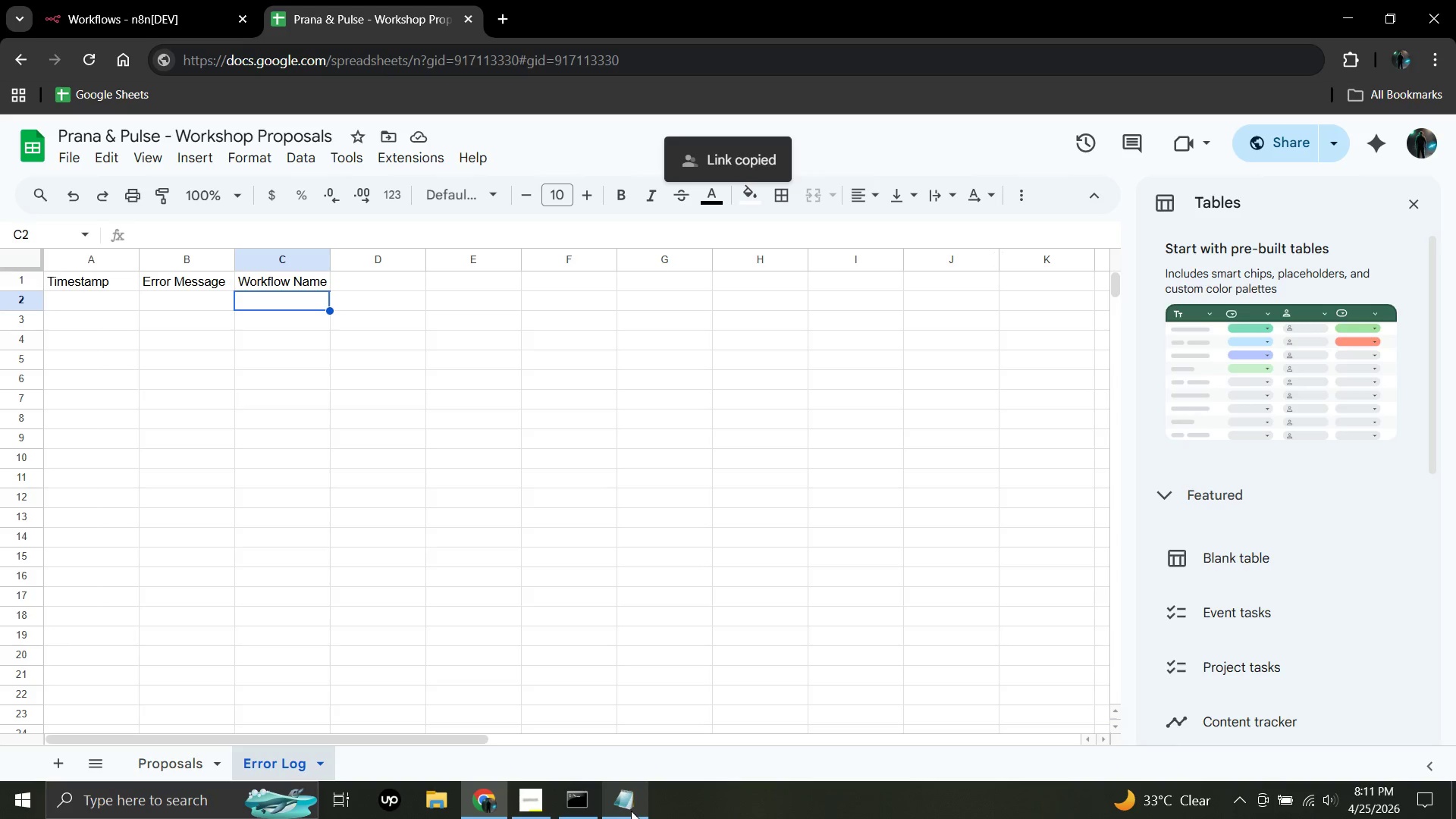 
left_click([629, 807])
 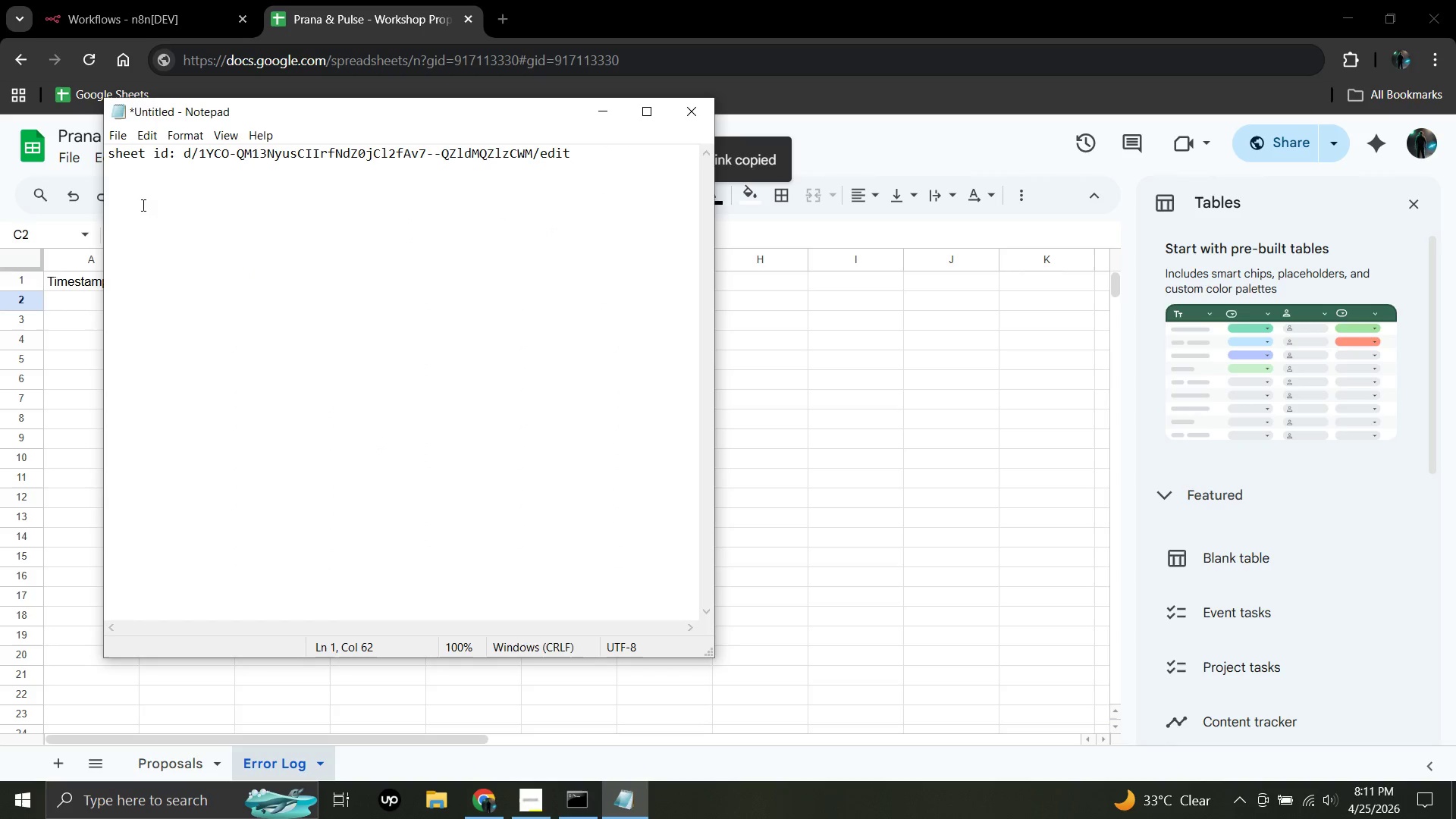 
wait(6.98)
 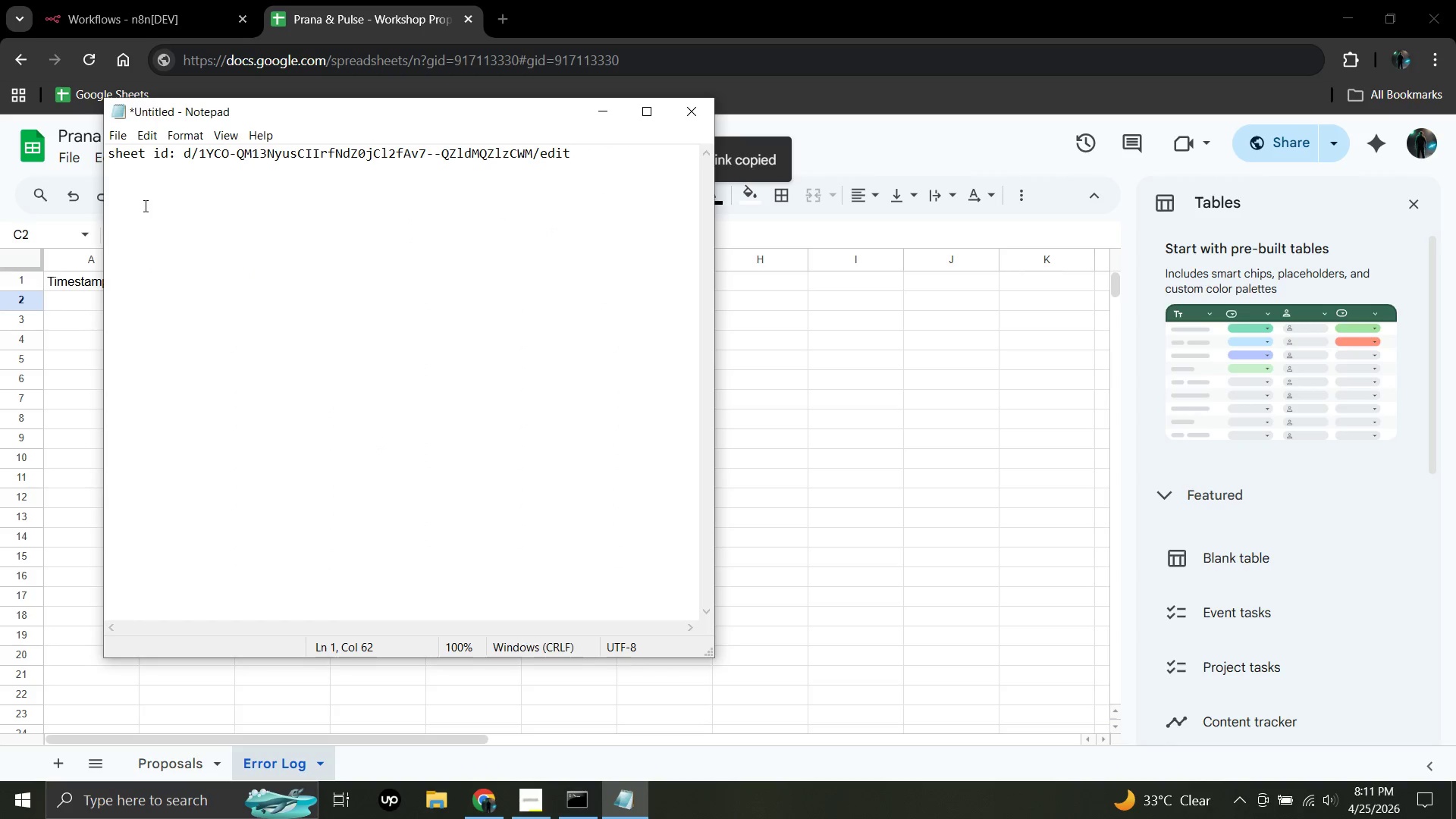 
type(full url)
 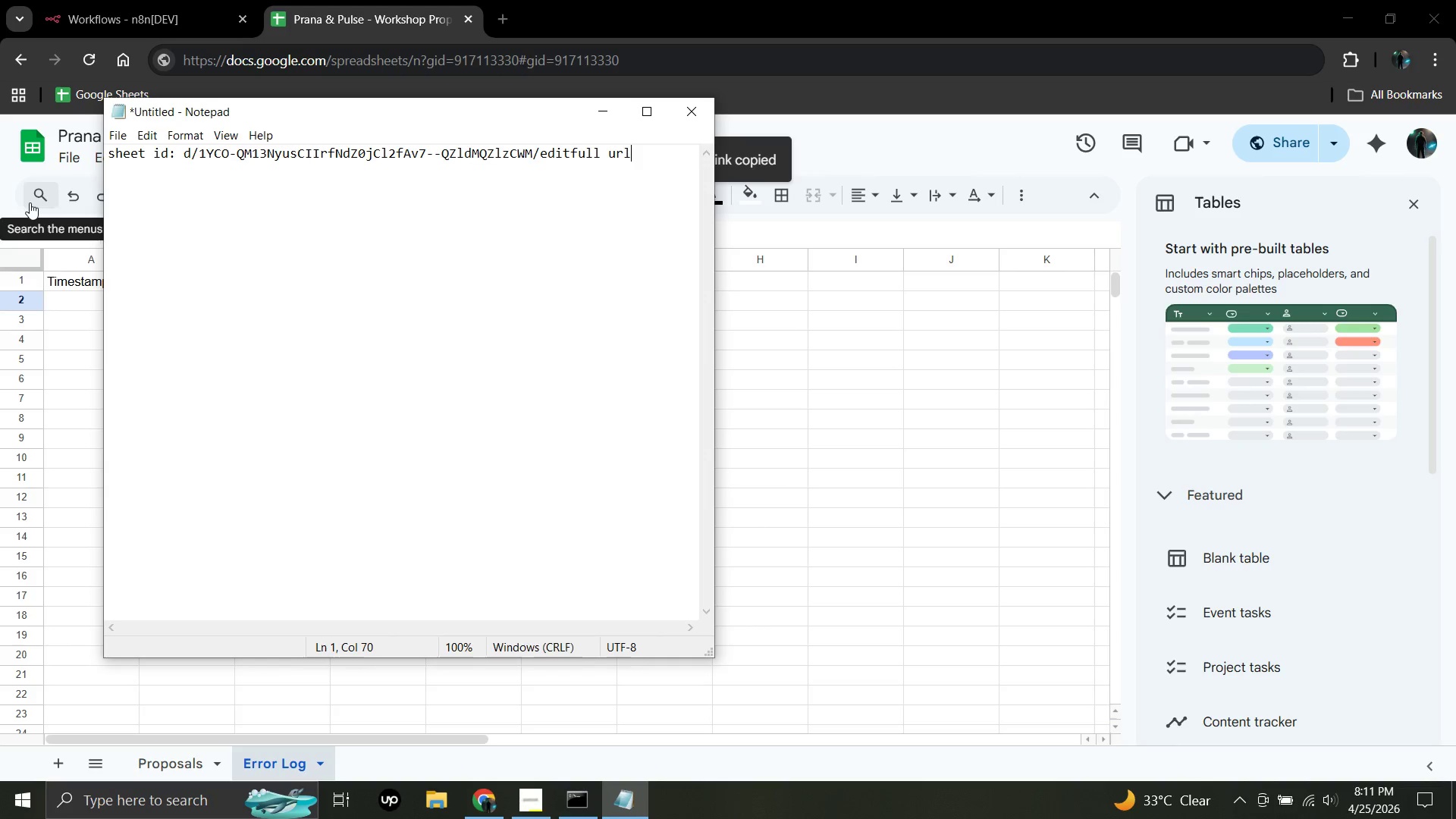 
key(Backspace)
 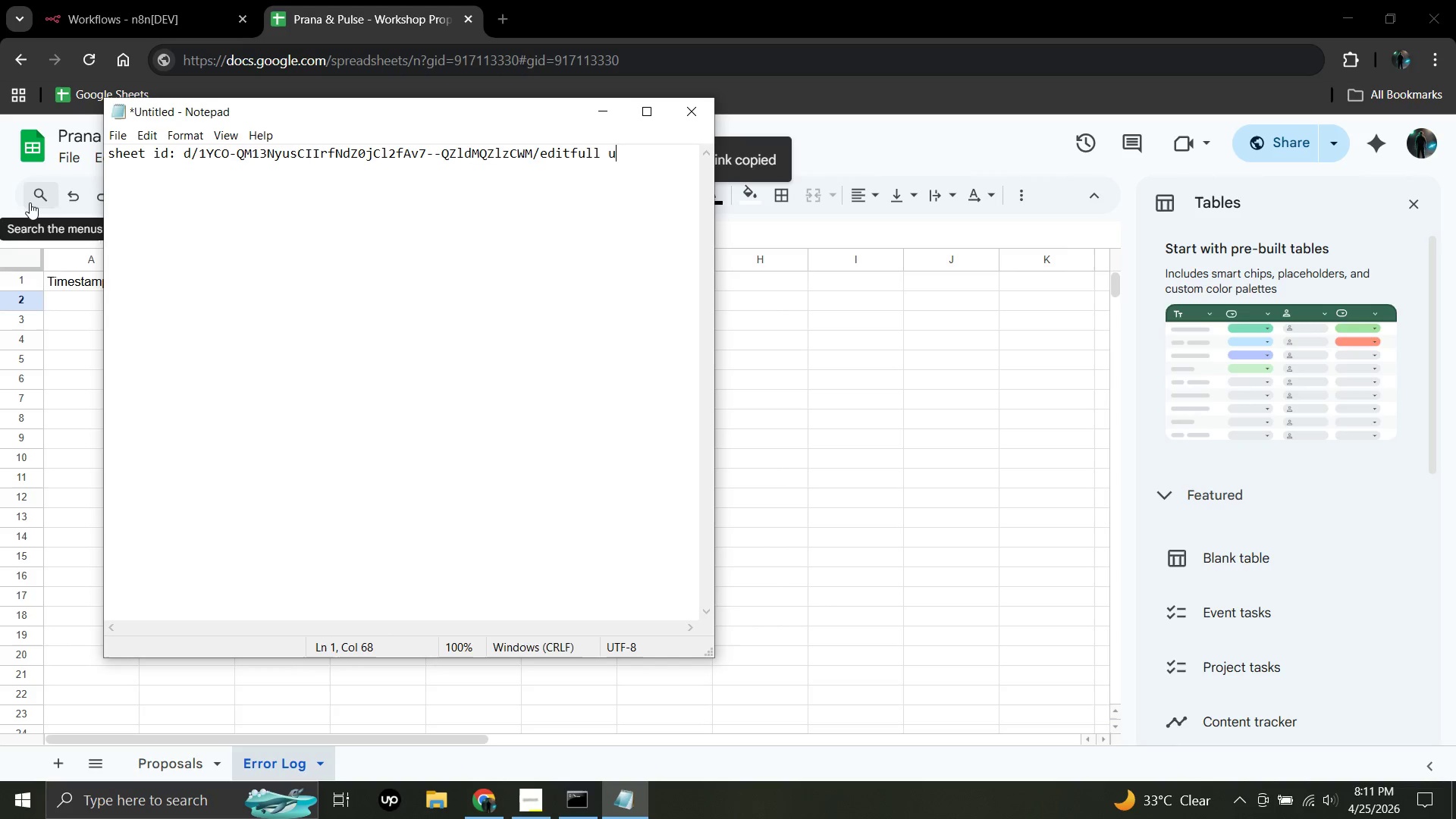 
key(Backspace)
 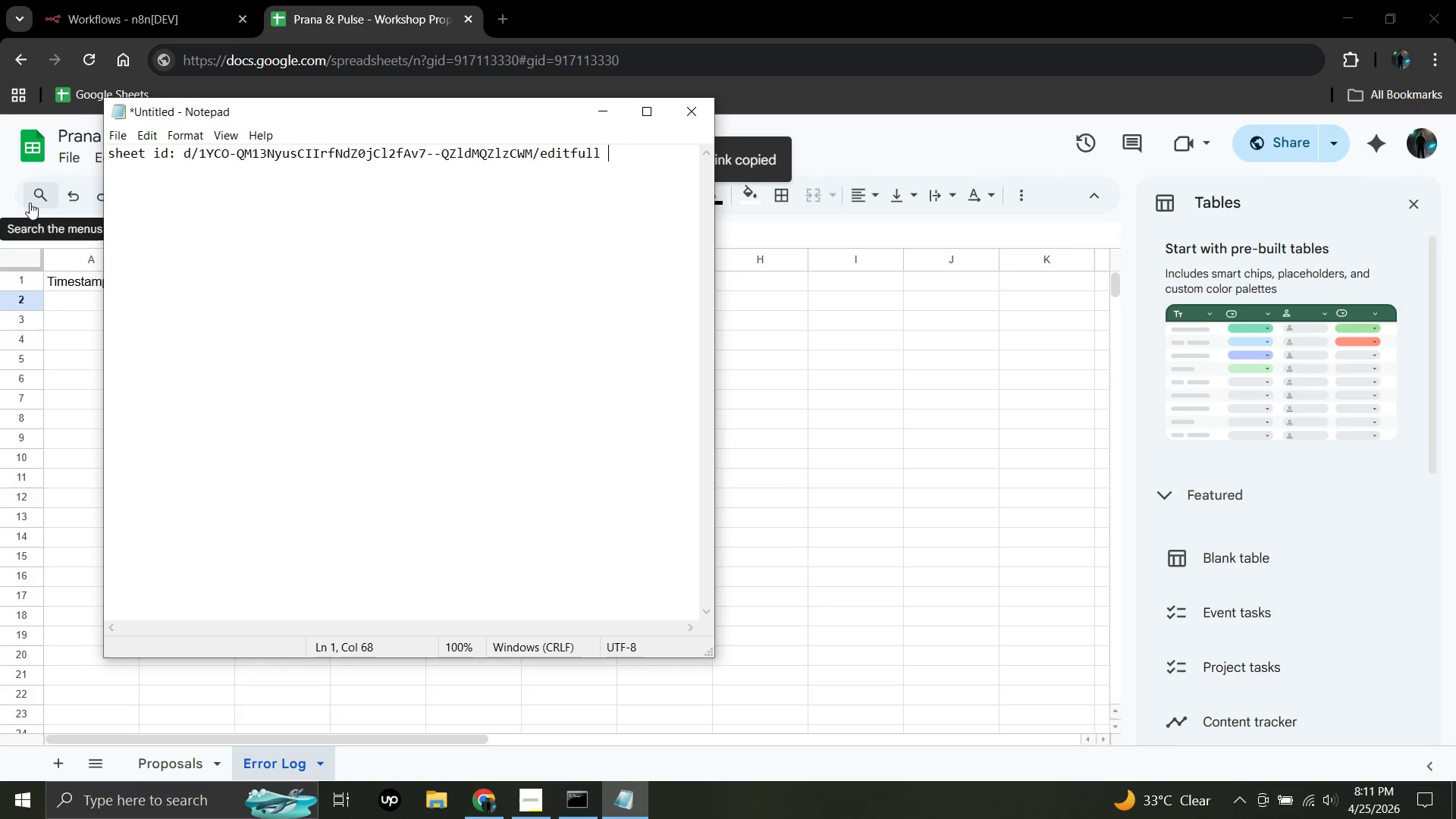 
key(Backspace)
 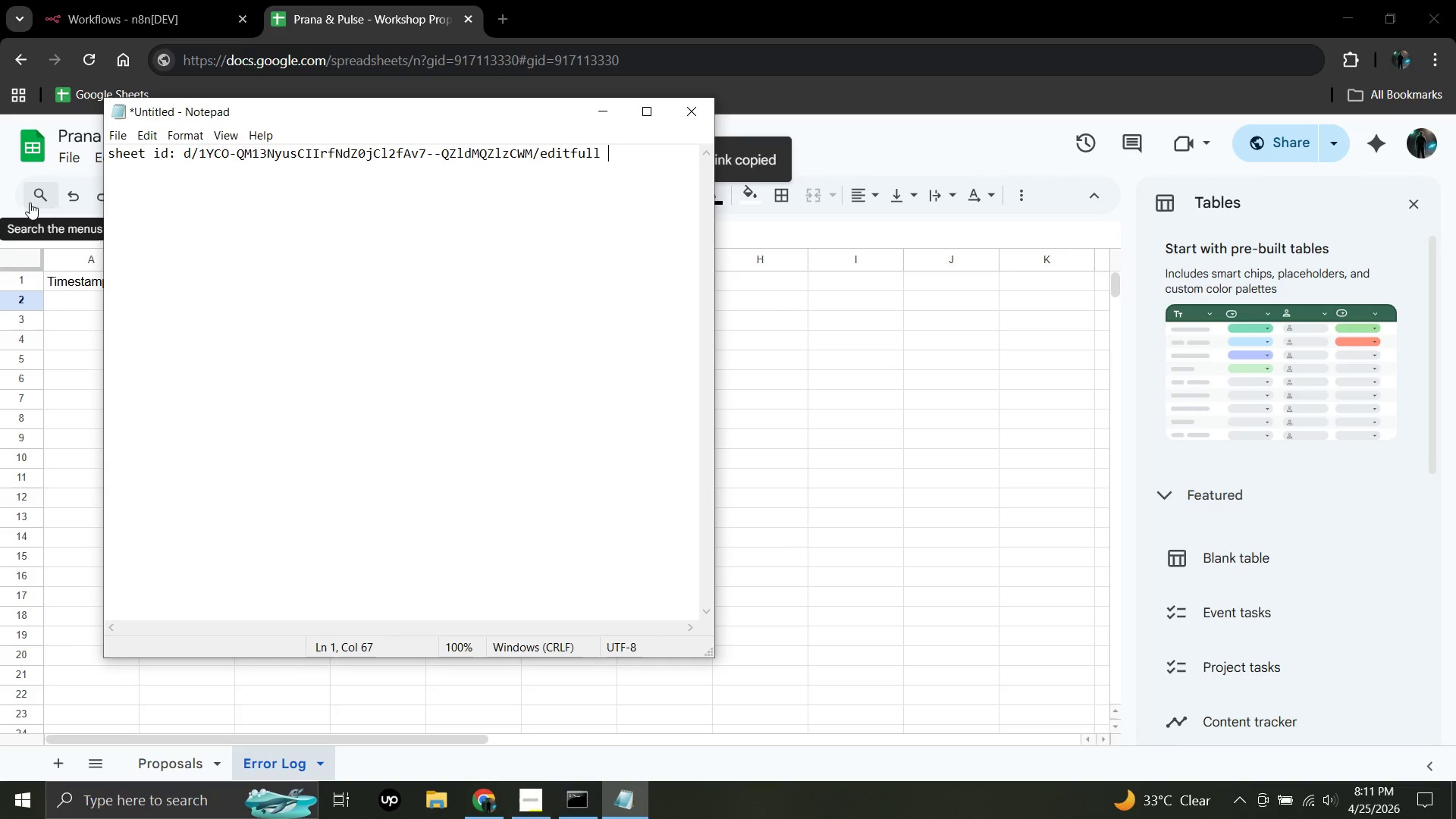 
key(Backspace)
 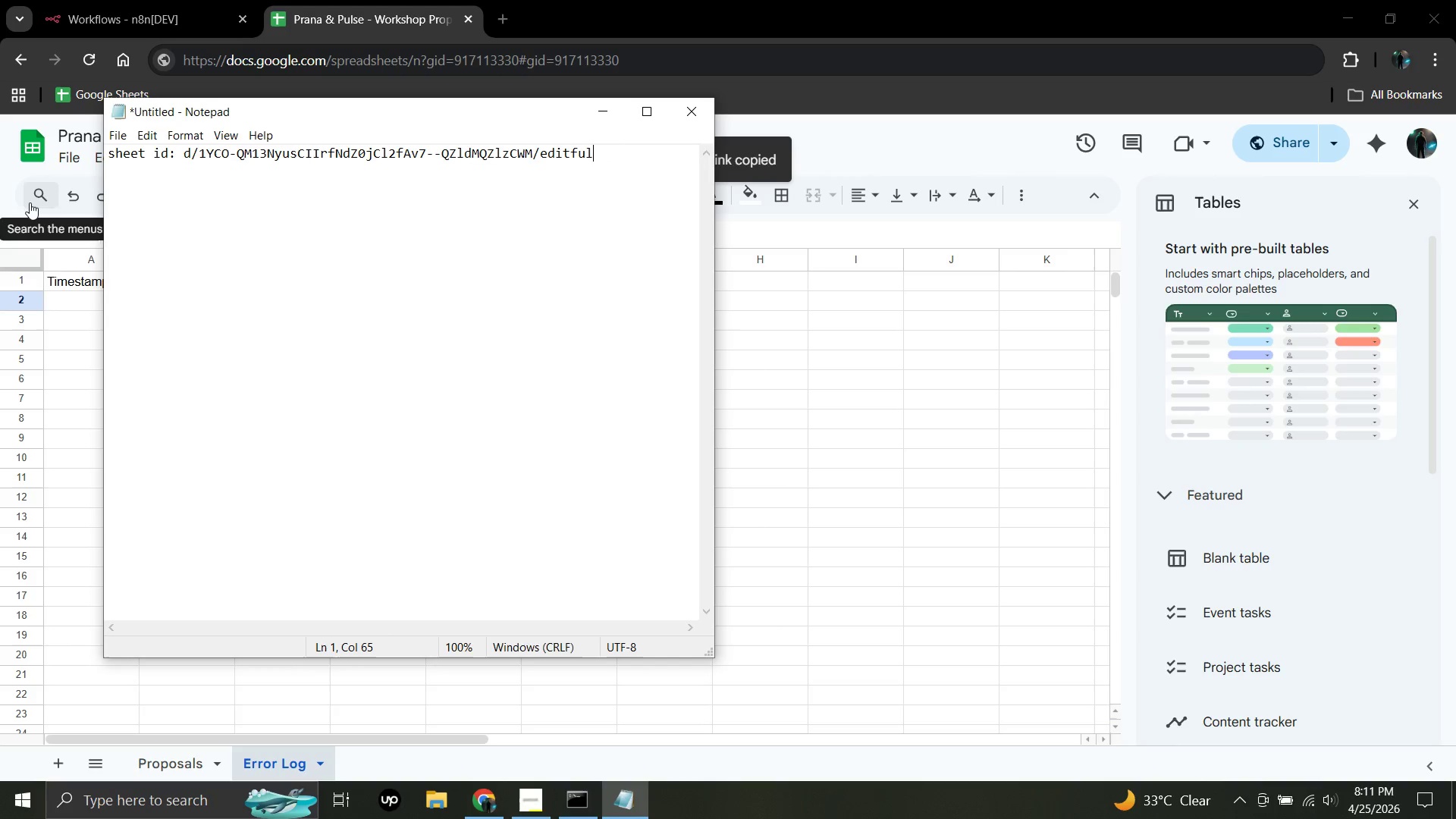 
key(Backspace)
 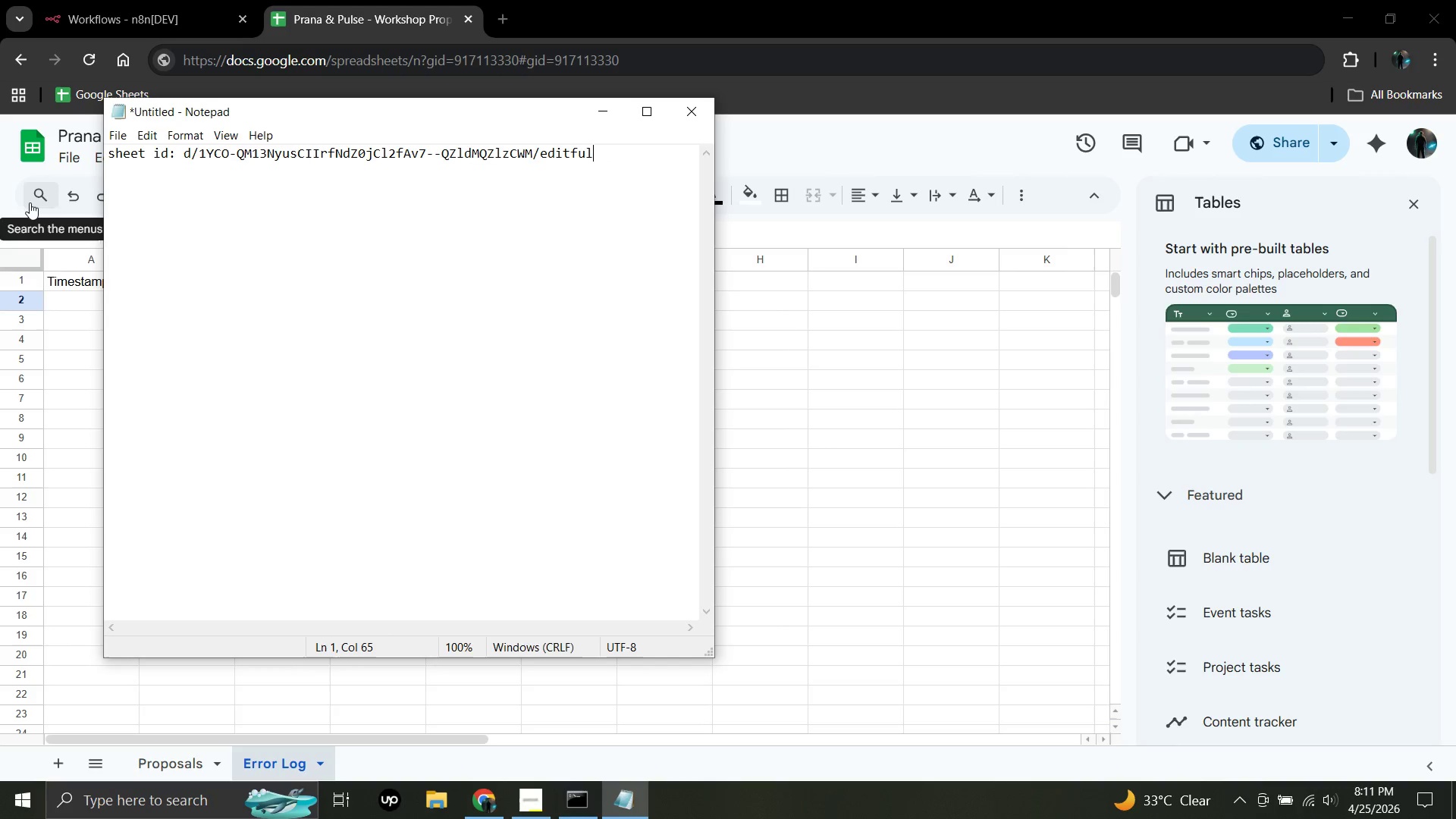 
key(Backspace)
 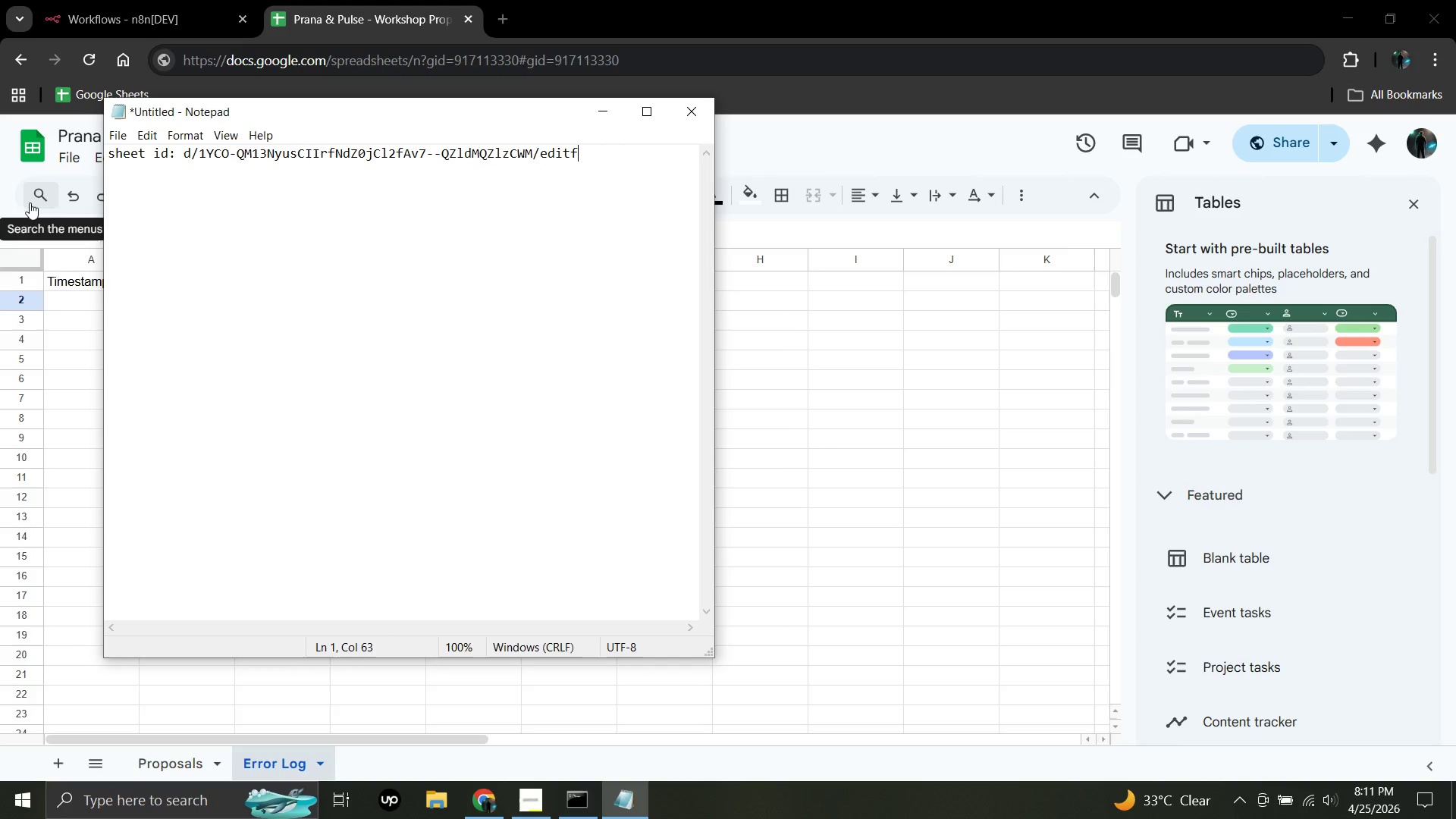 
key(Backspace)
 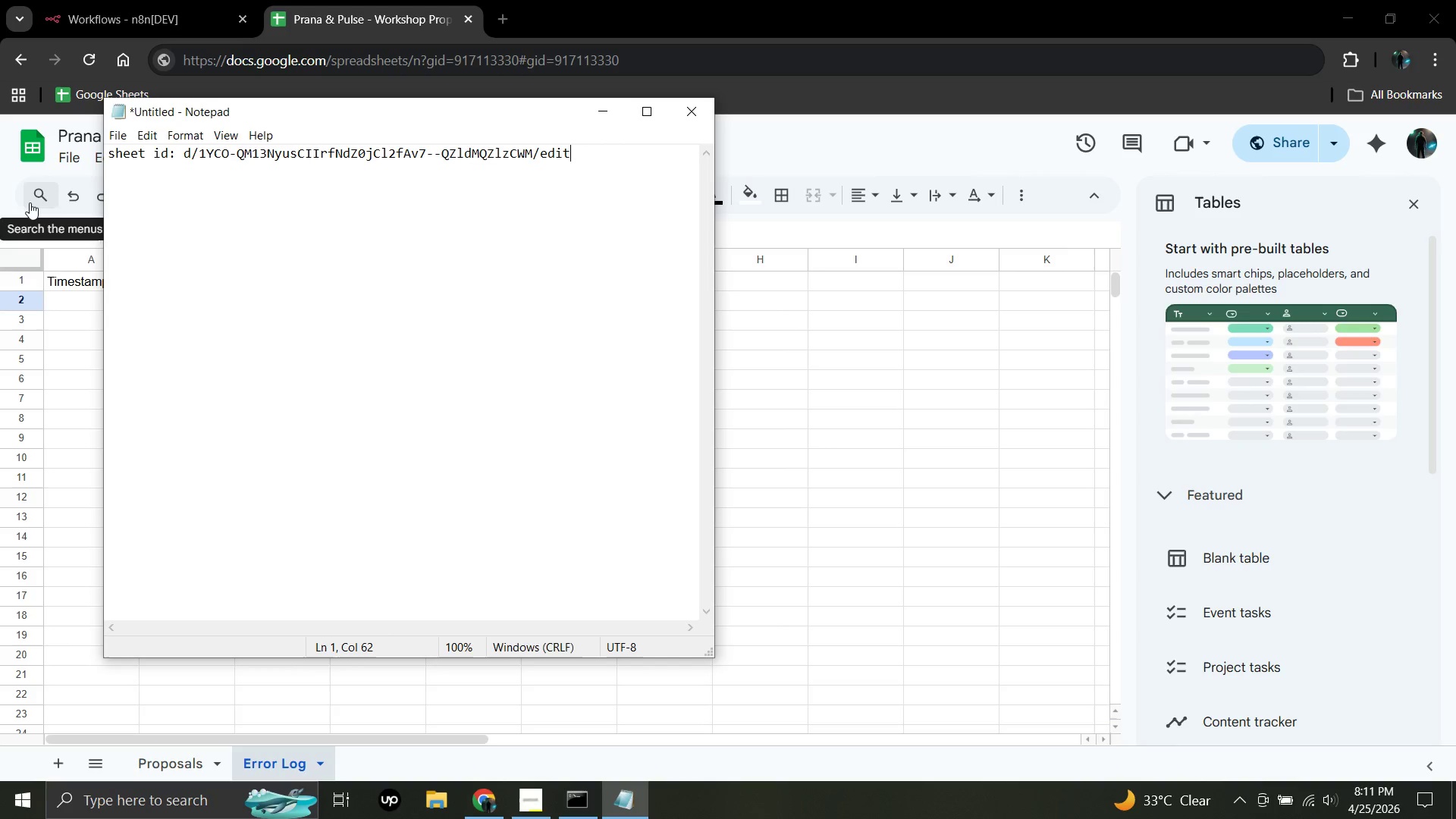 
key(Backspace)
 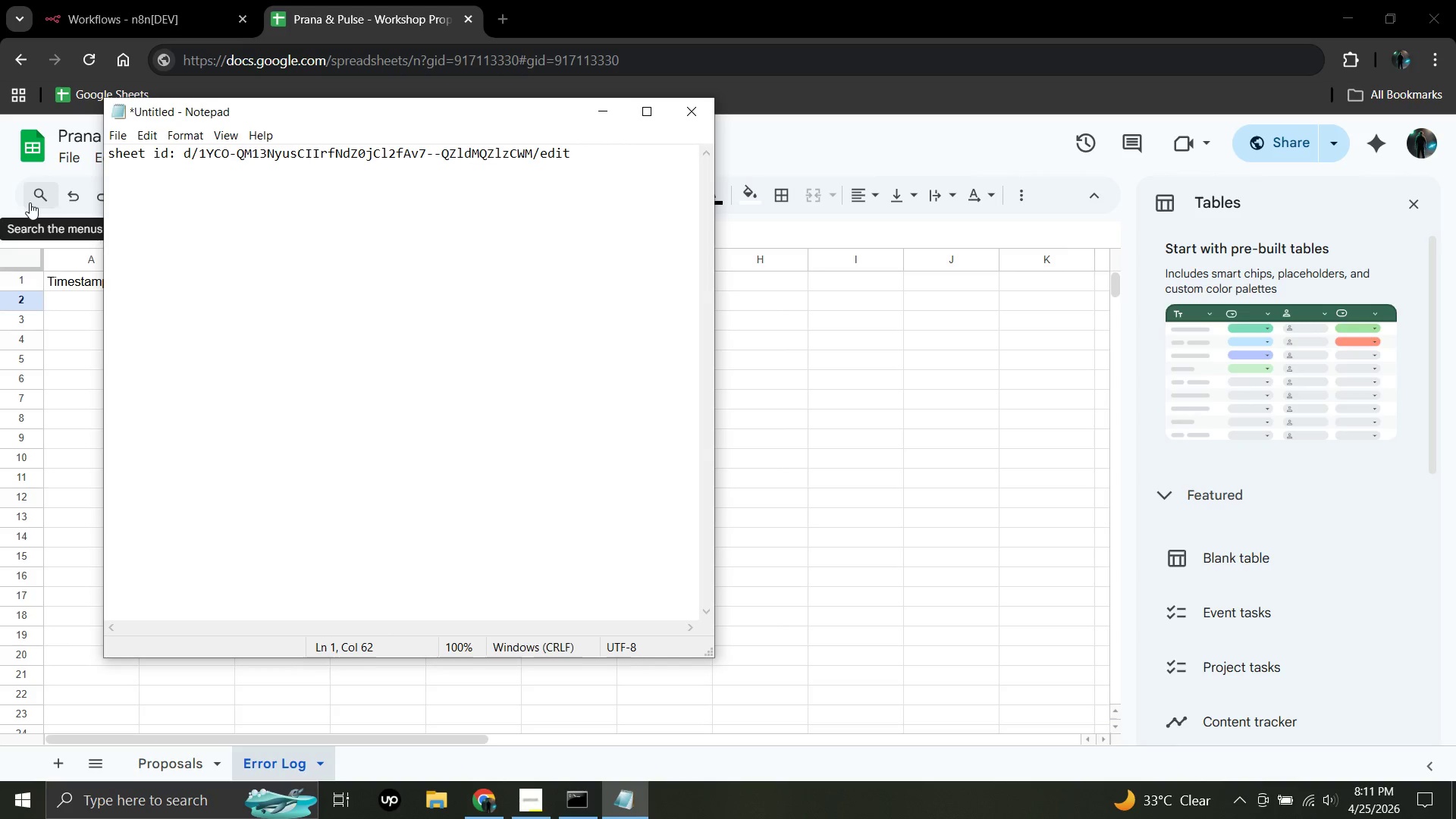 
key(Enter)
 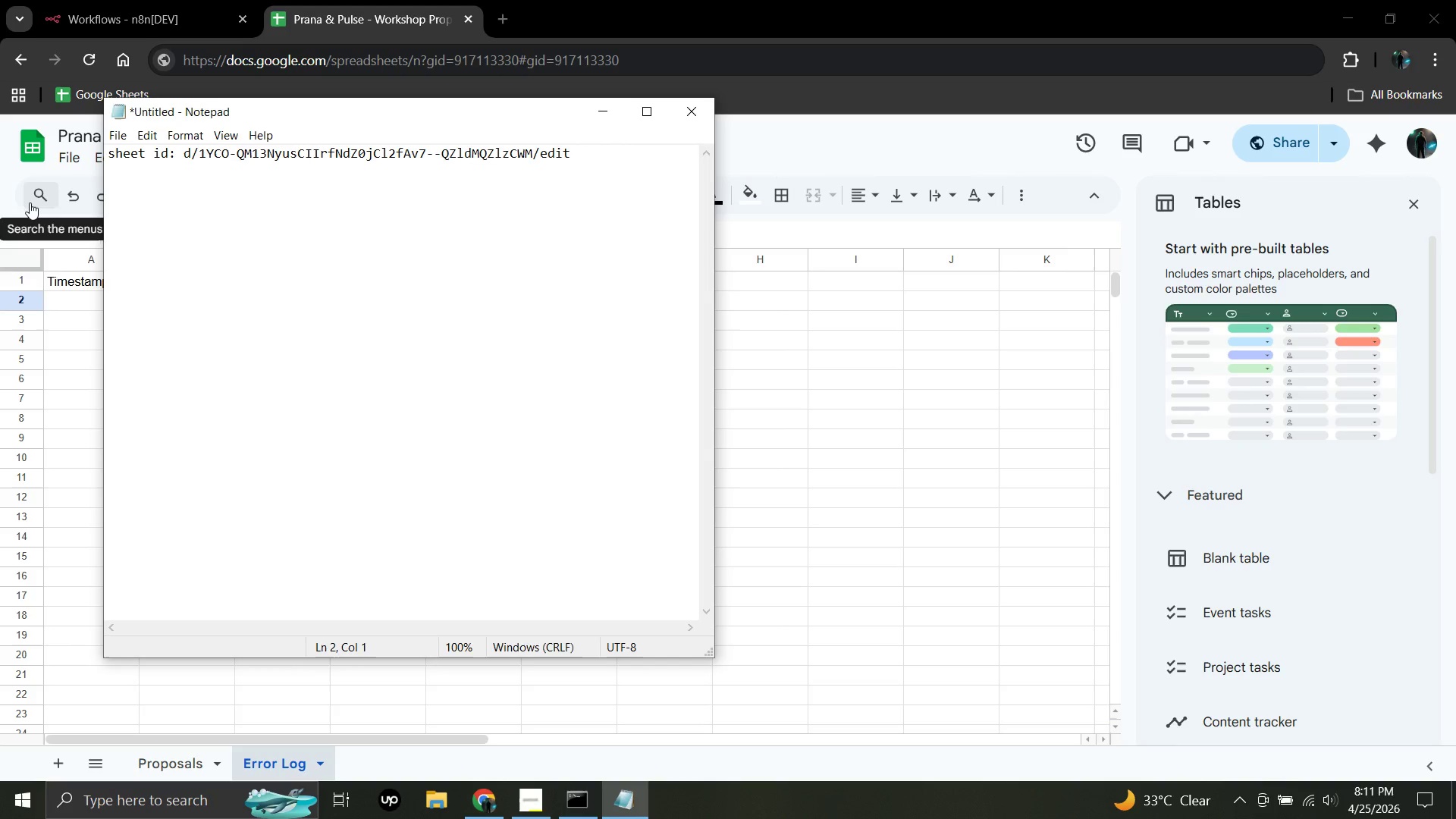 
type( full url: )
 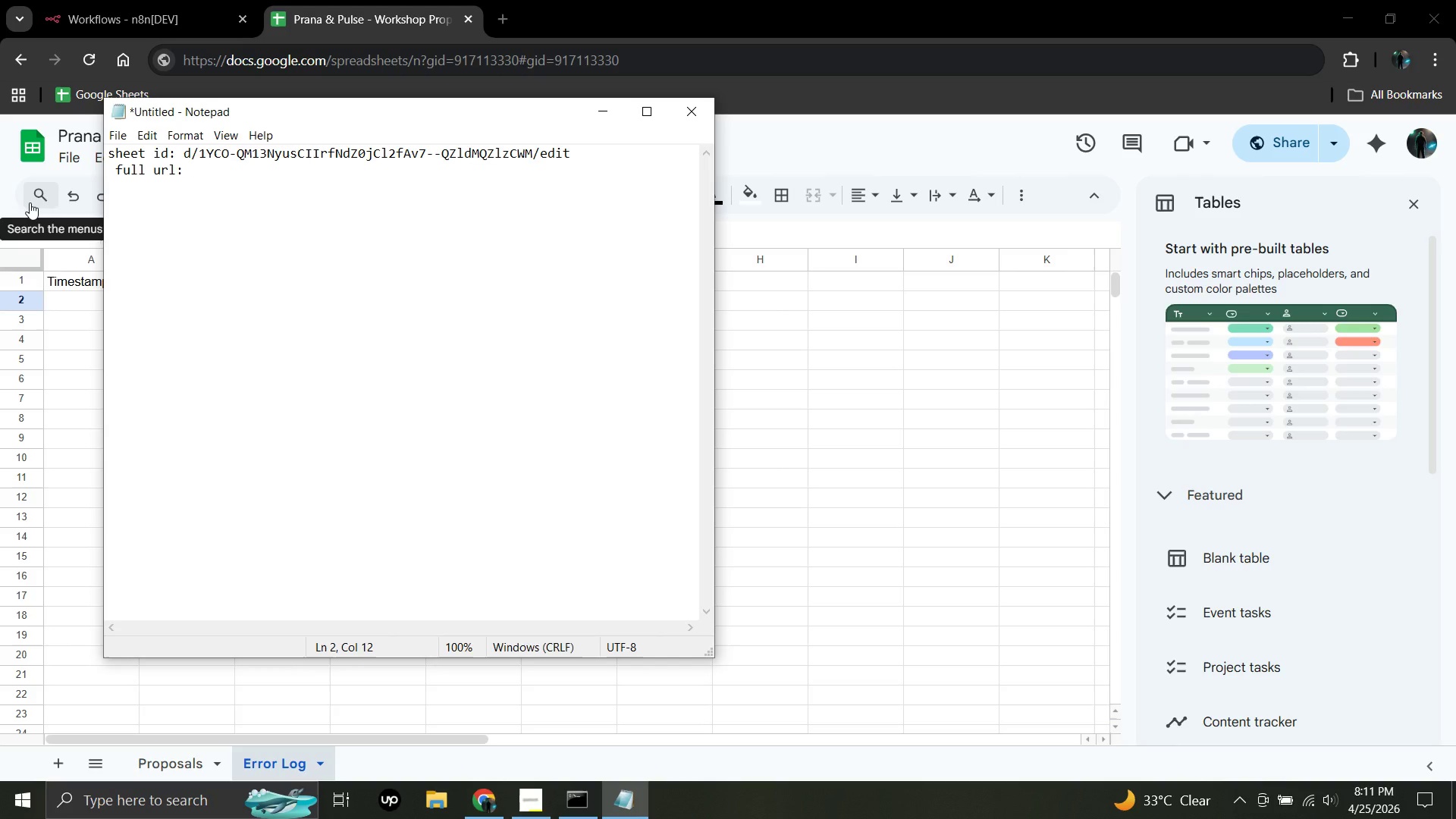 
key(Control+V)
 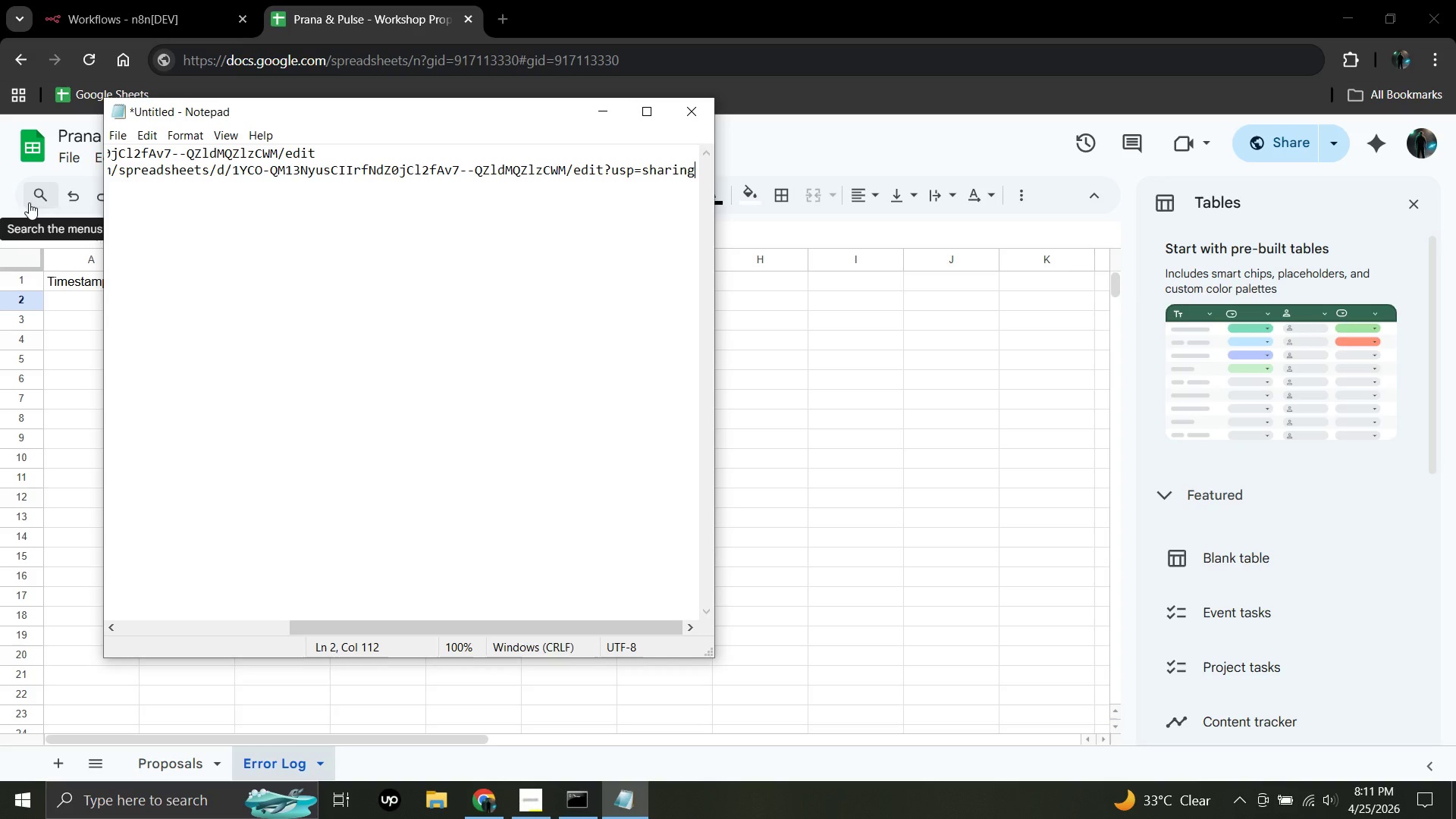 
wait(20.19)
 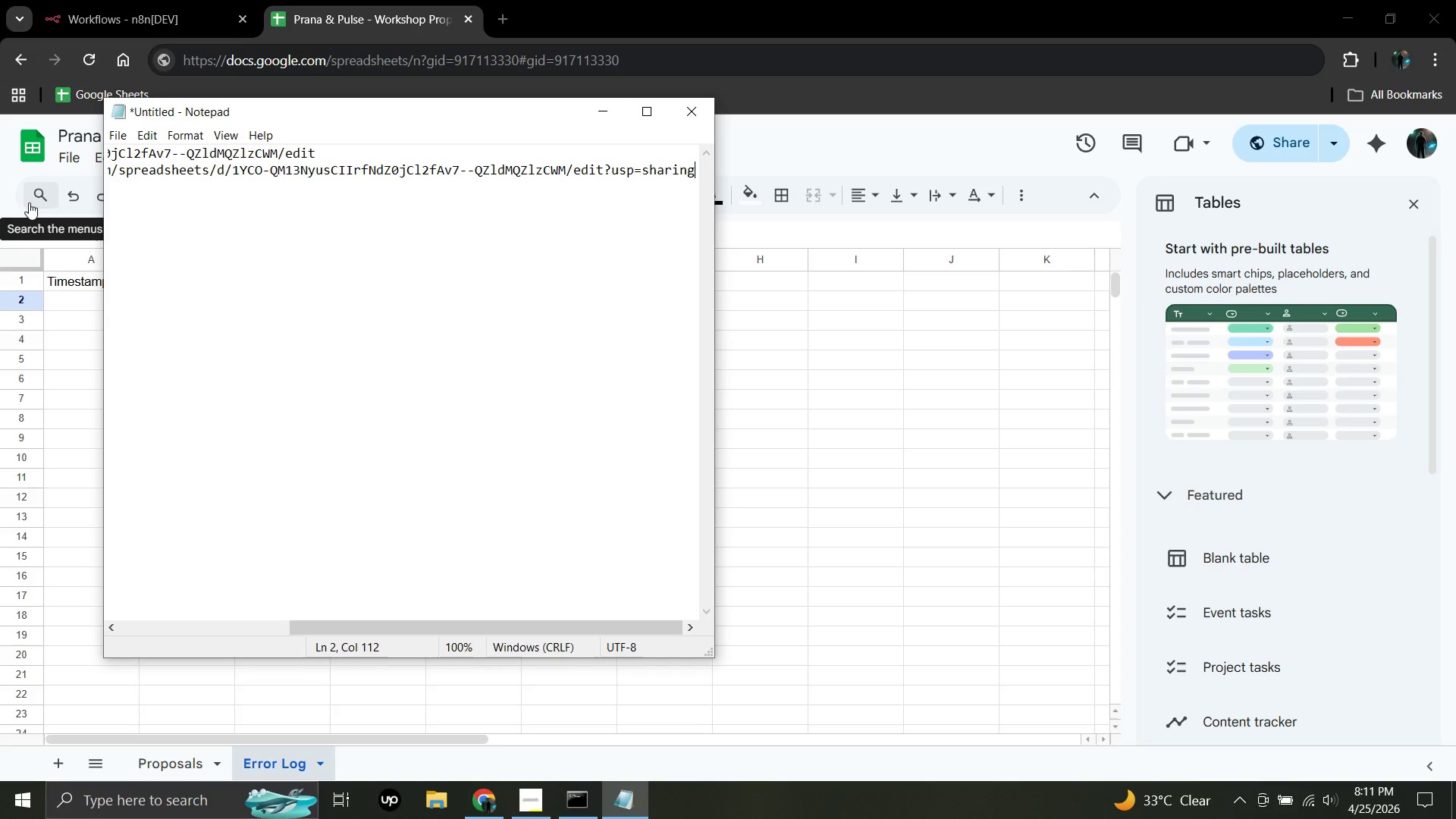 
left_click([602, 112])
 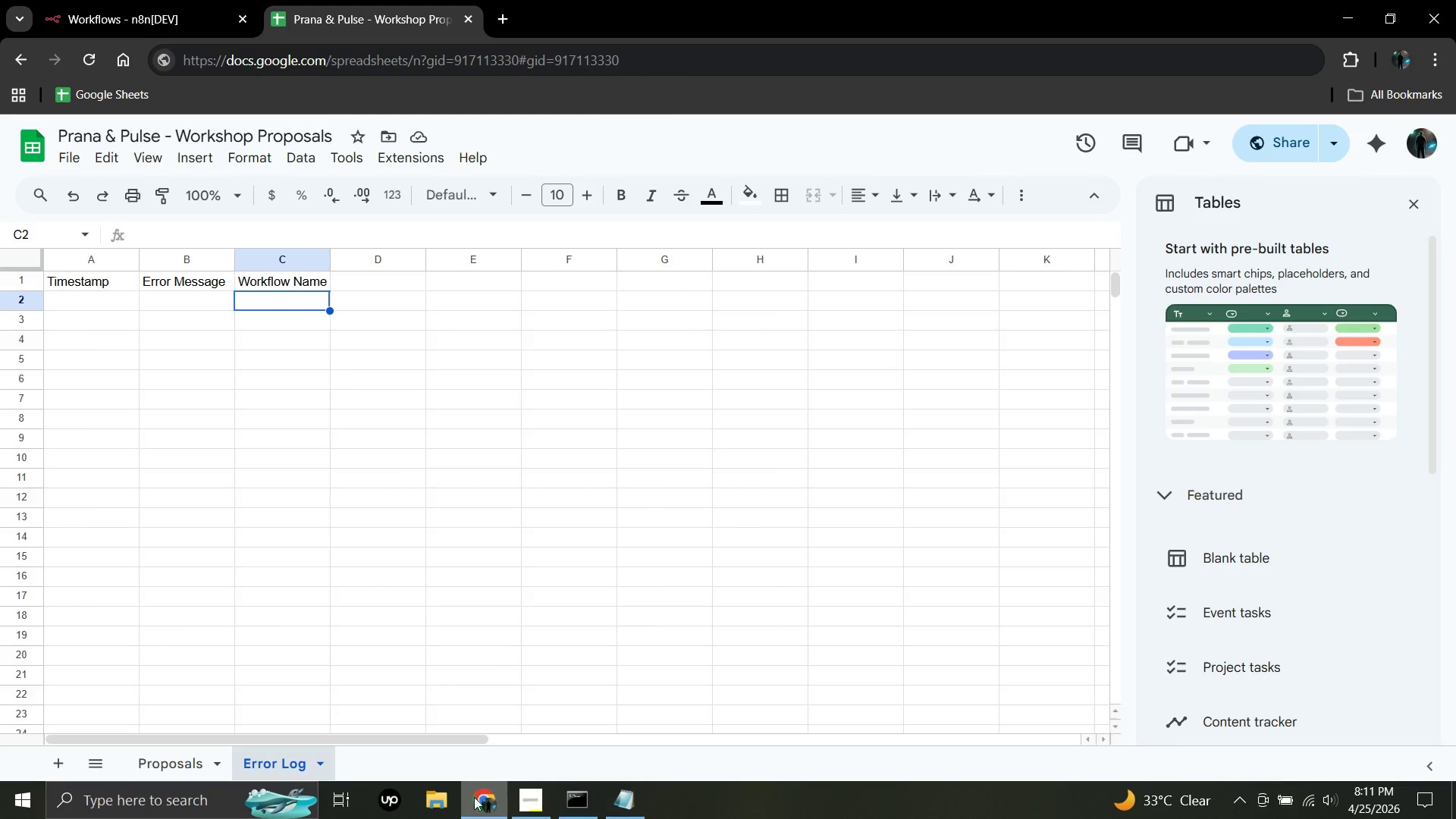 
left_click([483, 803])
 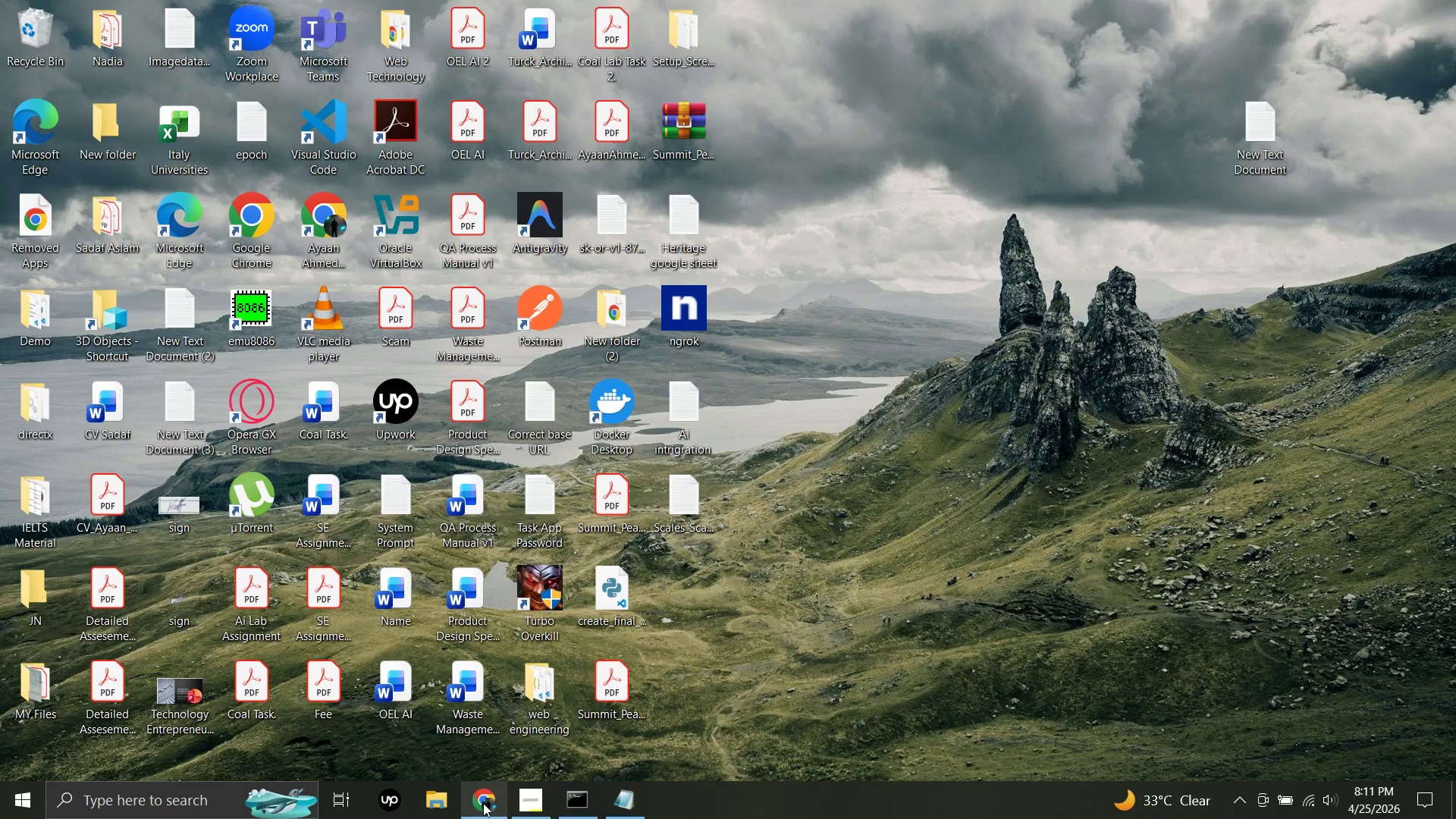 
left_click([483, 803])
 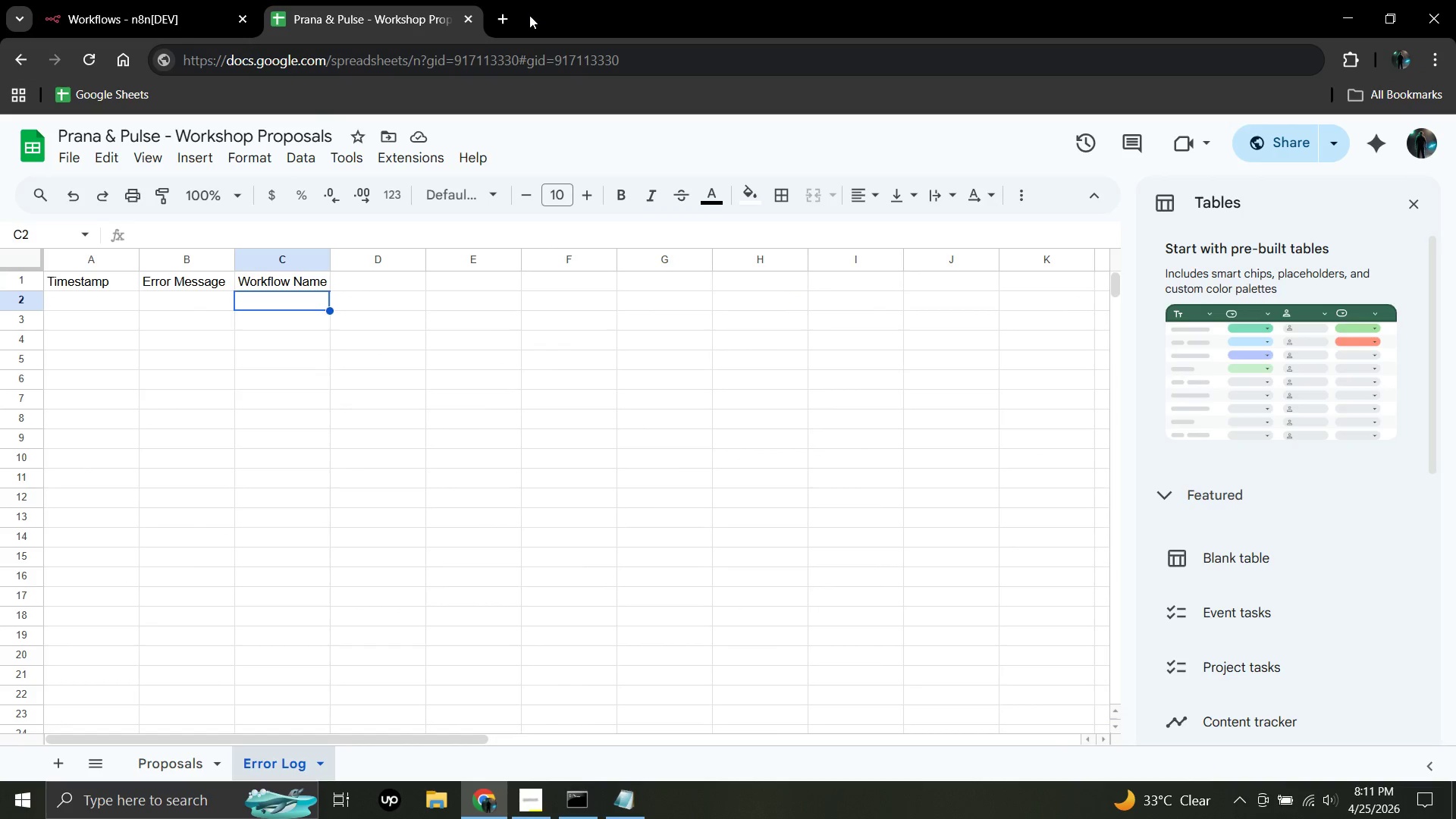 
left_click([500, 16])
 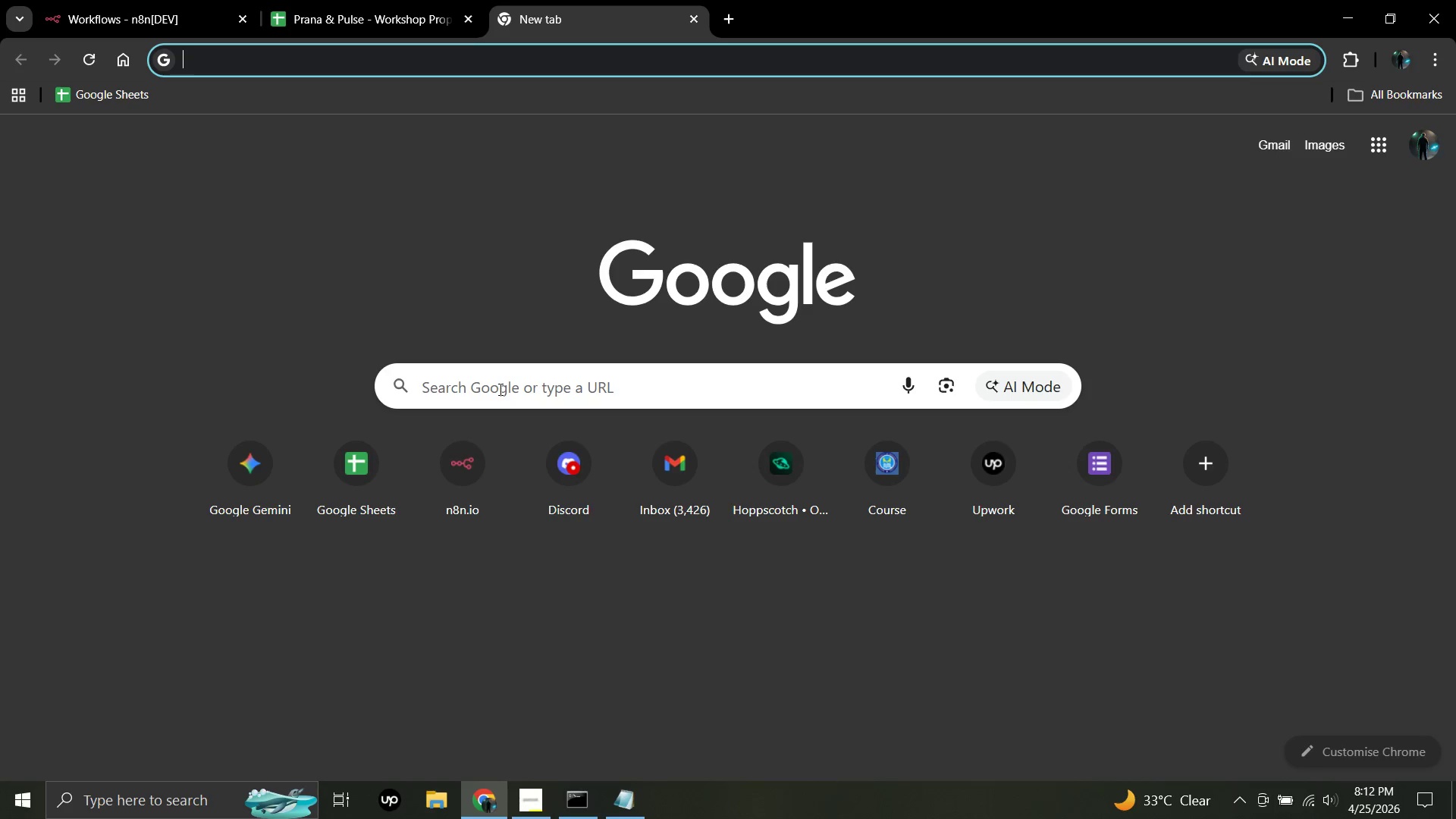 
wait(5.09)
 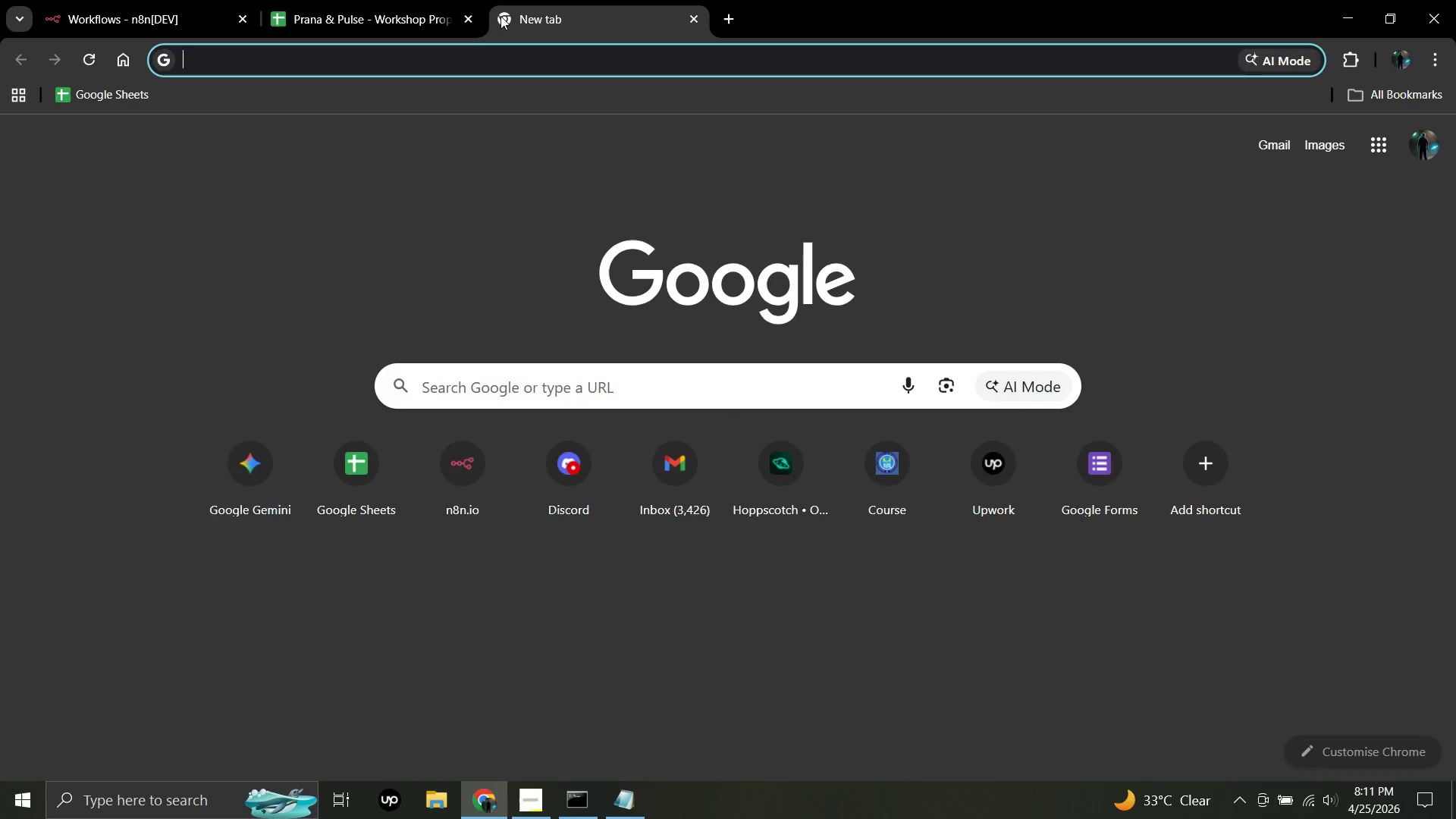 
left_click([566, 465])
 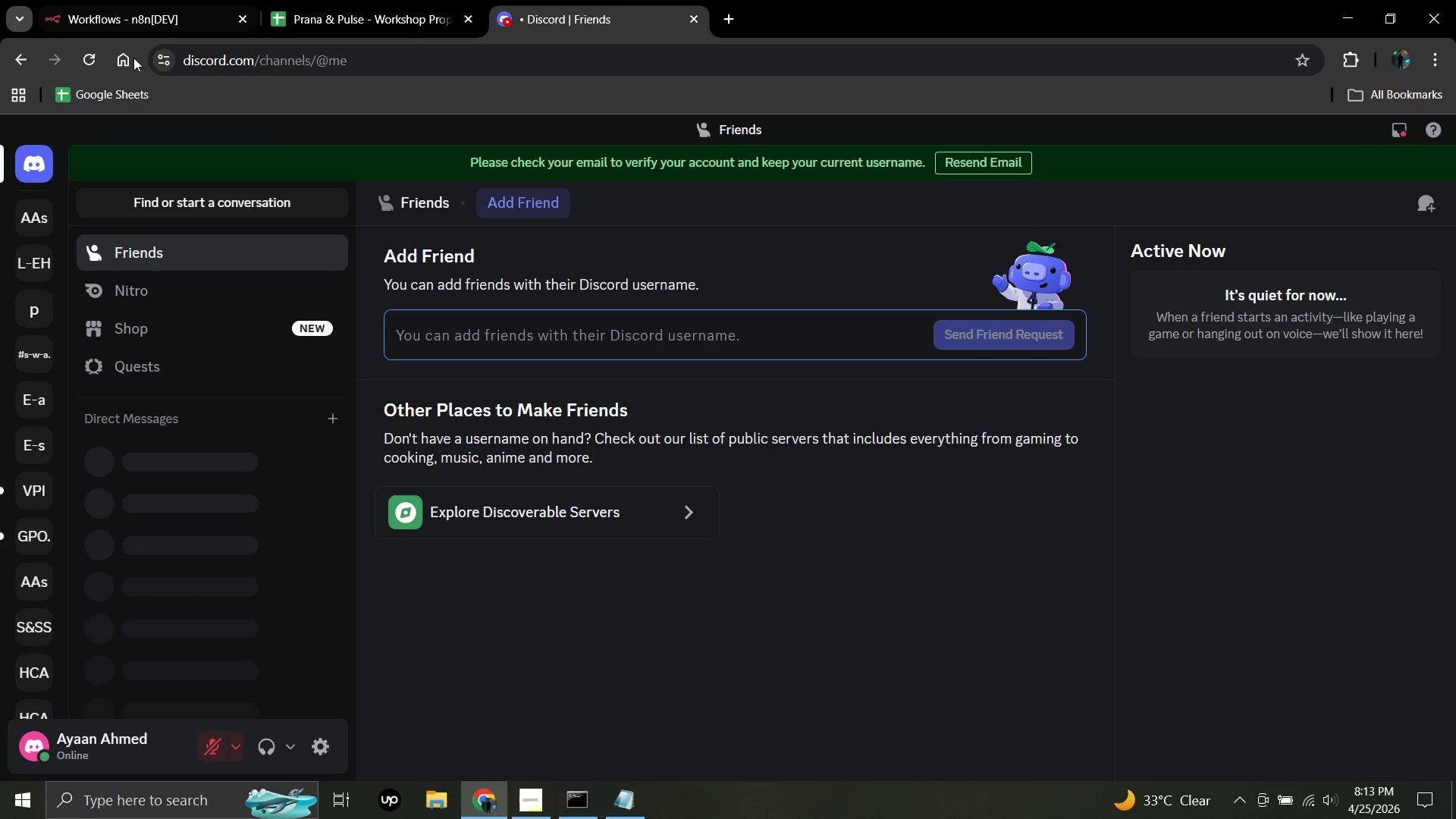 
wait(73.83)
 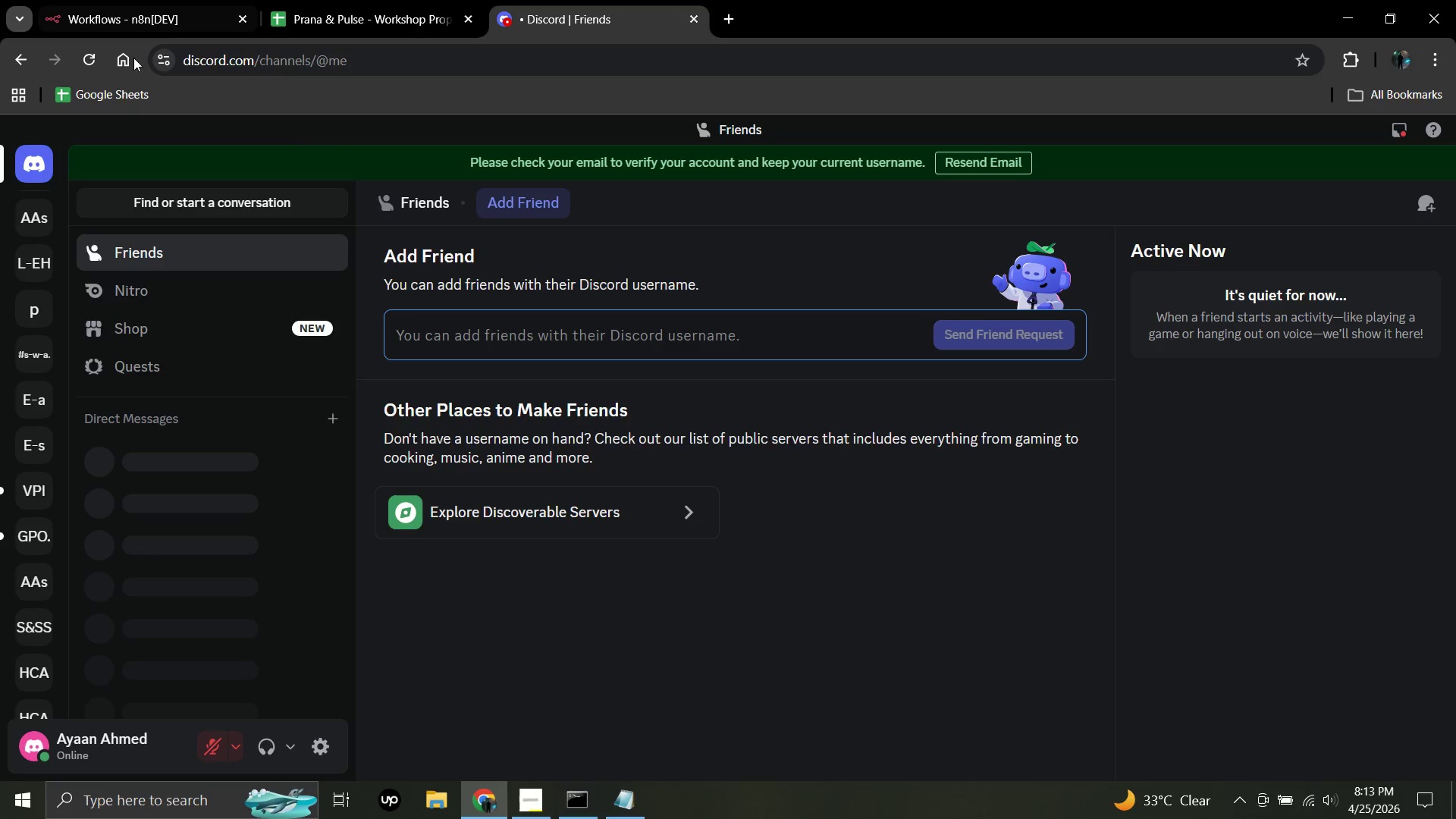 
left_click([46, 220])
 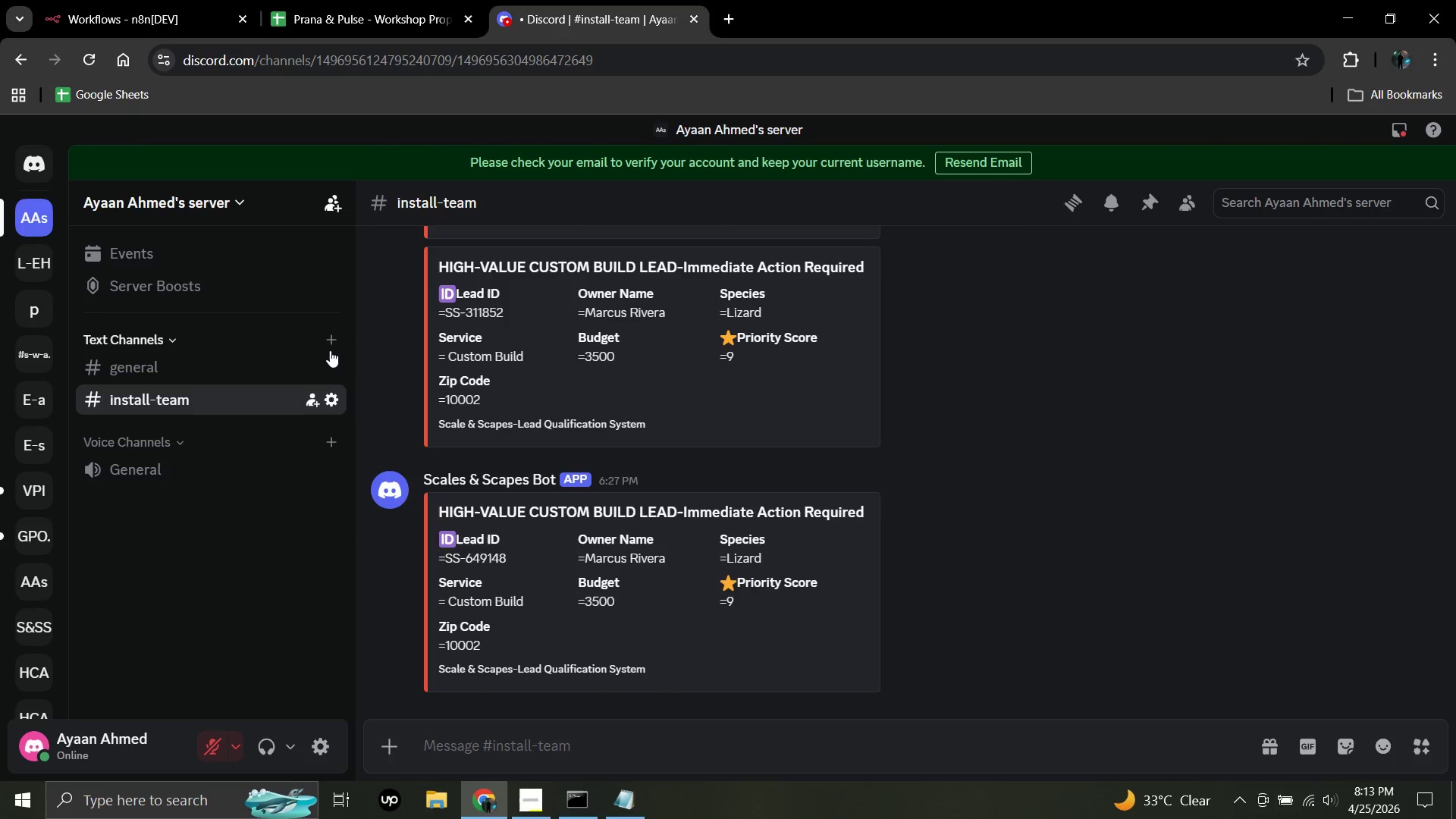 
left_click([329, 344])
 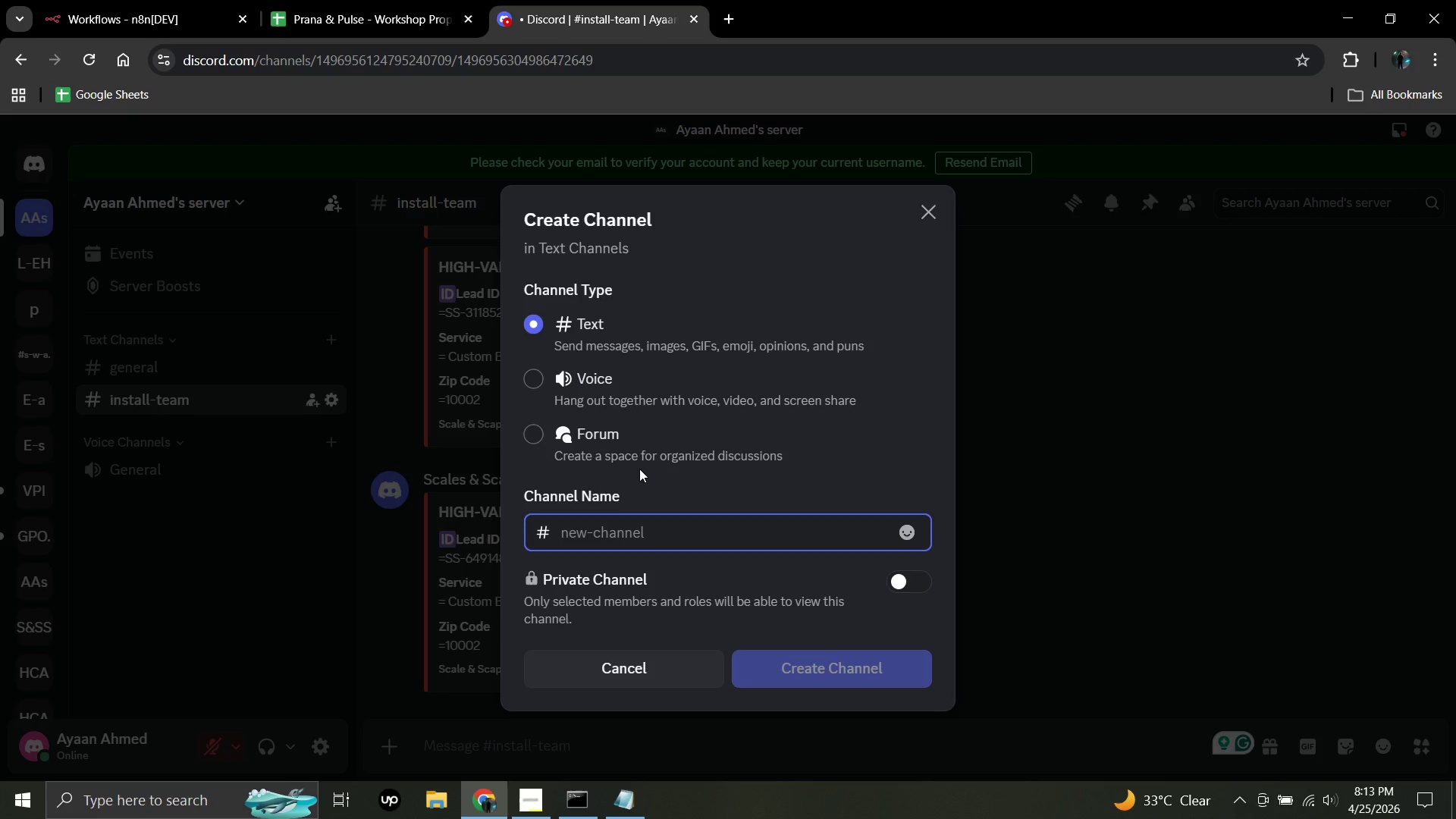 
wait(13.45)
 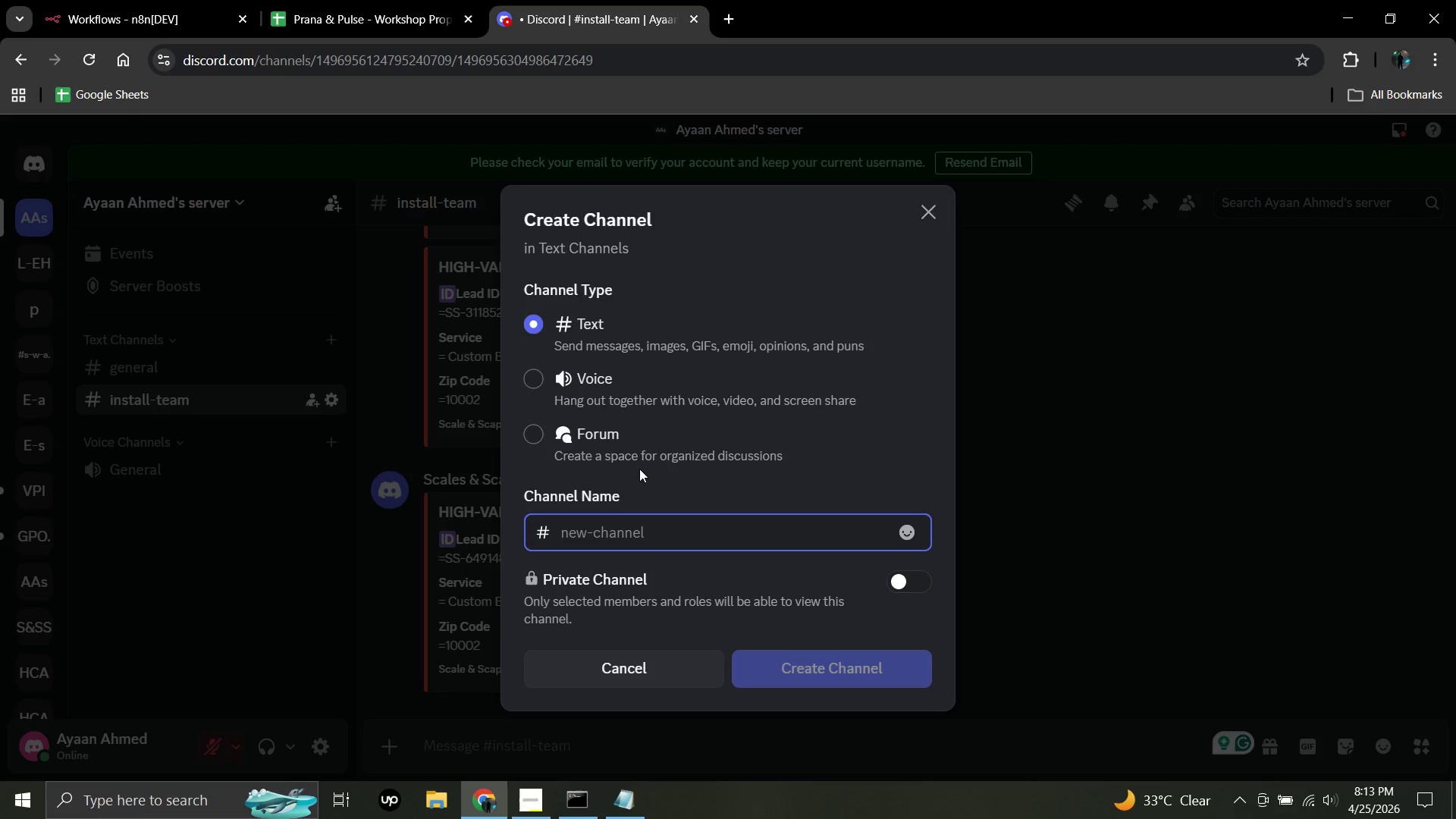 
type(parana ^&%and pulse proples)
 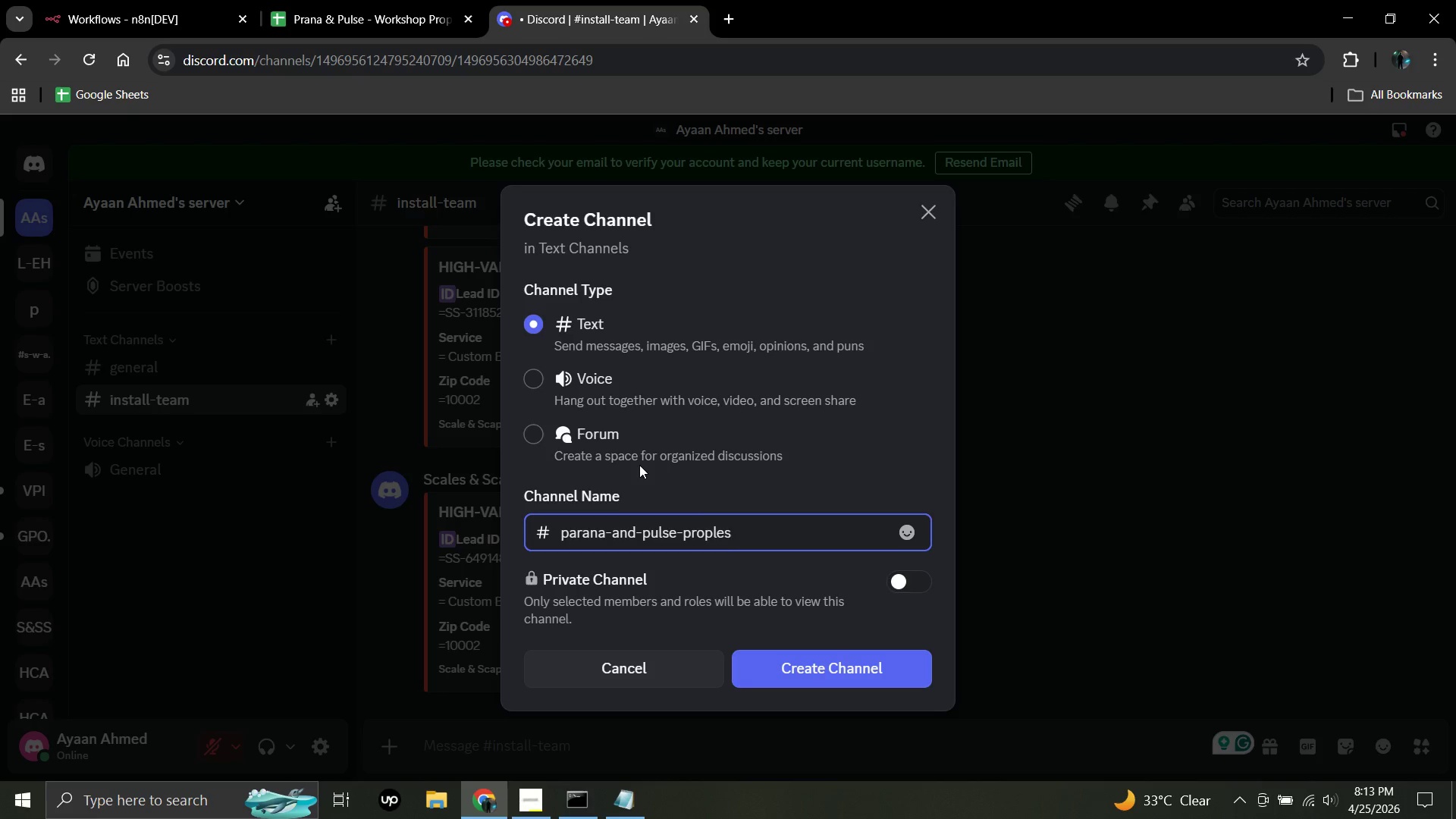 
left_click([828, 673])
 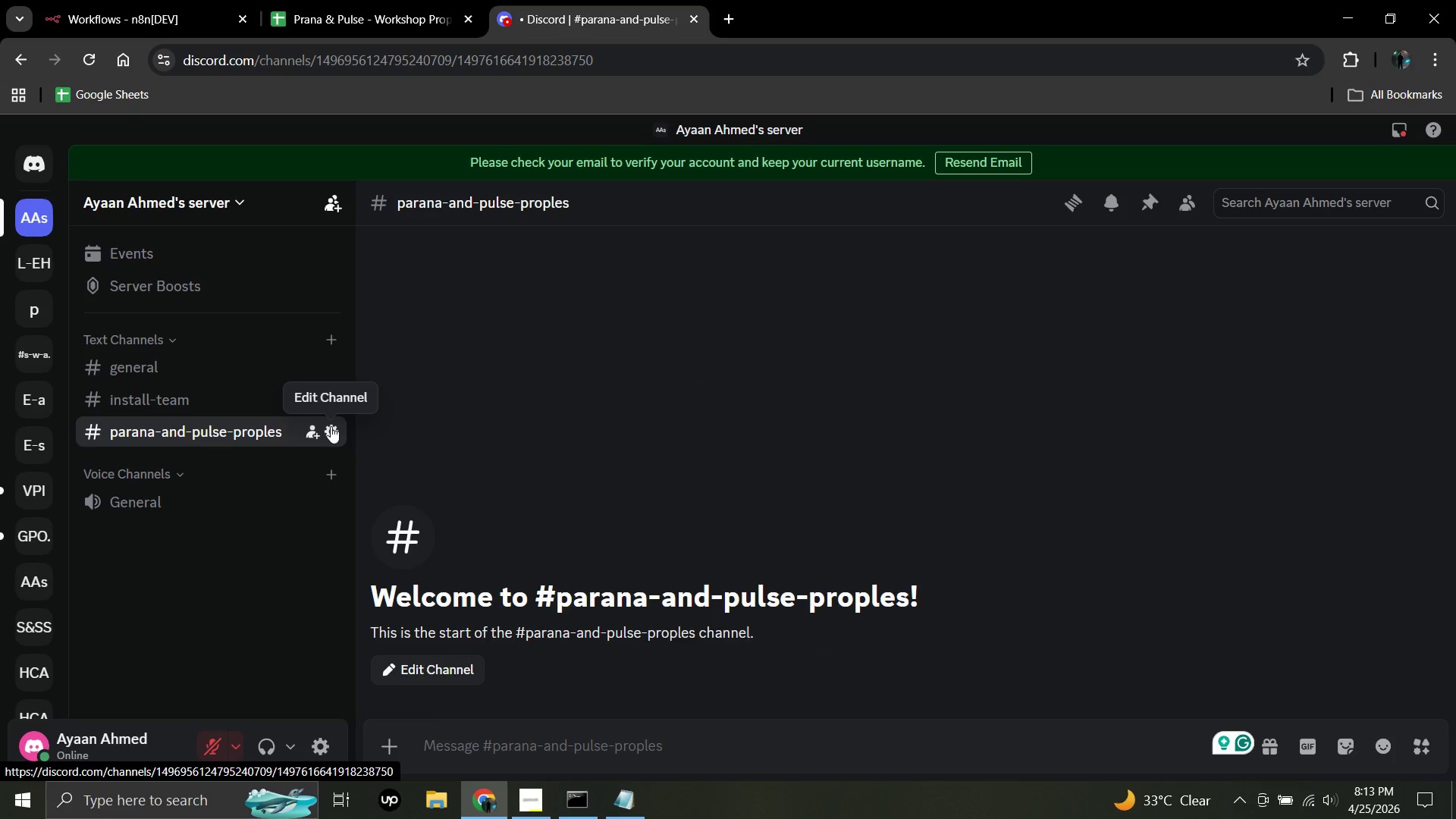 
left_click([331, 426])
 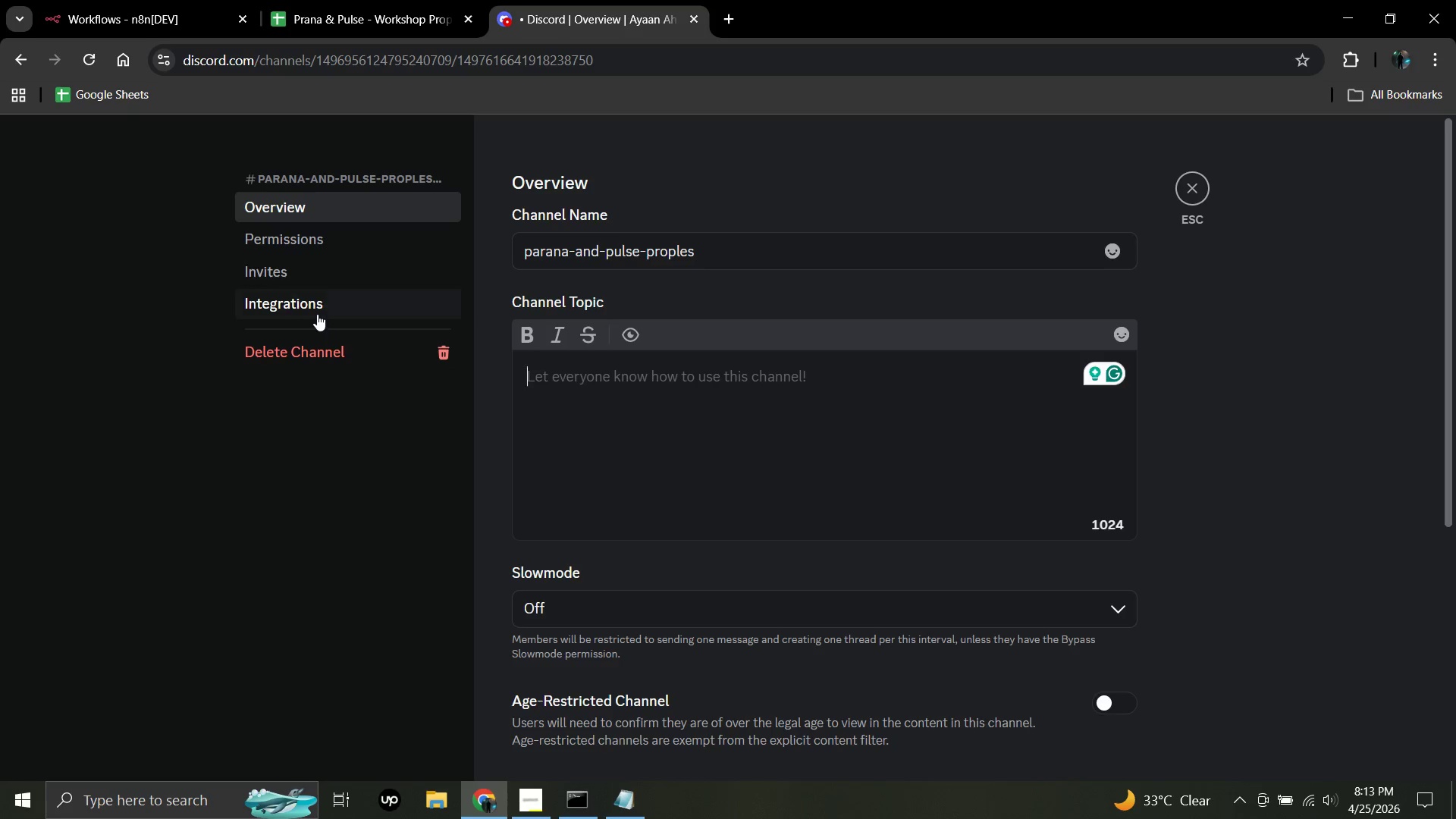 
wait(5.53)
 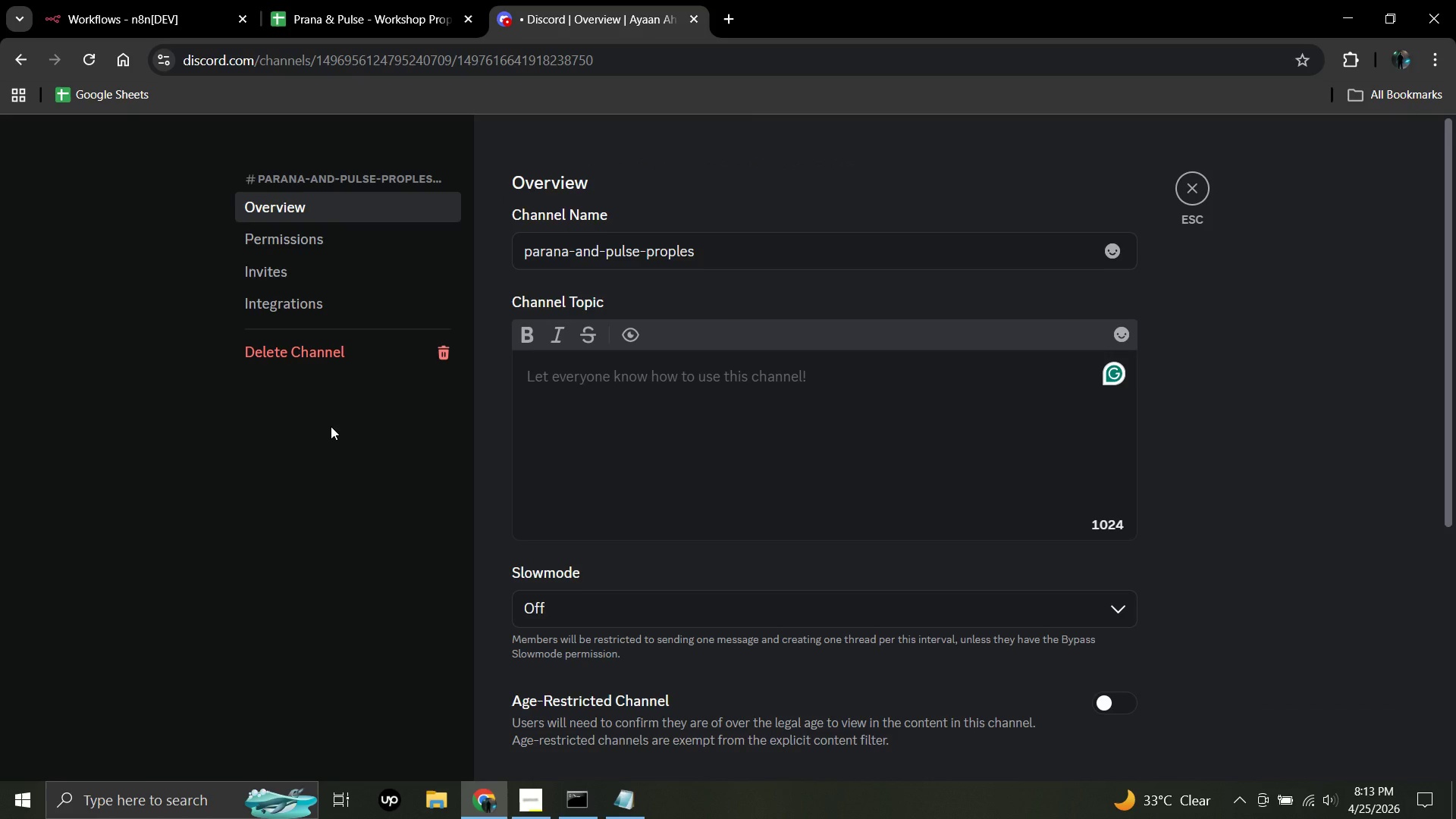 
left_click([317, 314])
 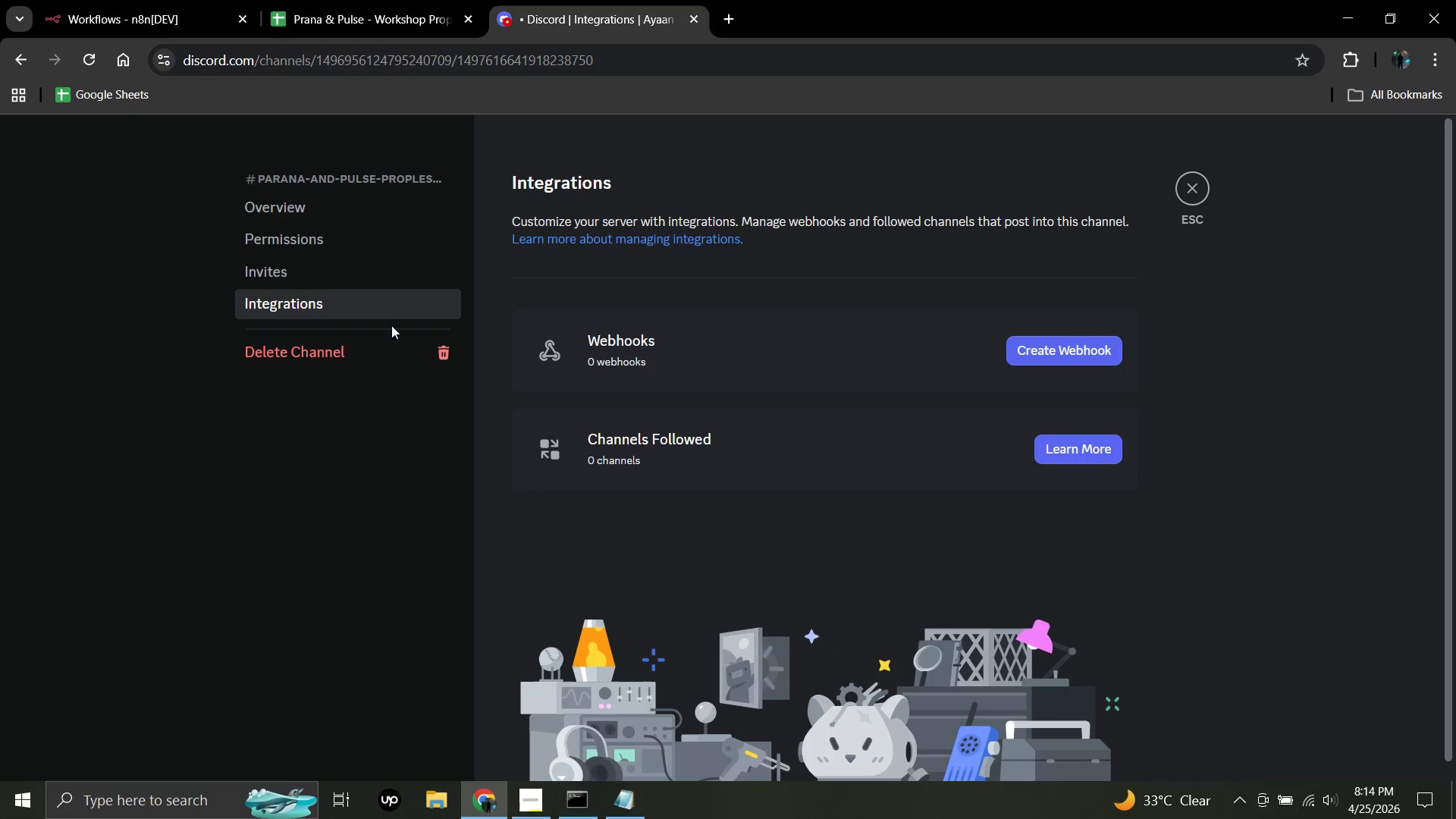 
wait(5.14)
 